 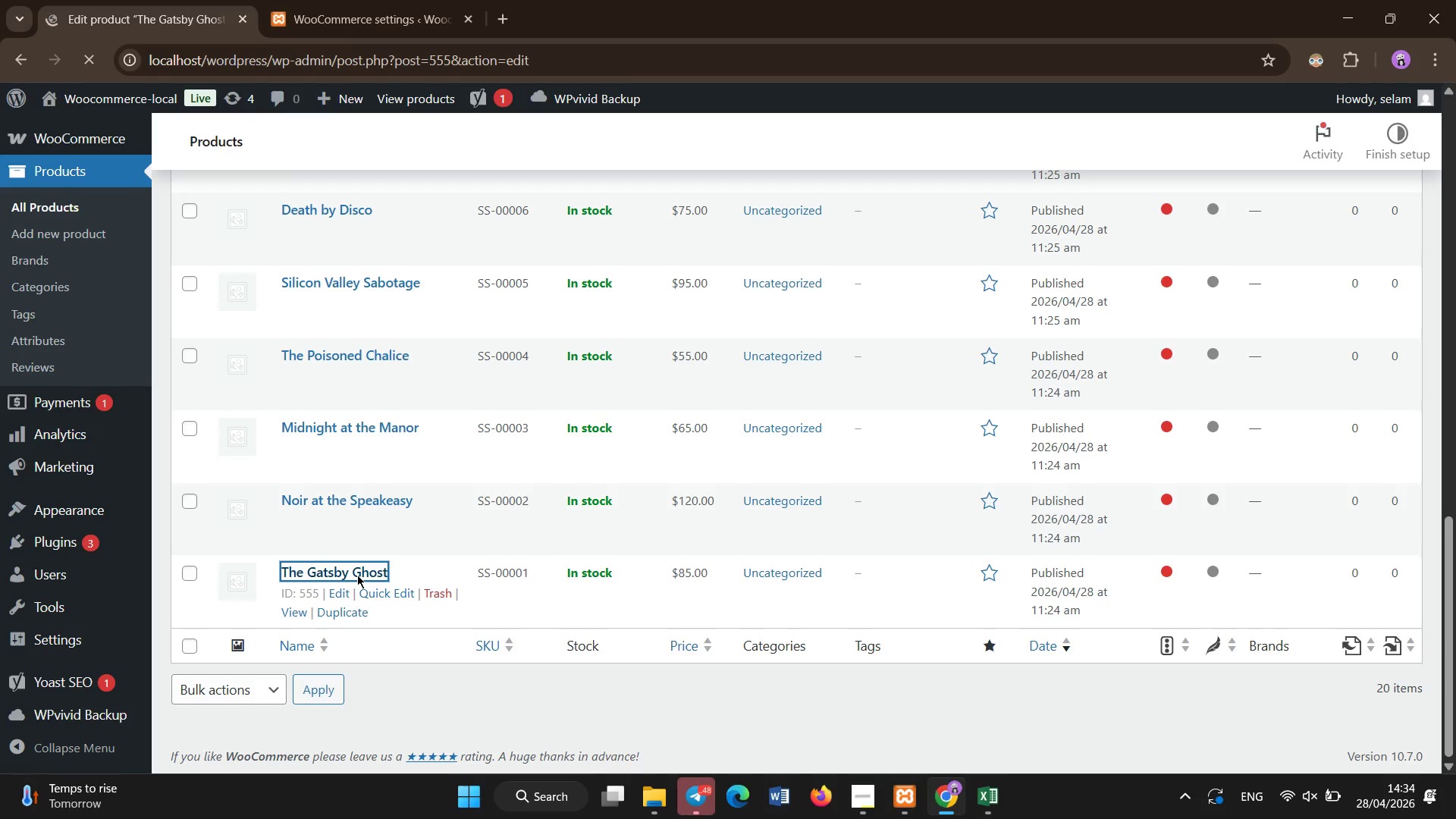 
left_click([374, 488])
 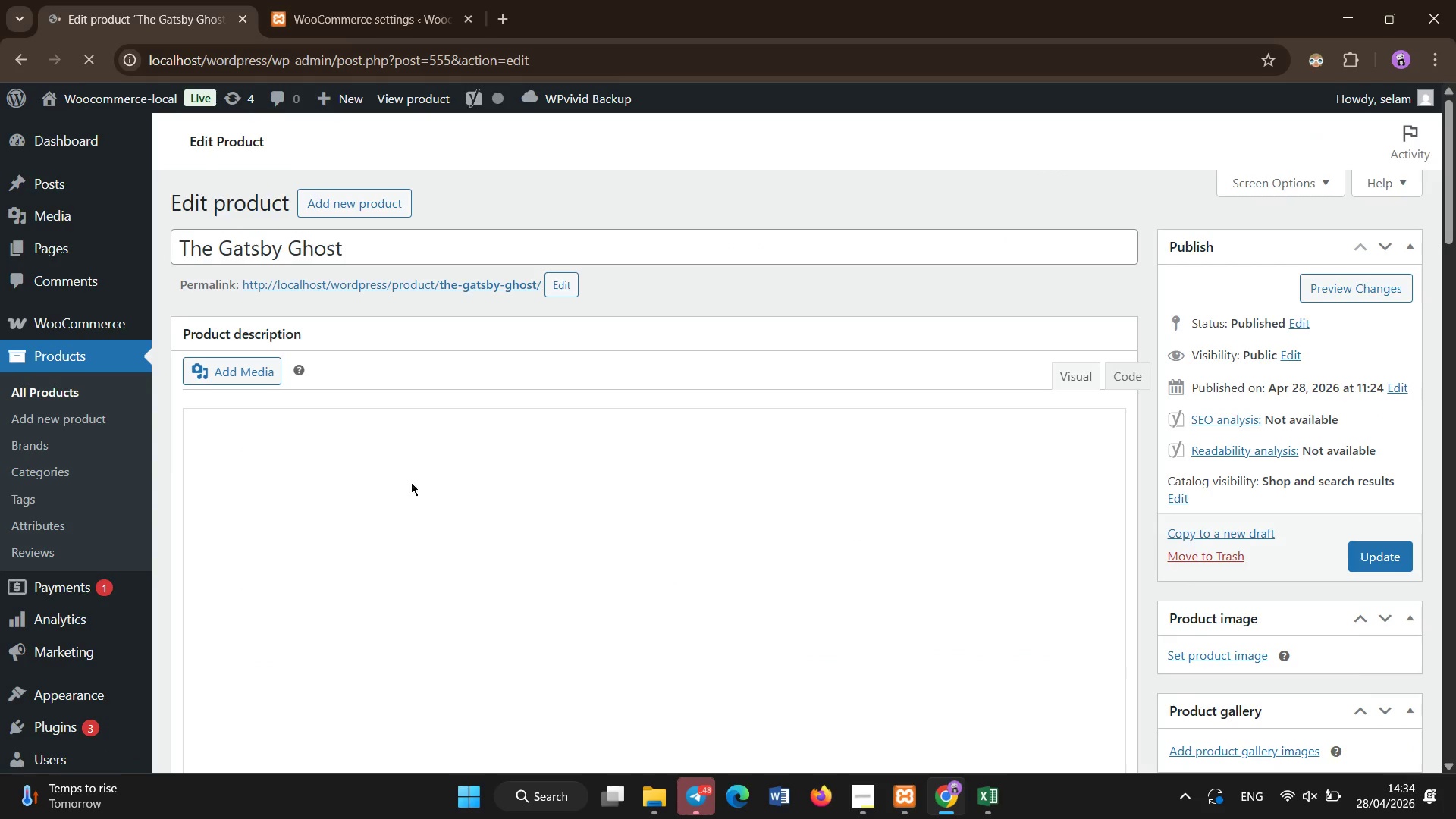 
left_click_drag(start_coordinate=[431, 486], to_coordinate=[435, 453])
 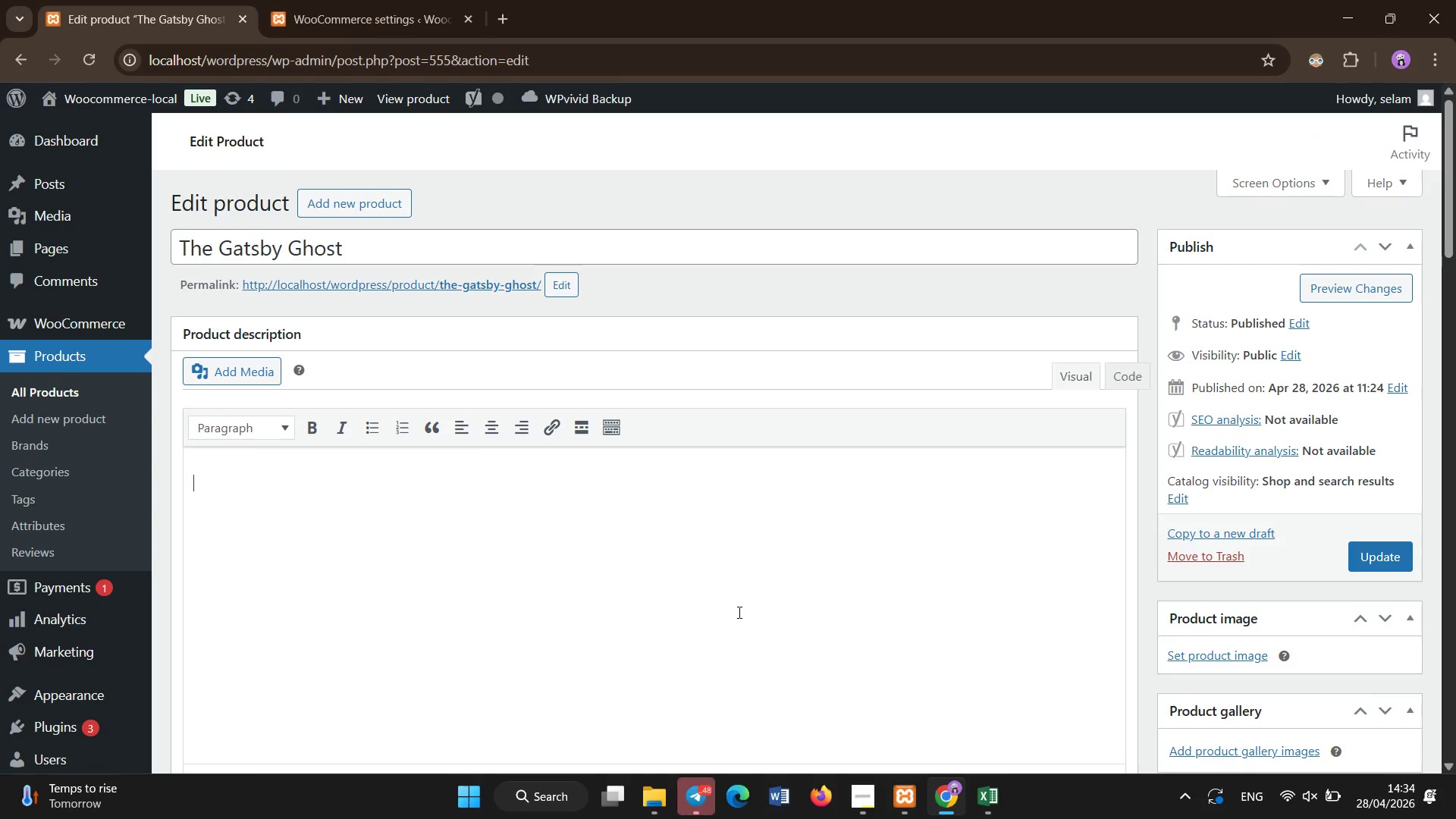 
scroll: coordinate [885, 731], scroll_direction: down, amount: 2.0
 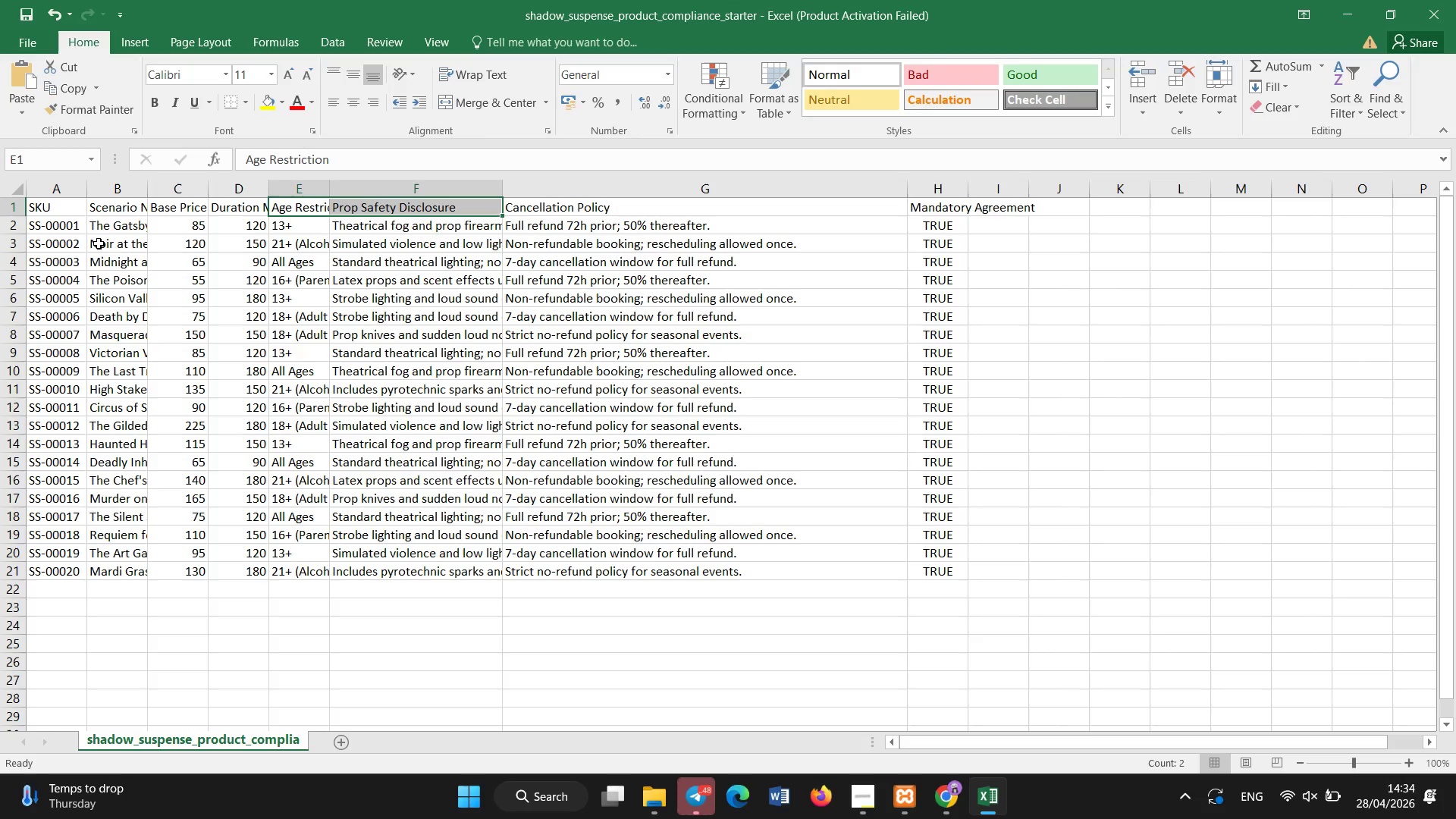 
wait(5.06)
 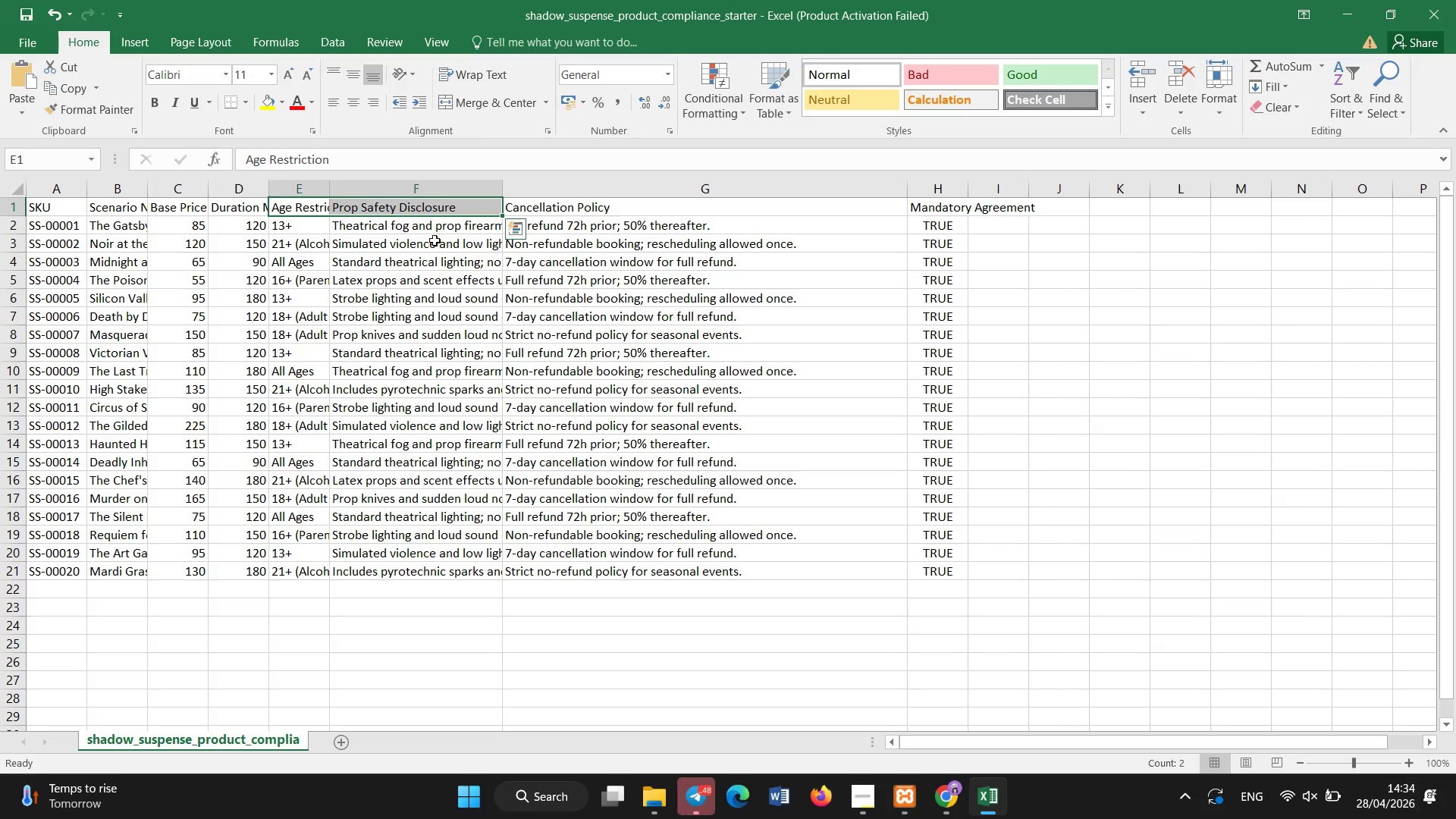 
left_click_drag(start_coordinate=[149, 185], to_coordinate=[425, 230])
 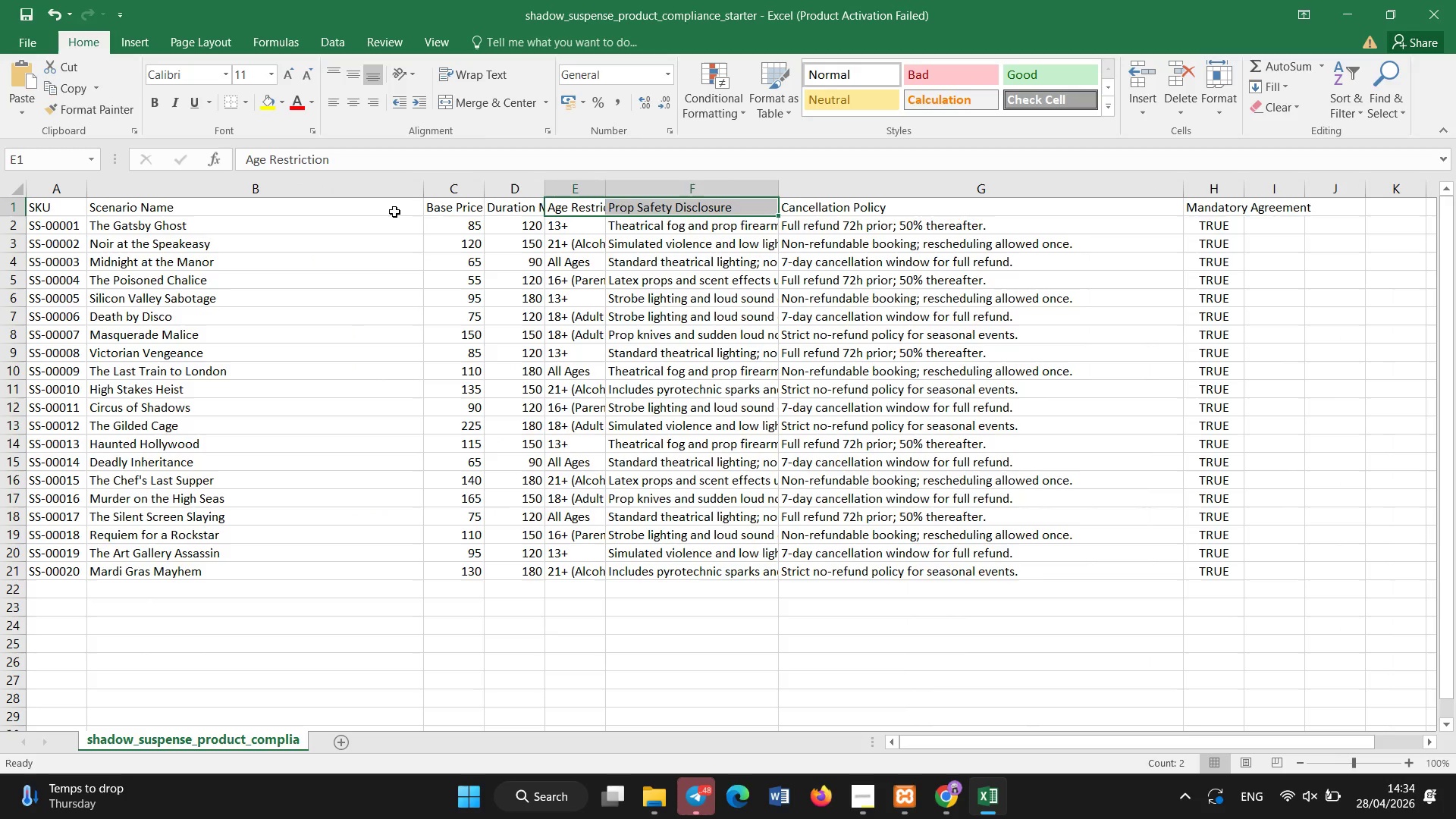 
left_click_drag(start_coordinate=[423, 210], to_coordinate=[284, 215])
 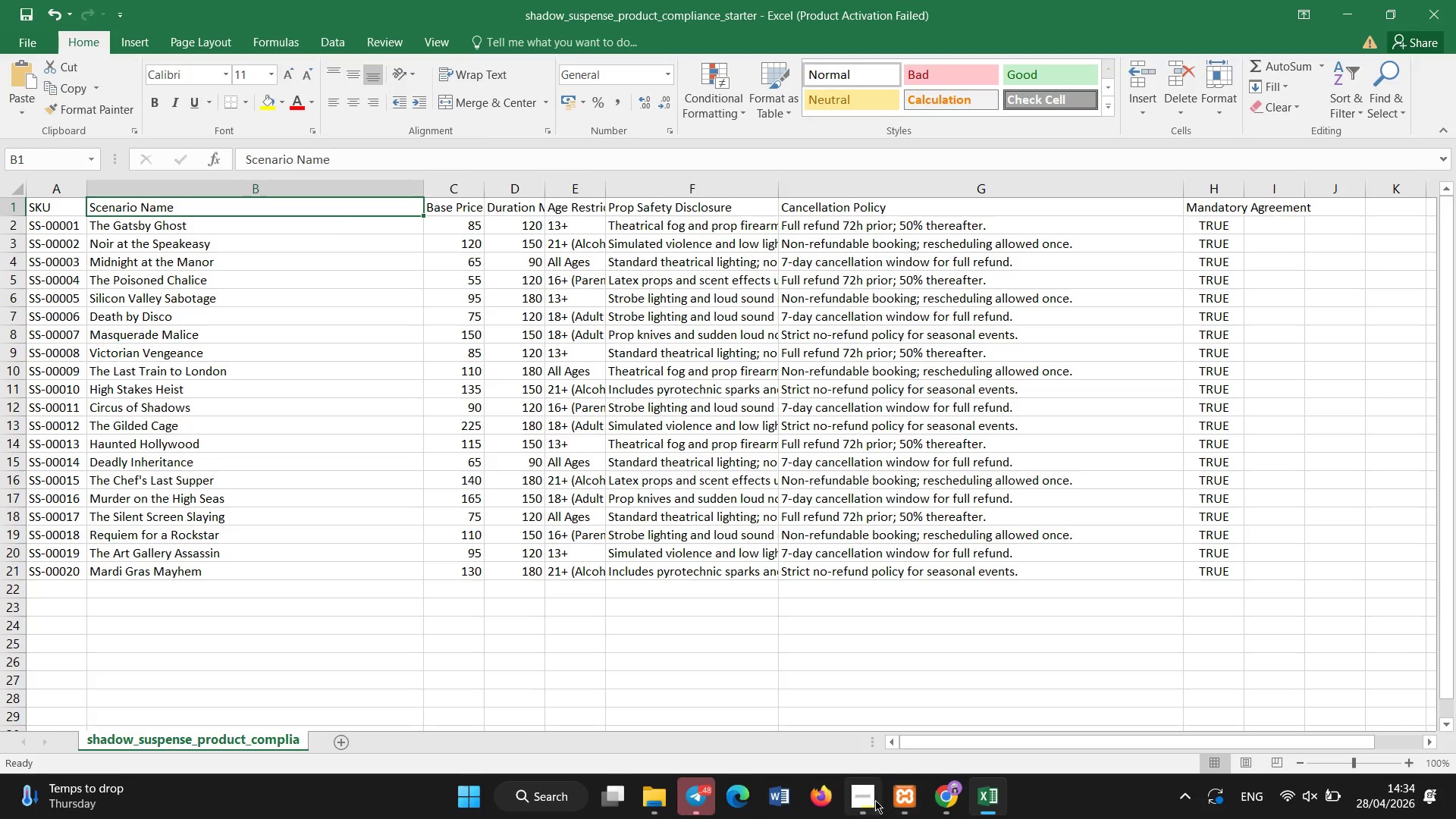 
left_click([946, 792])
 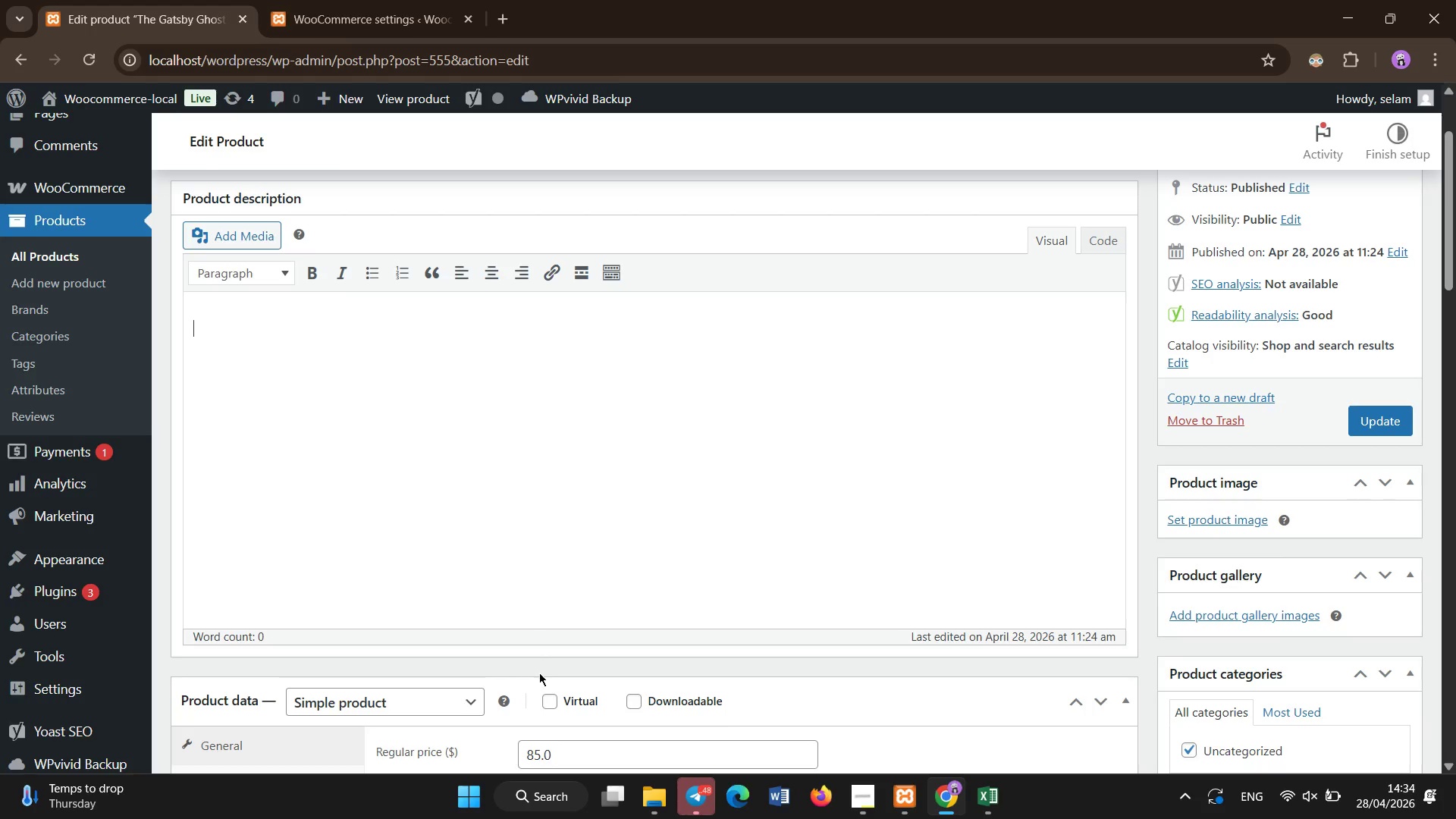 
scroll: coordinate [539, 673], scroll_direction: down, amount: 1.0
 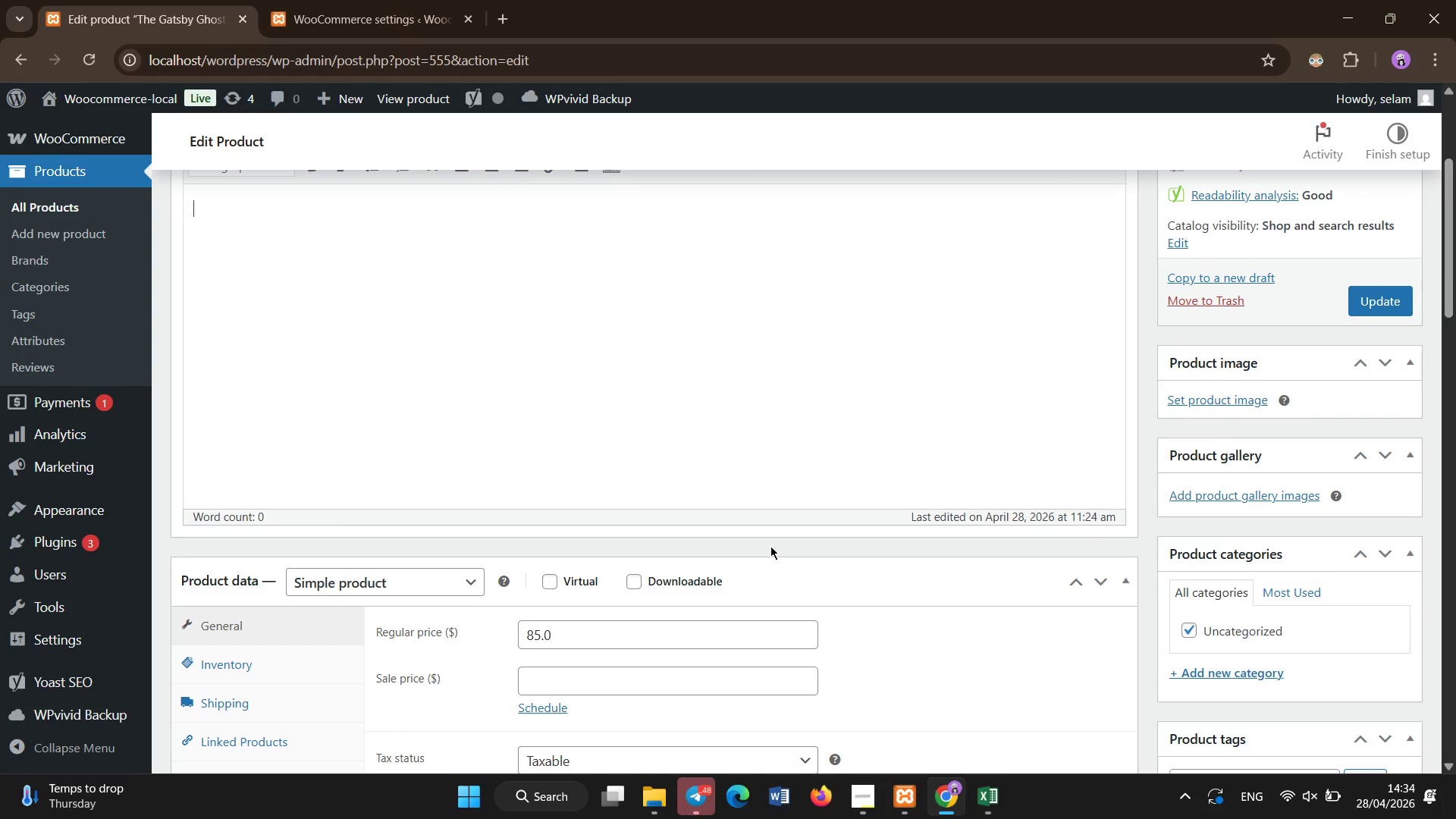 
wait(5.29)
 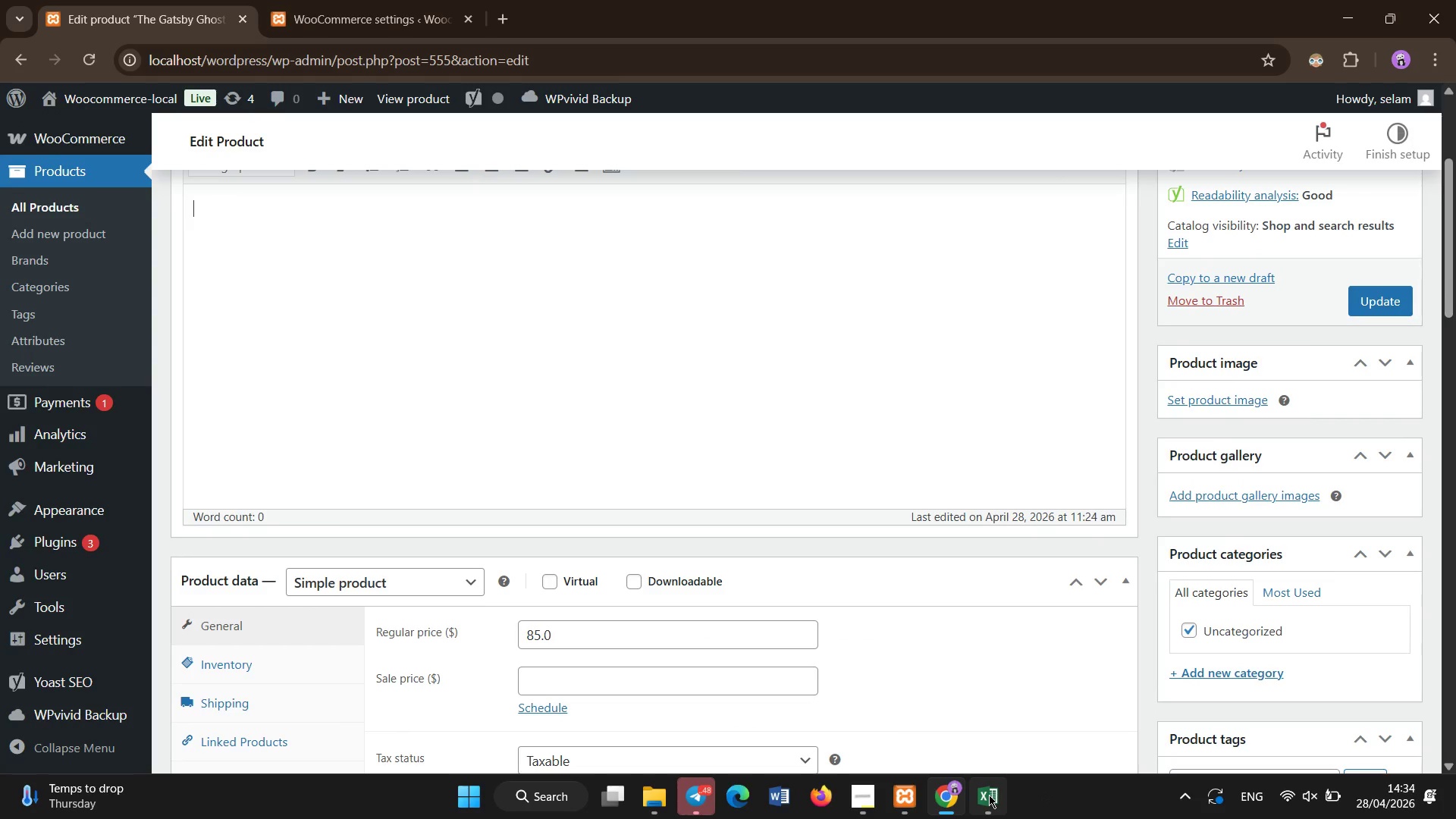 
scroll: coordinate [237, 576], scroll_direction: down, amount: 2.0
 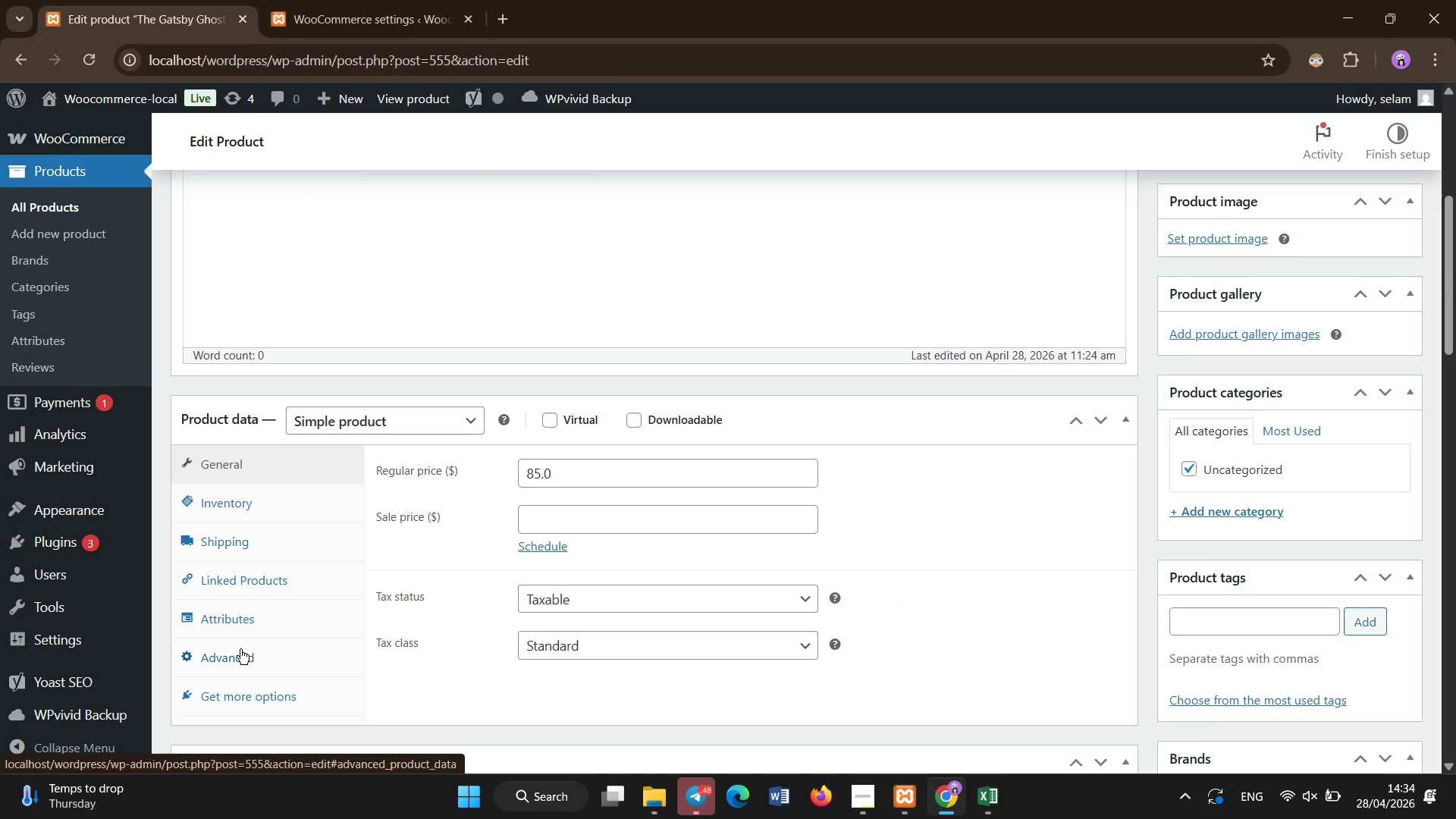 
scroll: coordinate [265, 603], scroll_direction: none, amount: 0.0
 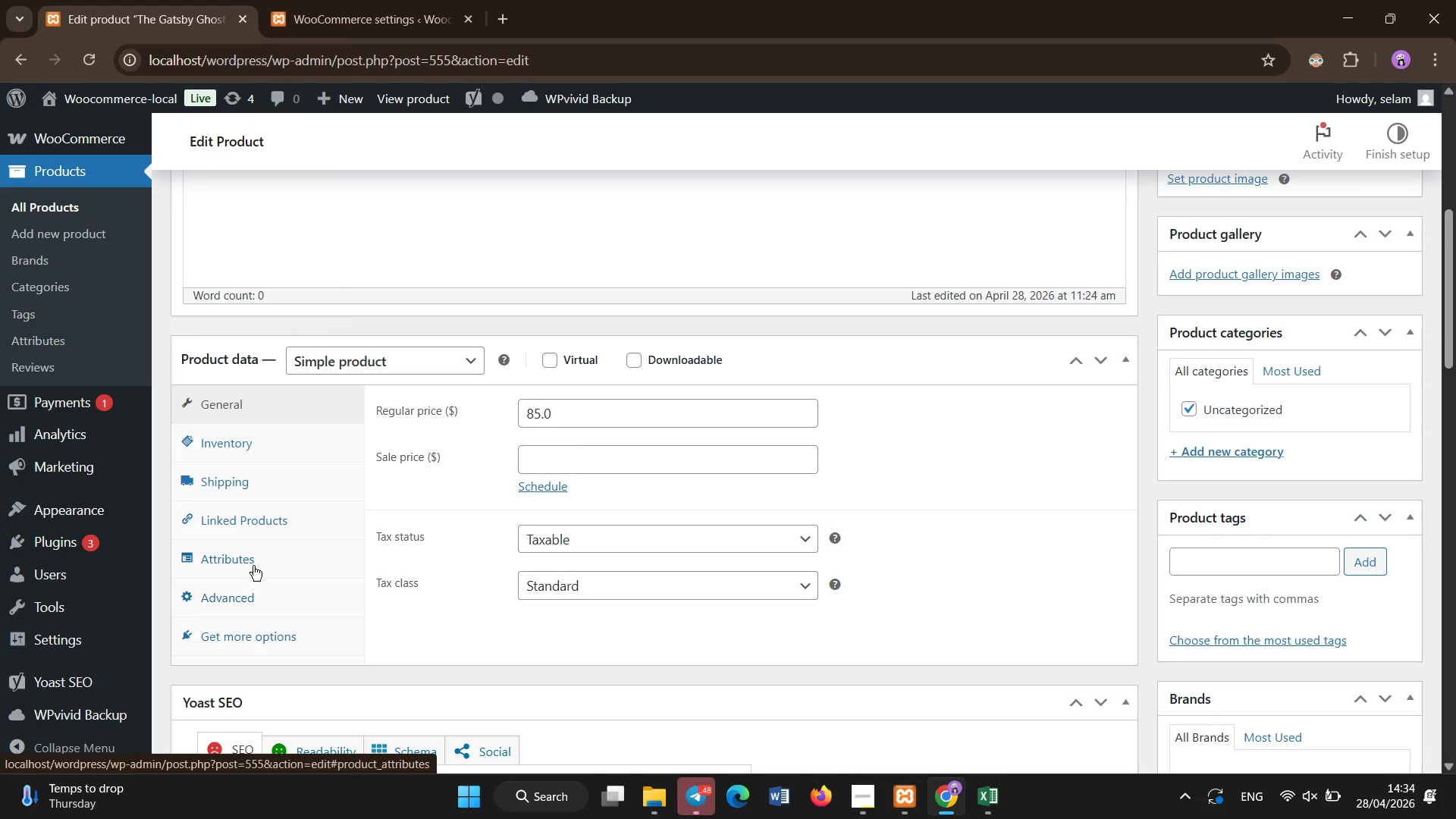 
left_click([253, 566])
 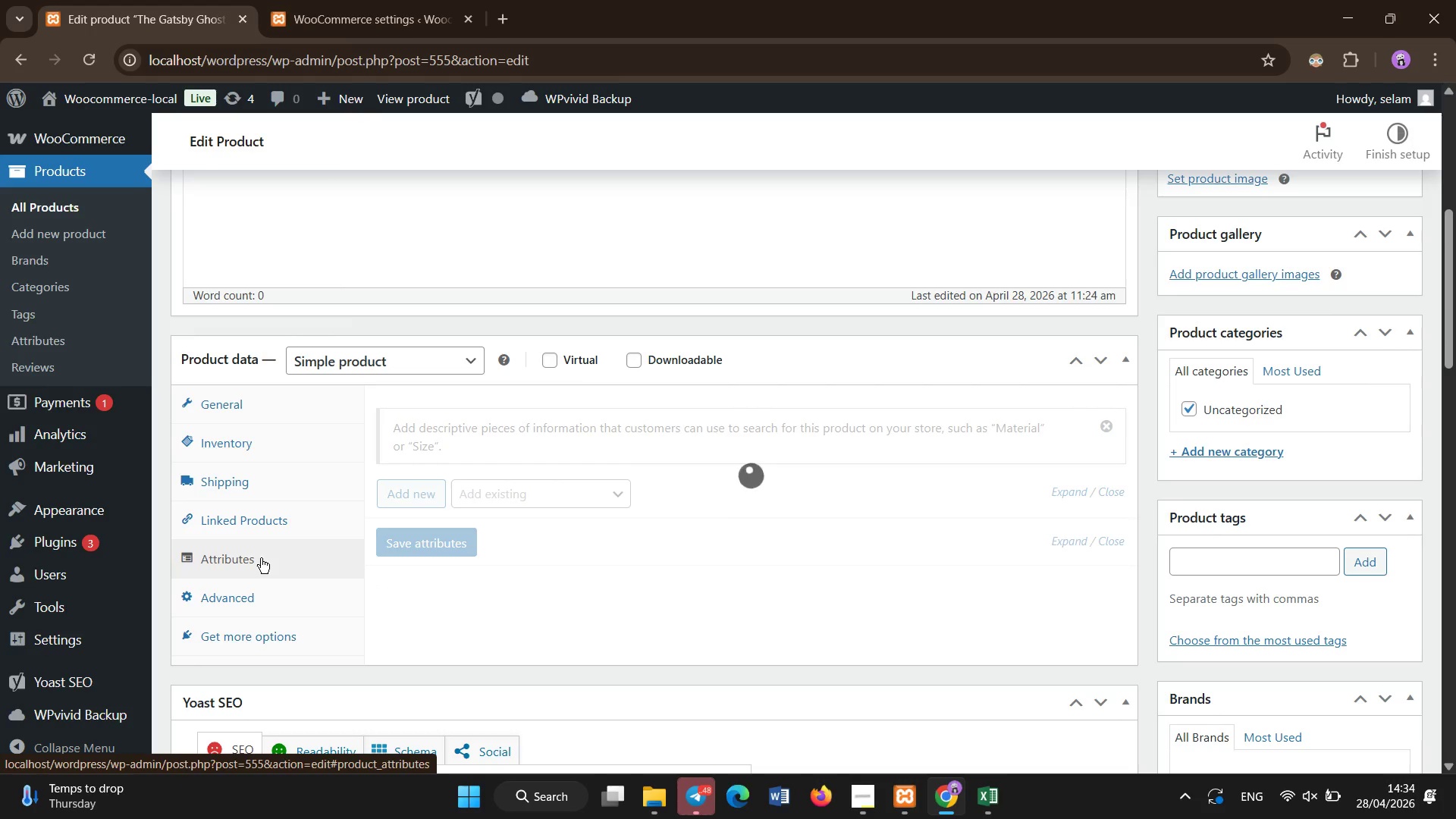 
mouse_move([309, 555])
 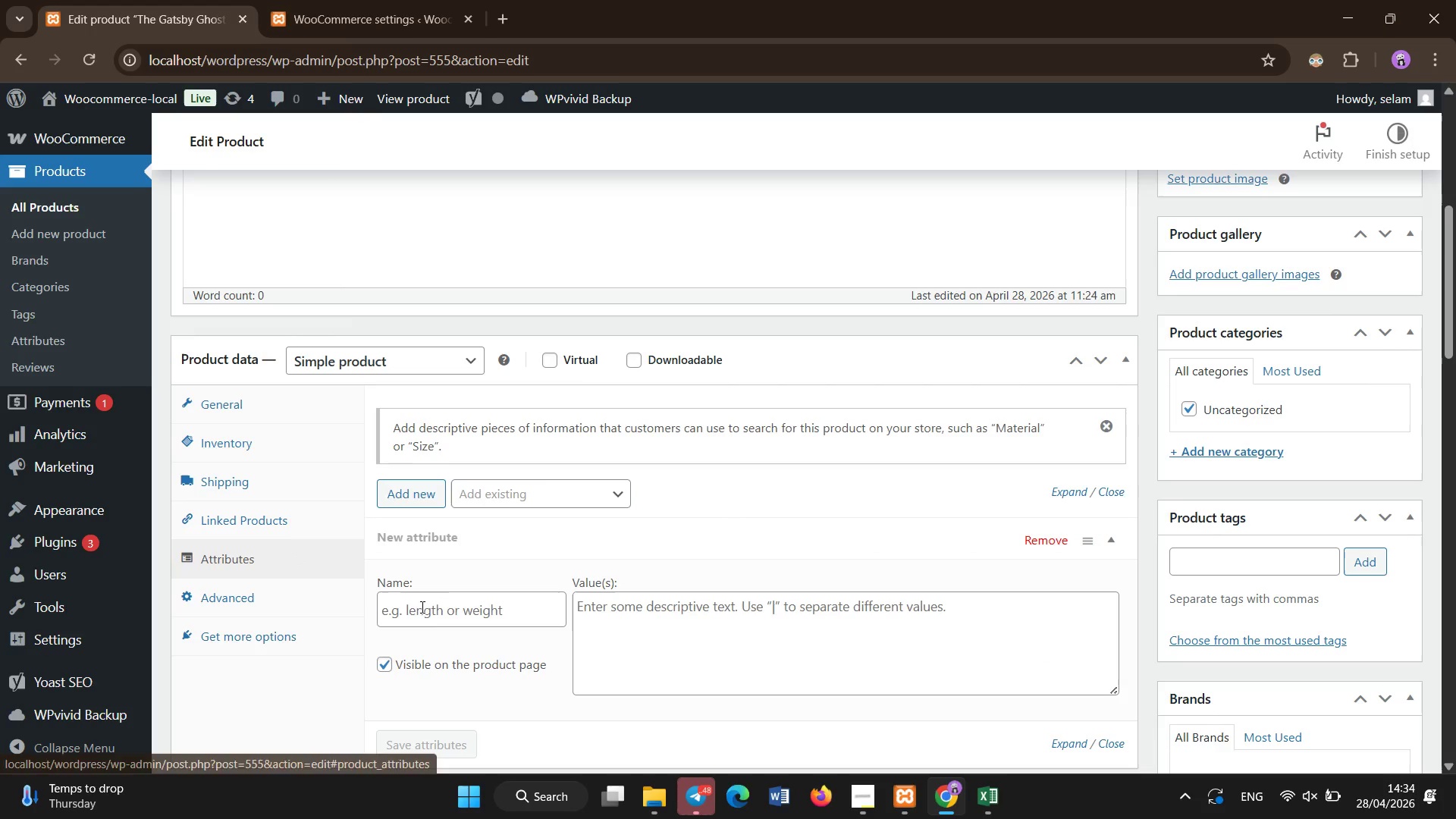 
left_click([420, 607])
 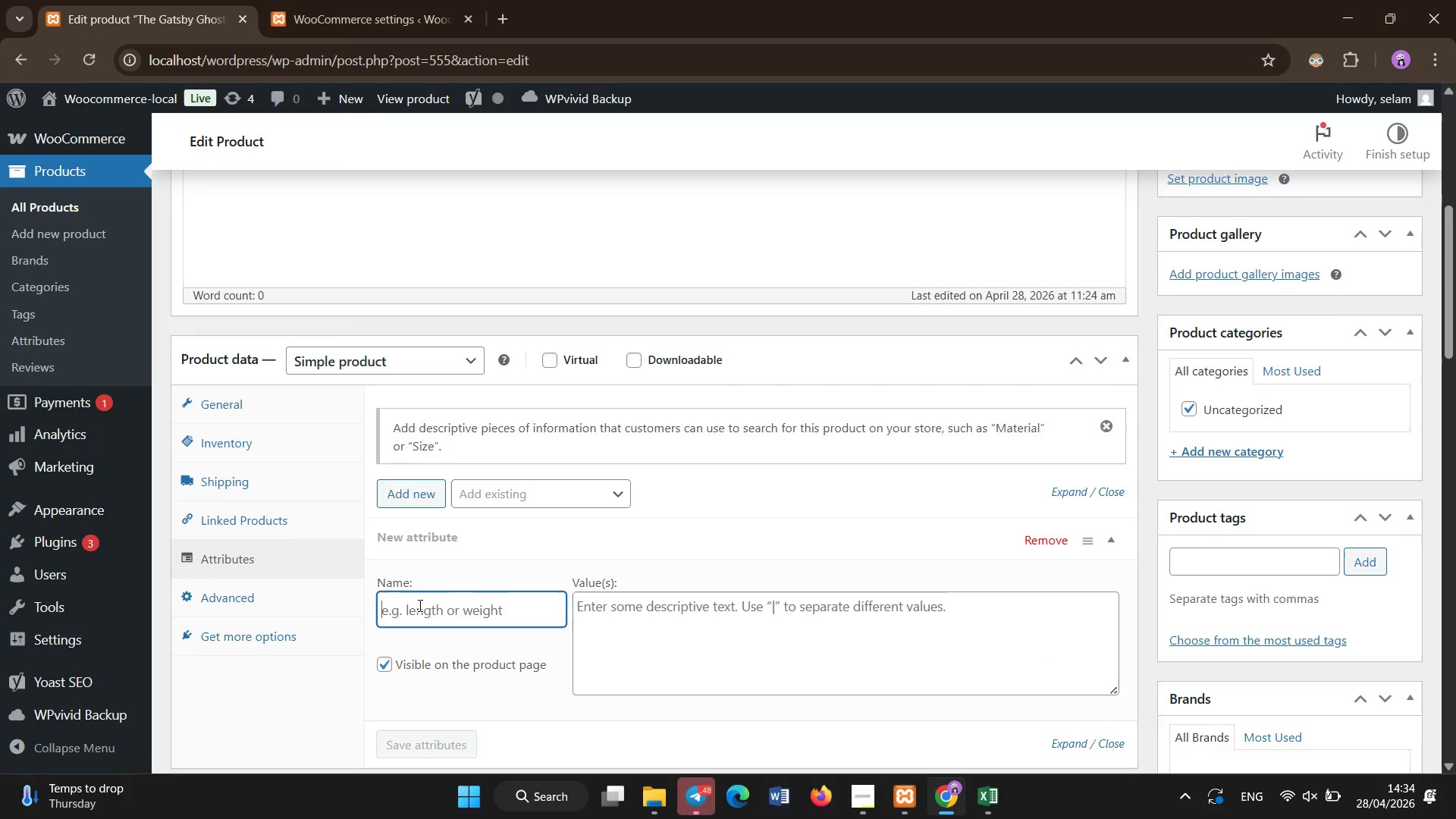 
wait(5.95)
 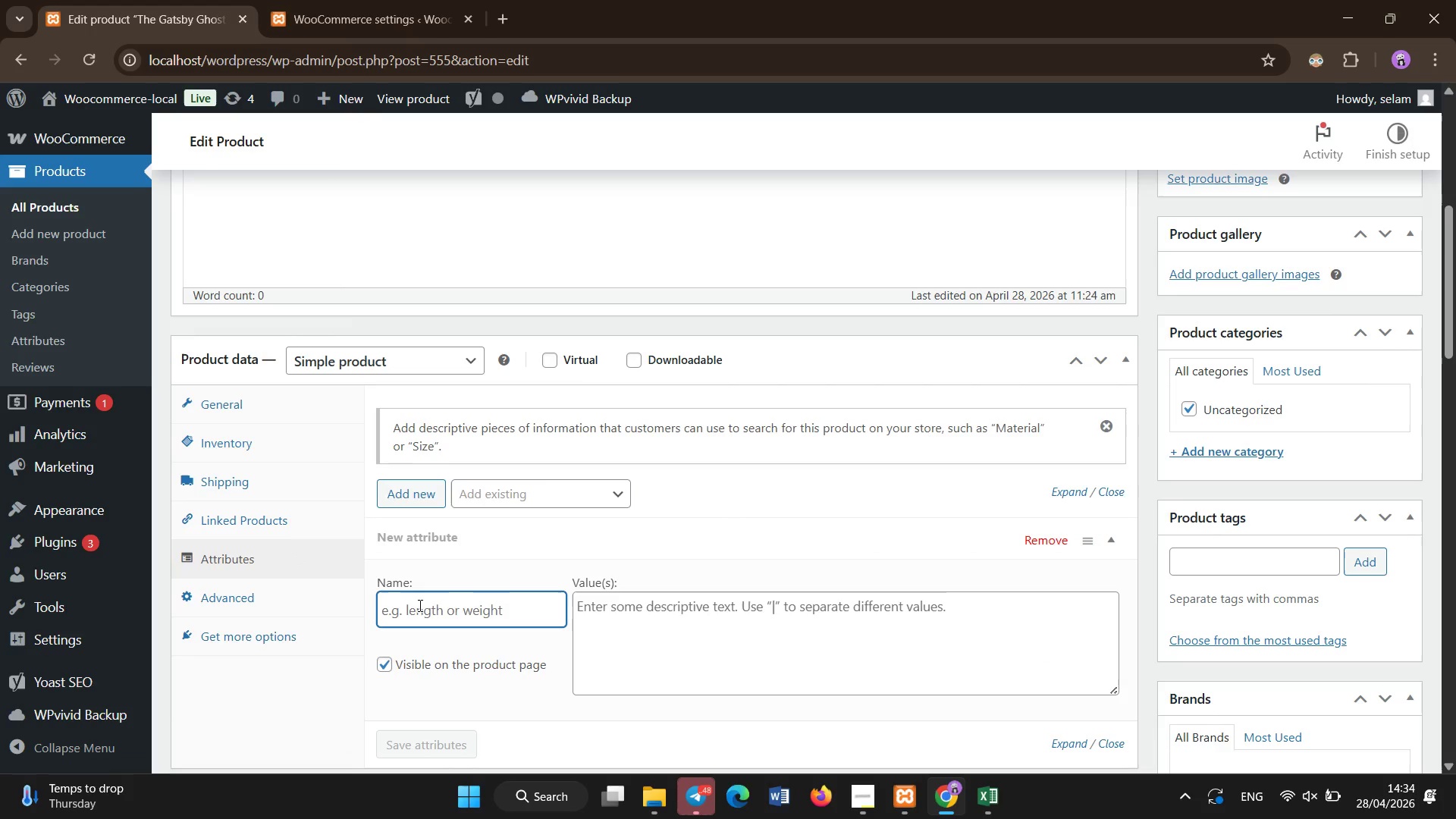 
scroll: coordinate [420, 606], scroll_direction: down, amount: 6.0
 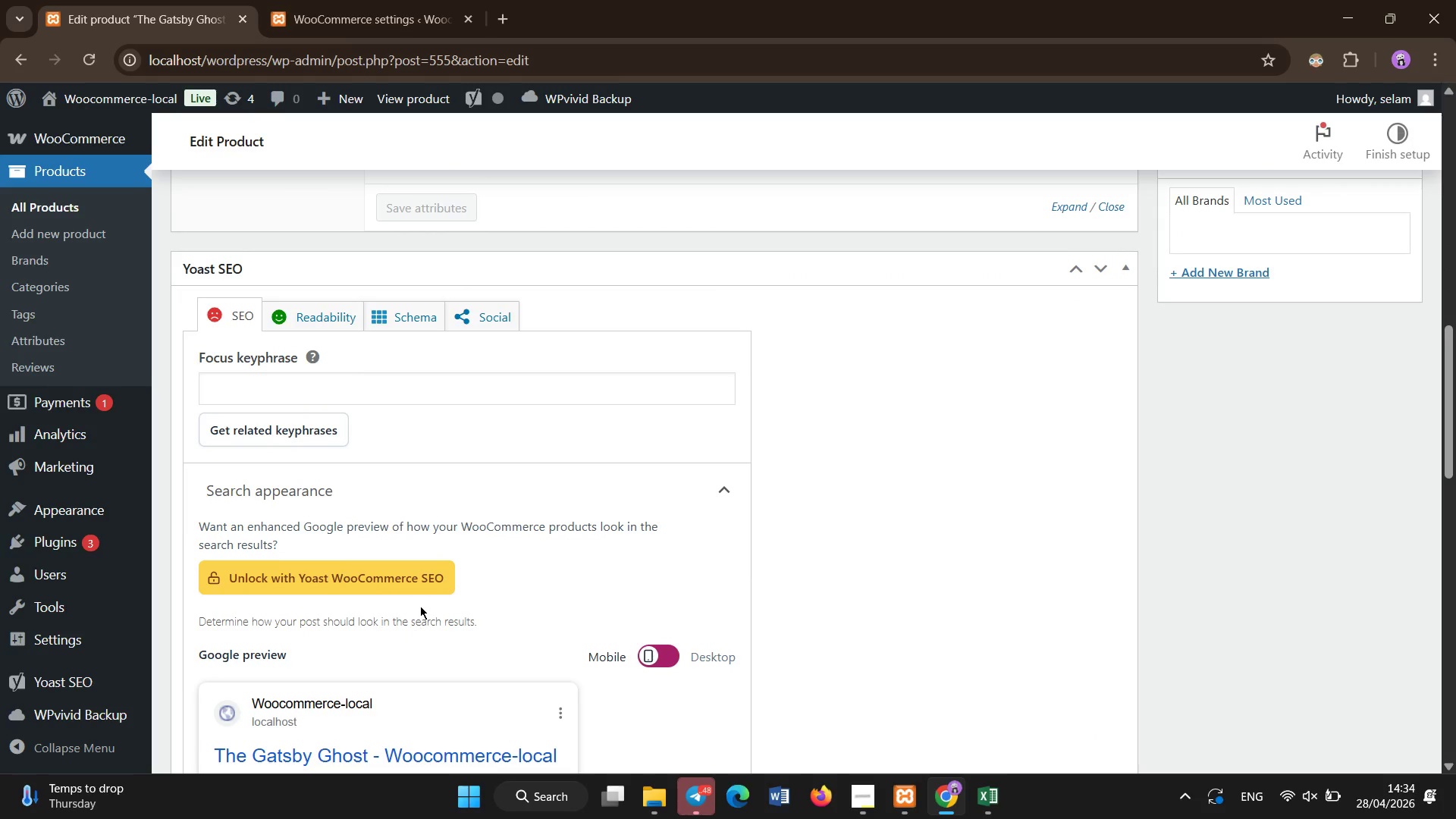 
scroll: coordinate [420, 606], scroll_direction: up, amount: 4.0
 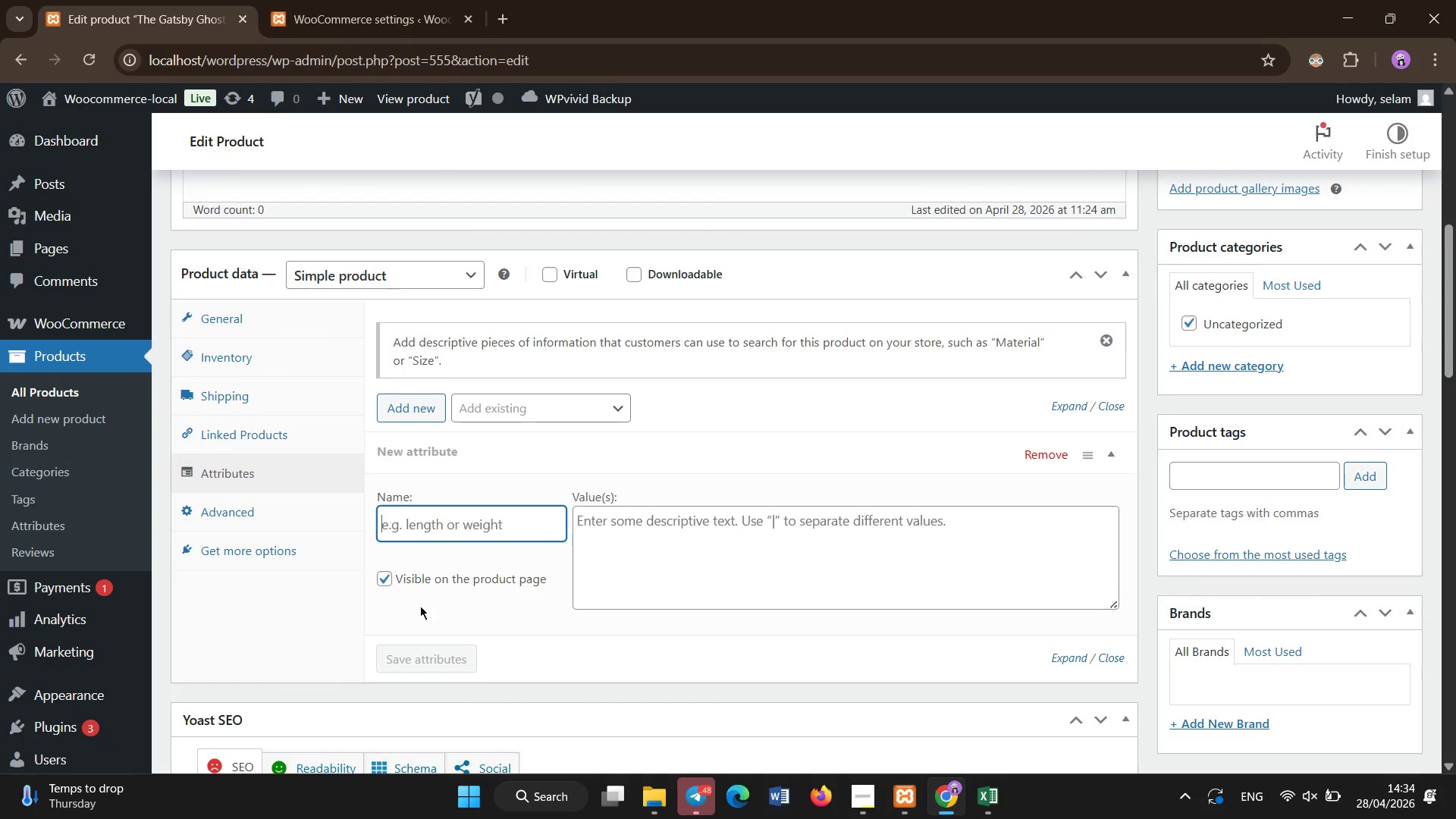 
type(Age Restriction )
 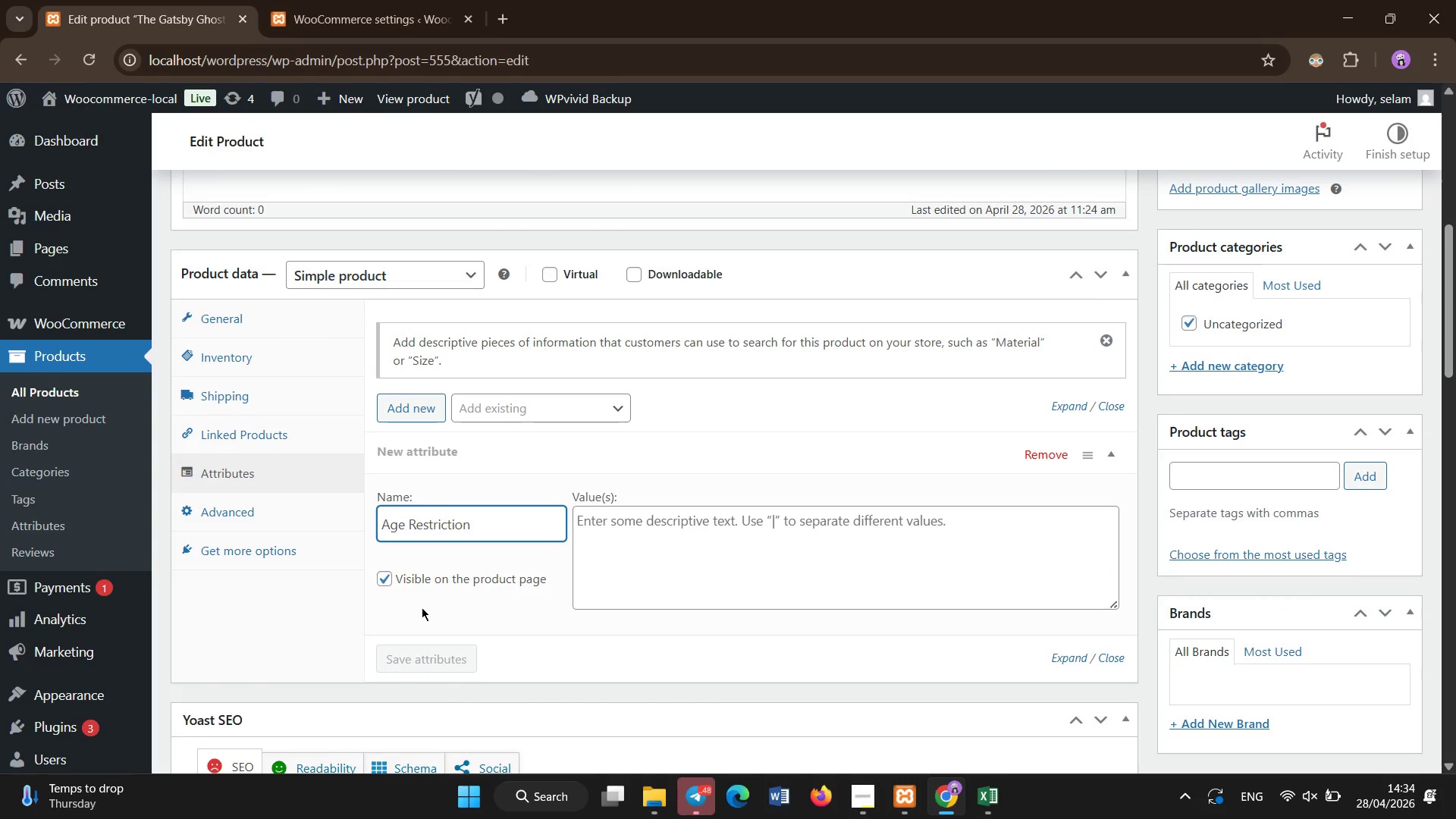 
left_click([585, 543])
 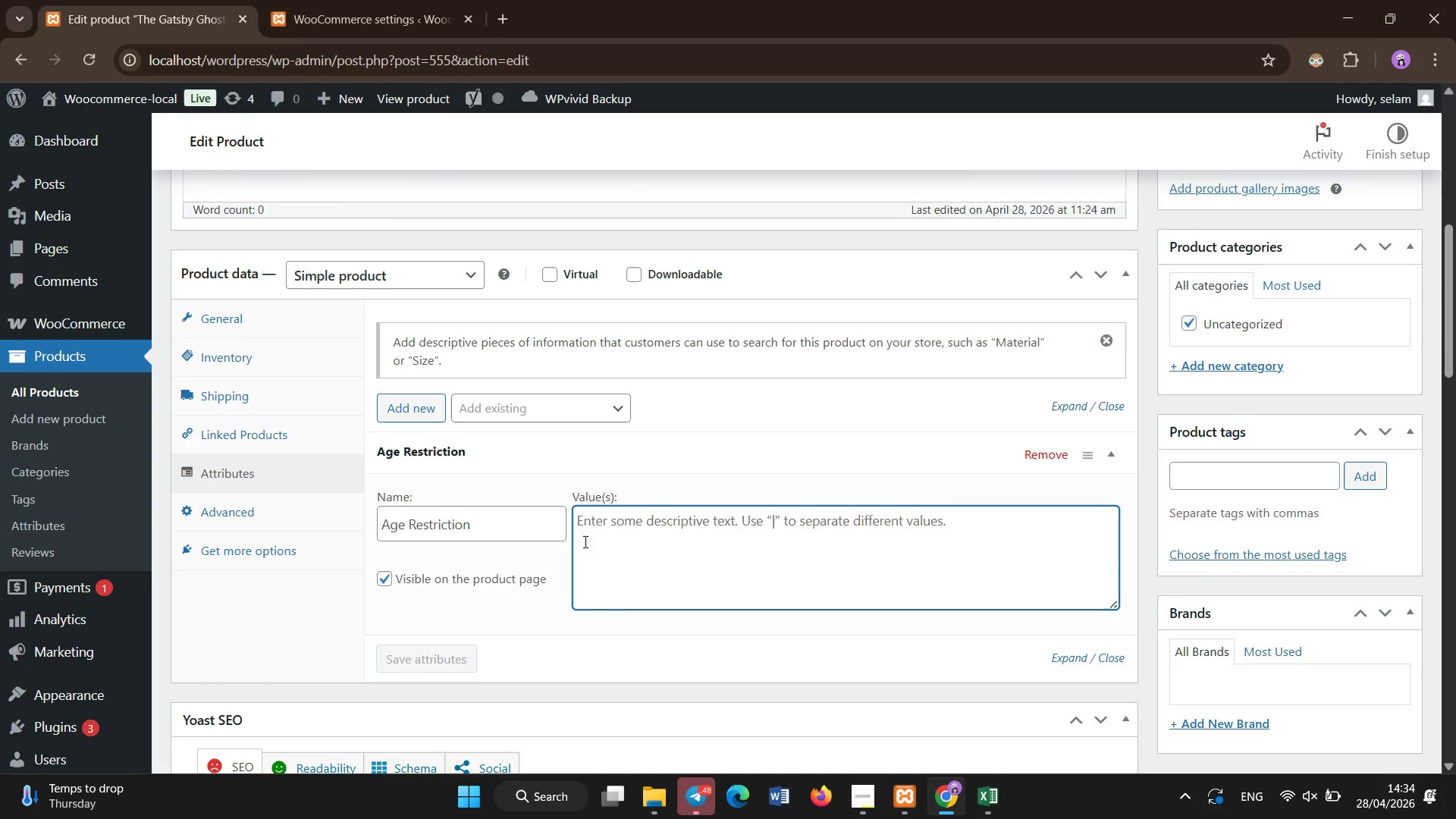 
type(13)
 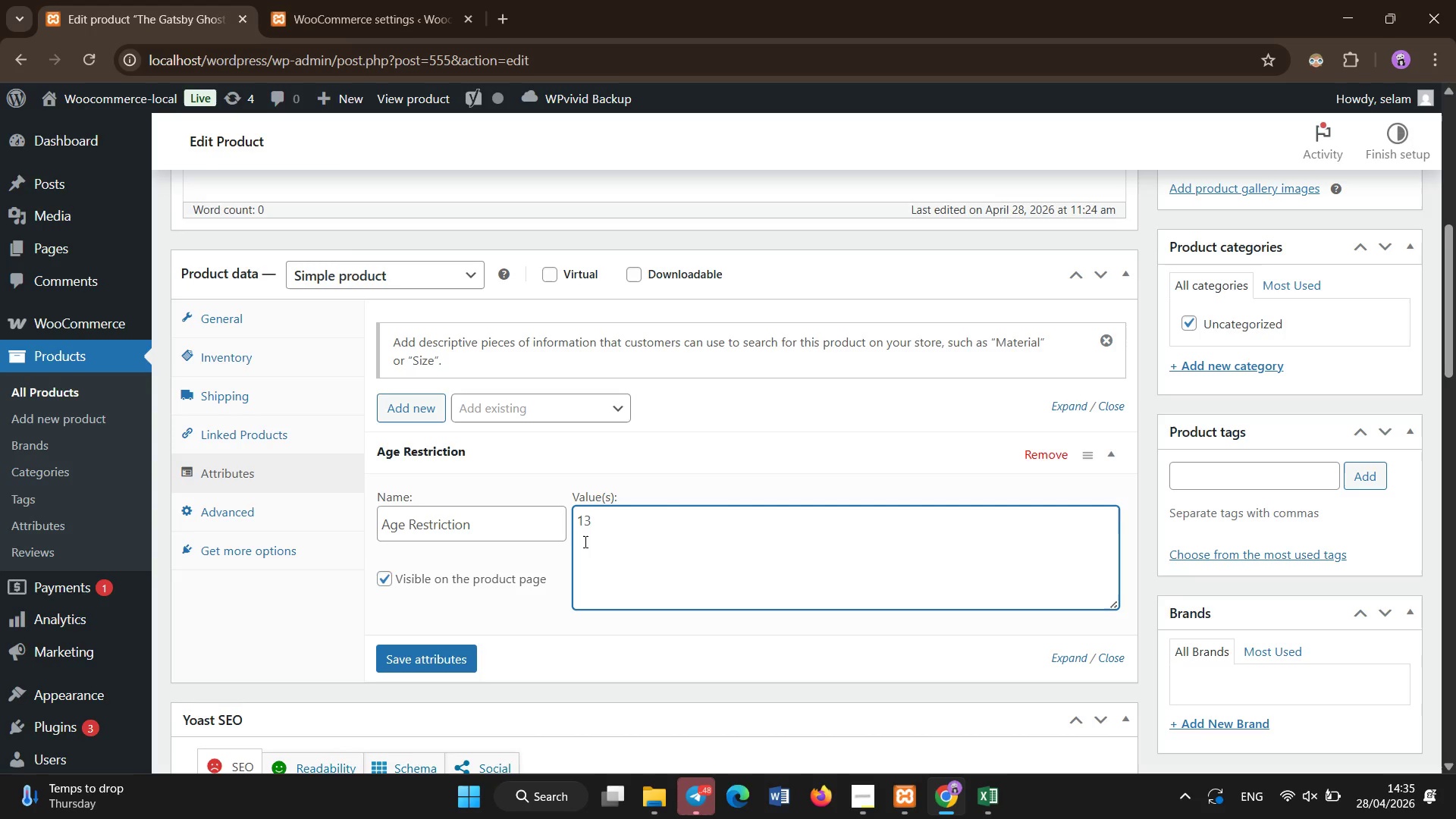 
key(Enter)
 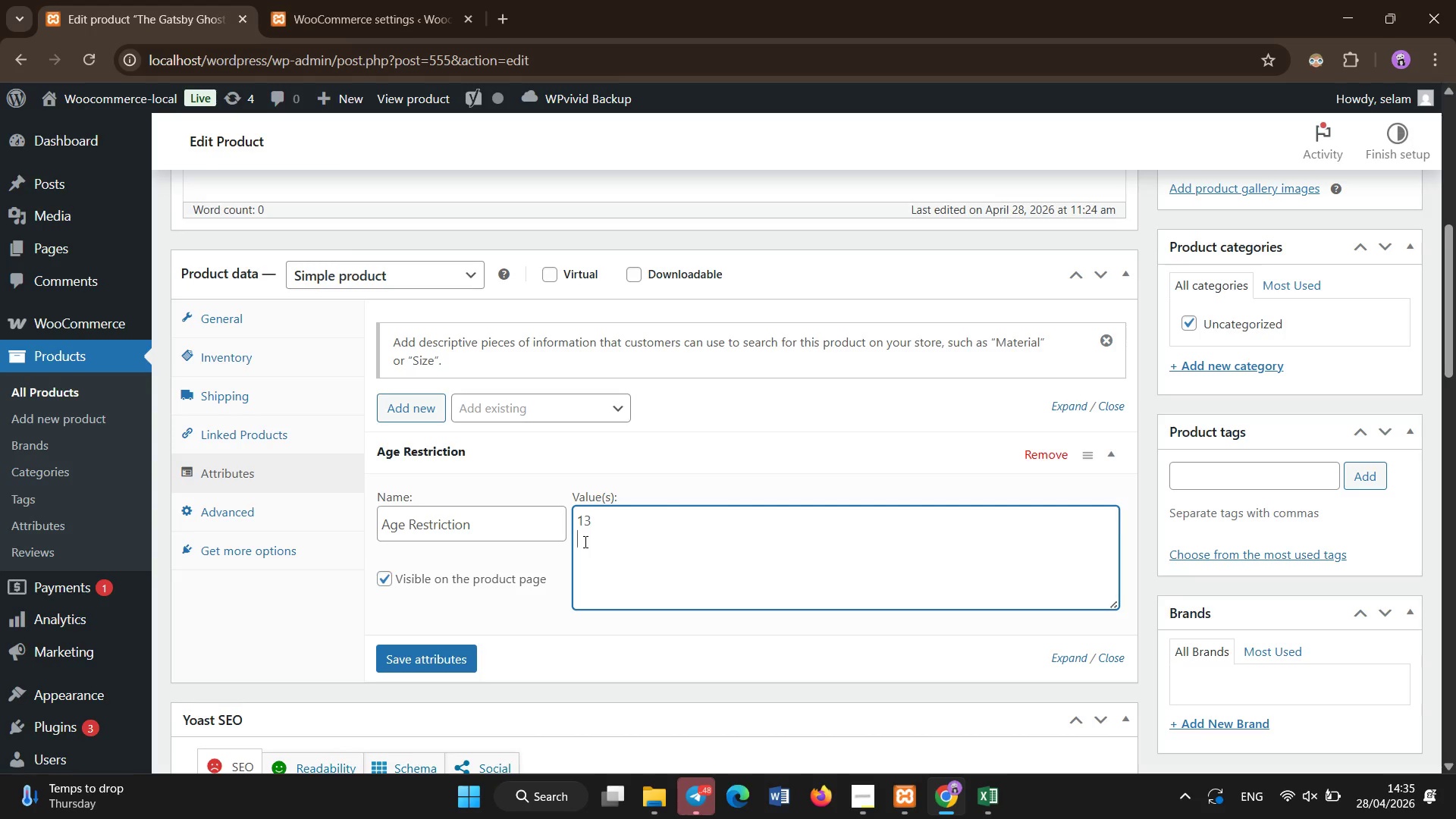 
key(Shift+Equal)
 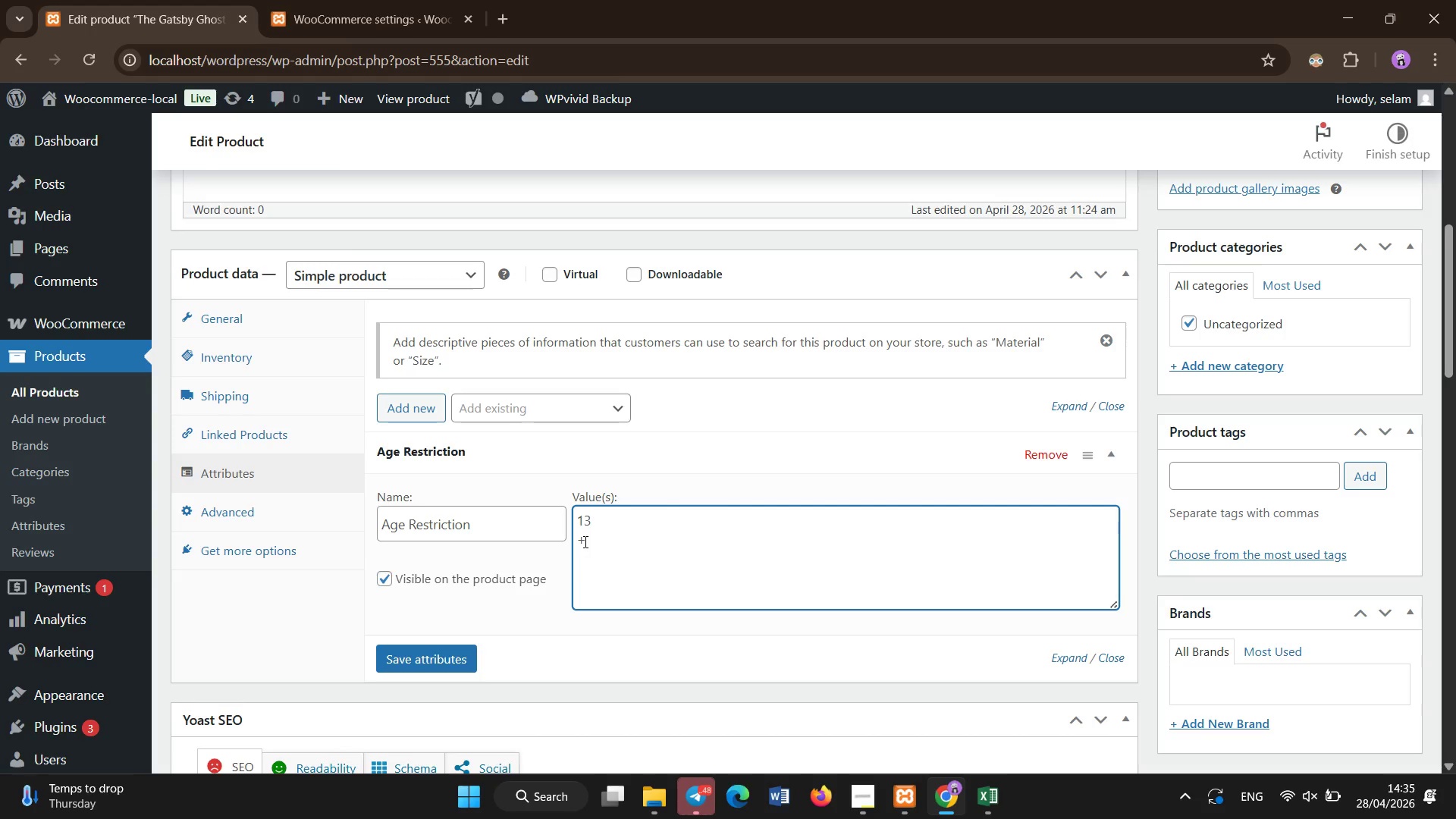 
key(Backspace)
 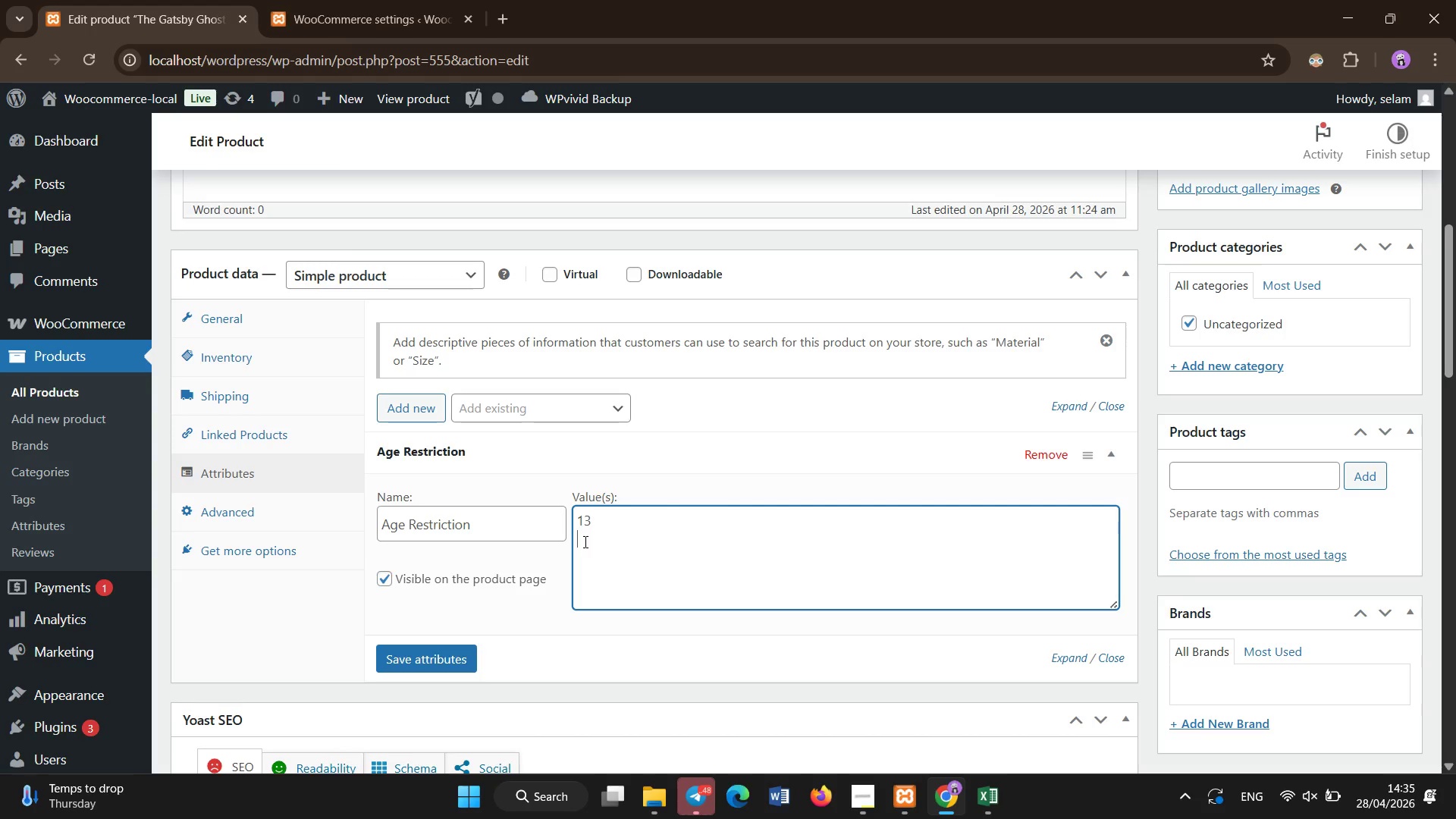 
key(Backspace)
 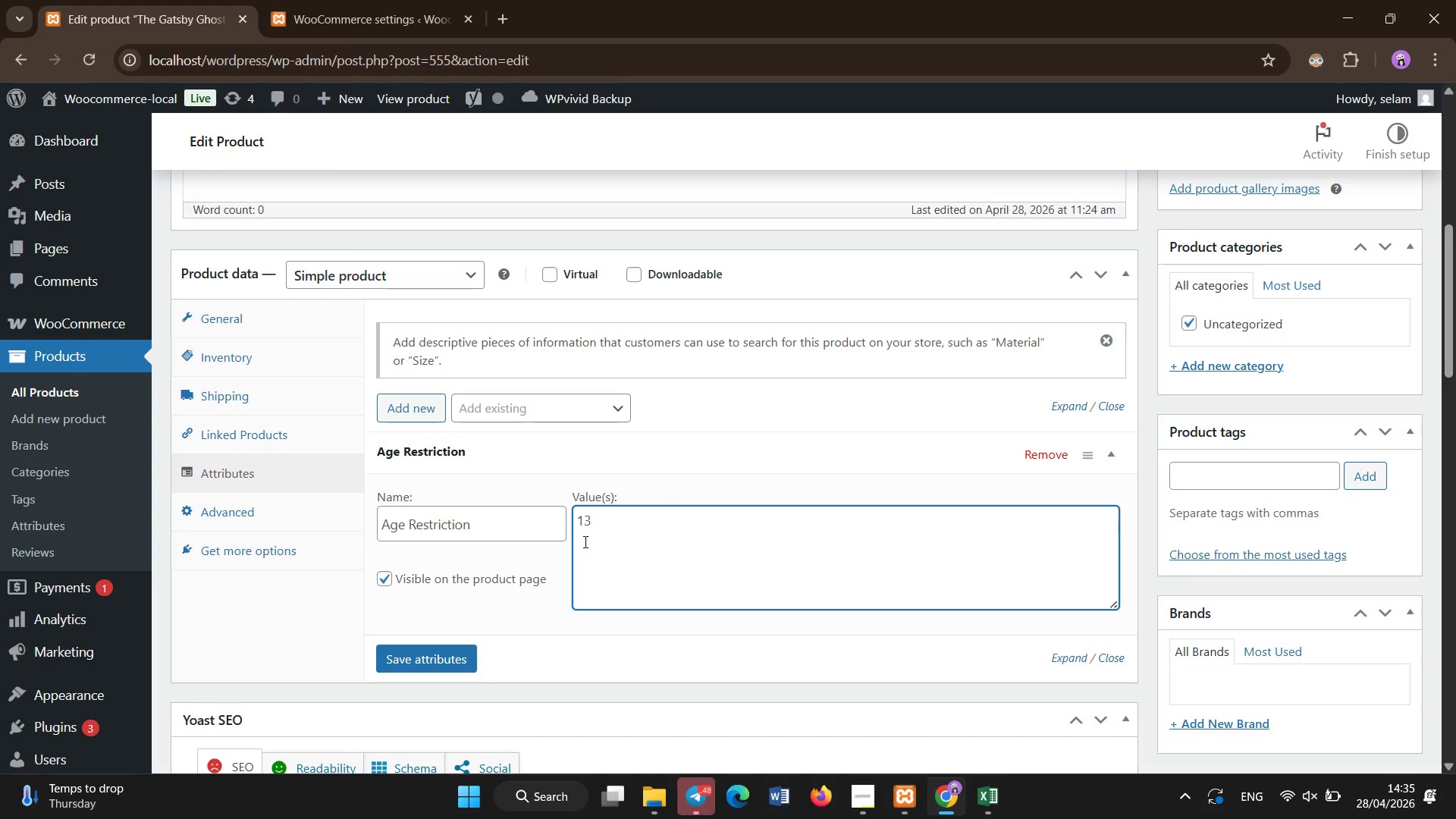 
key(Shift+Equal)
 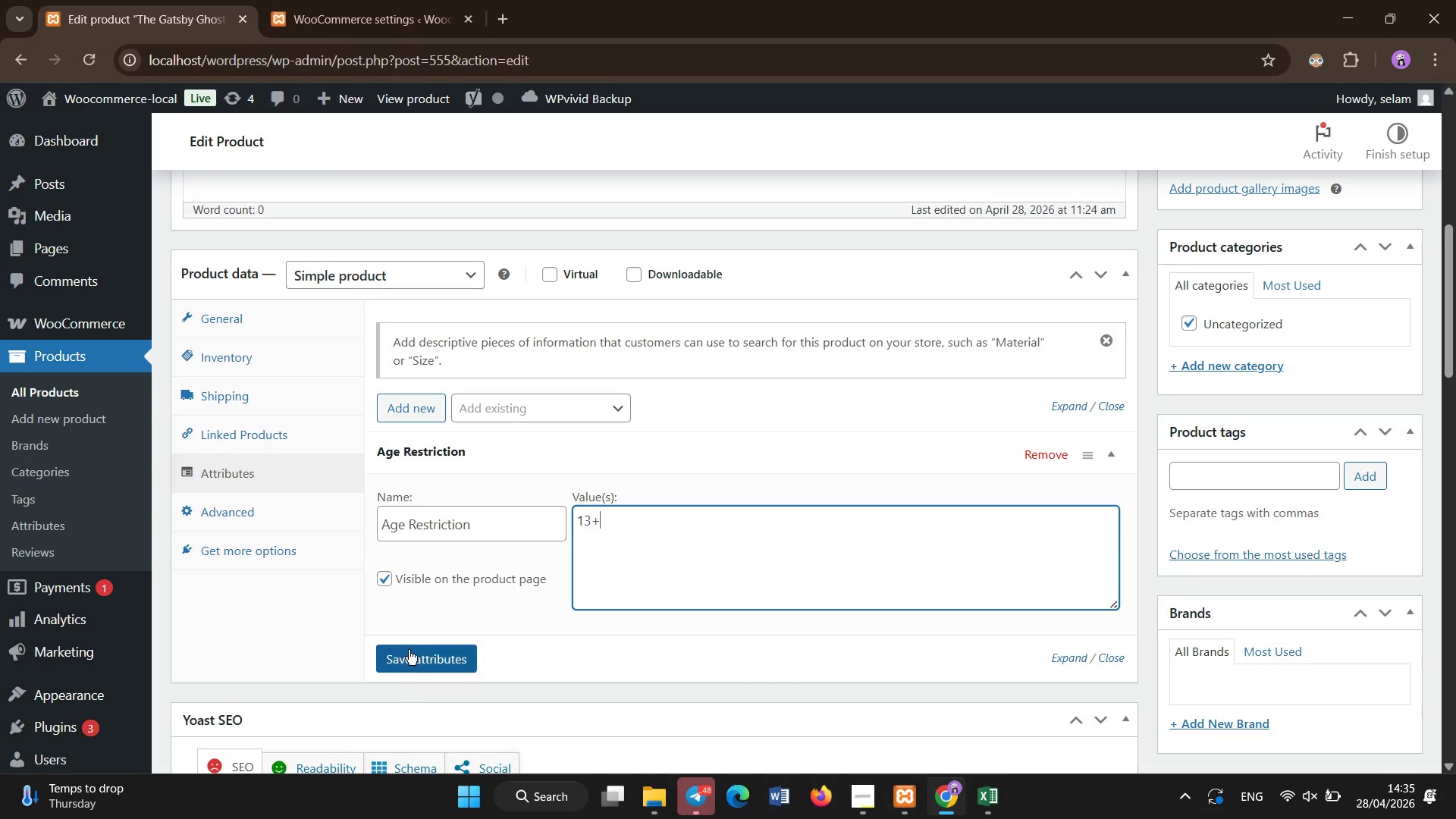 
left_click([410, 659])
 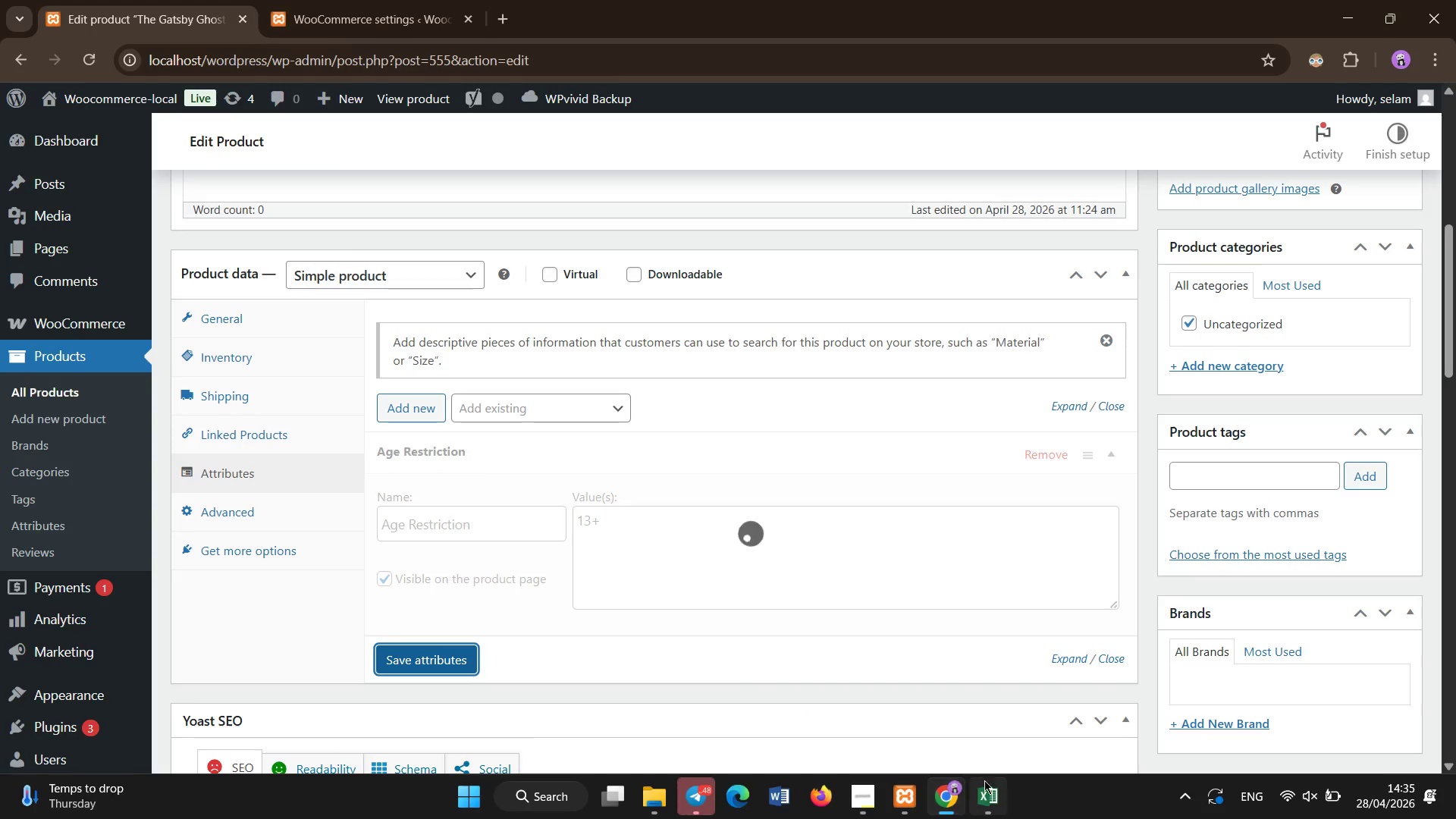 
left_click([991, 786])
 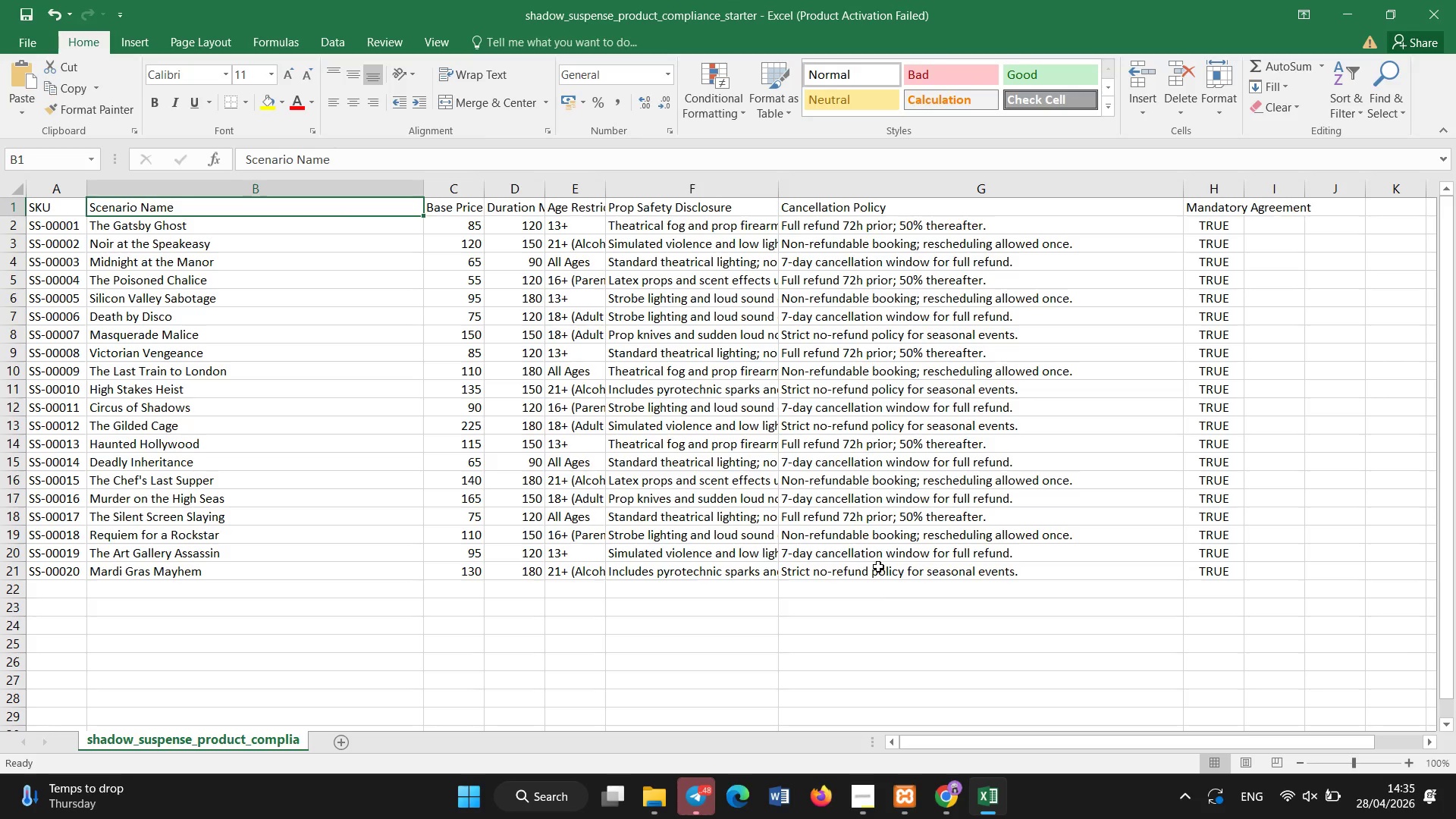 
wait(5.34)
 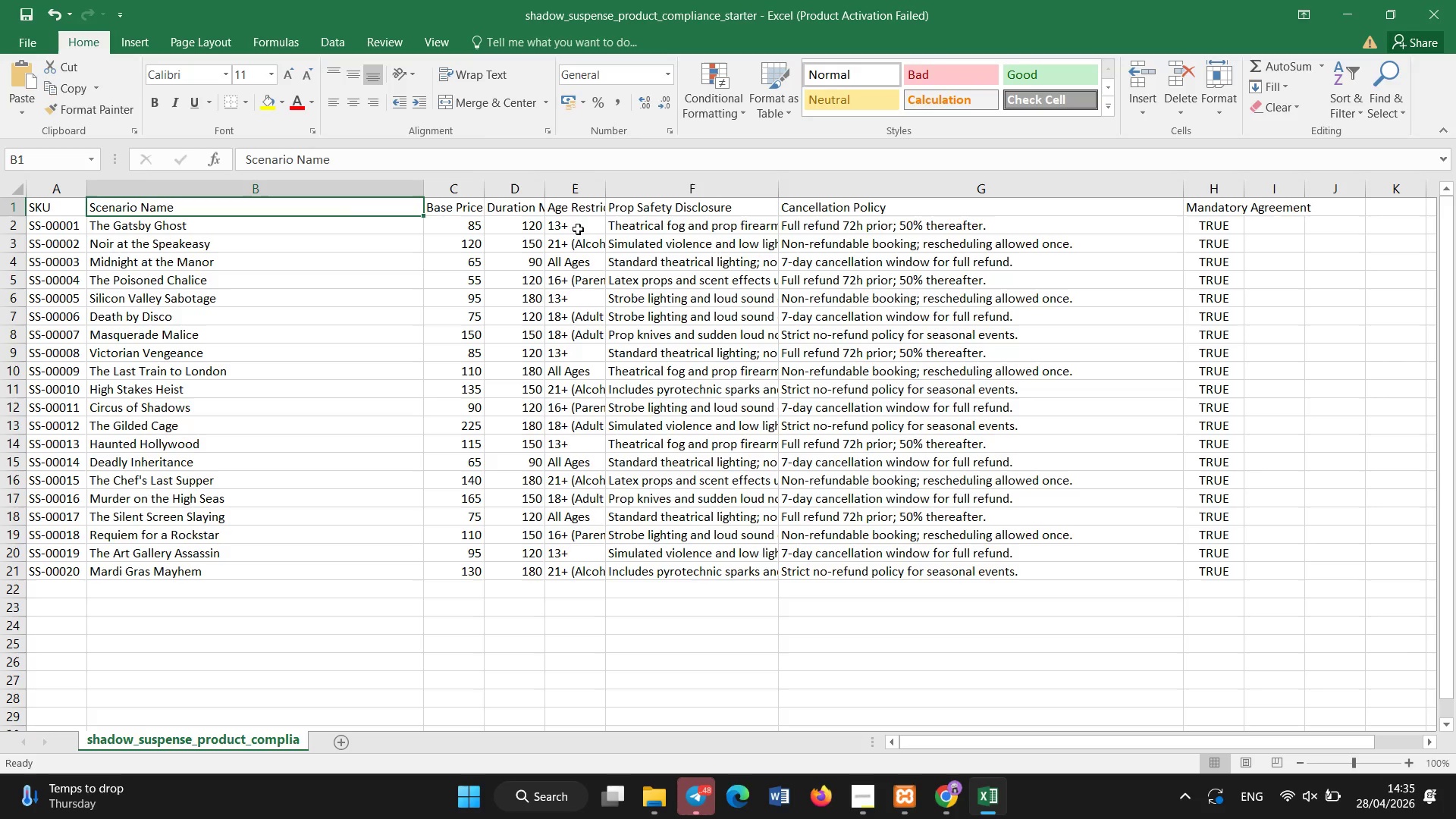 
left_click([954, 795])
 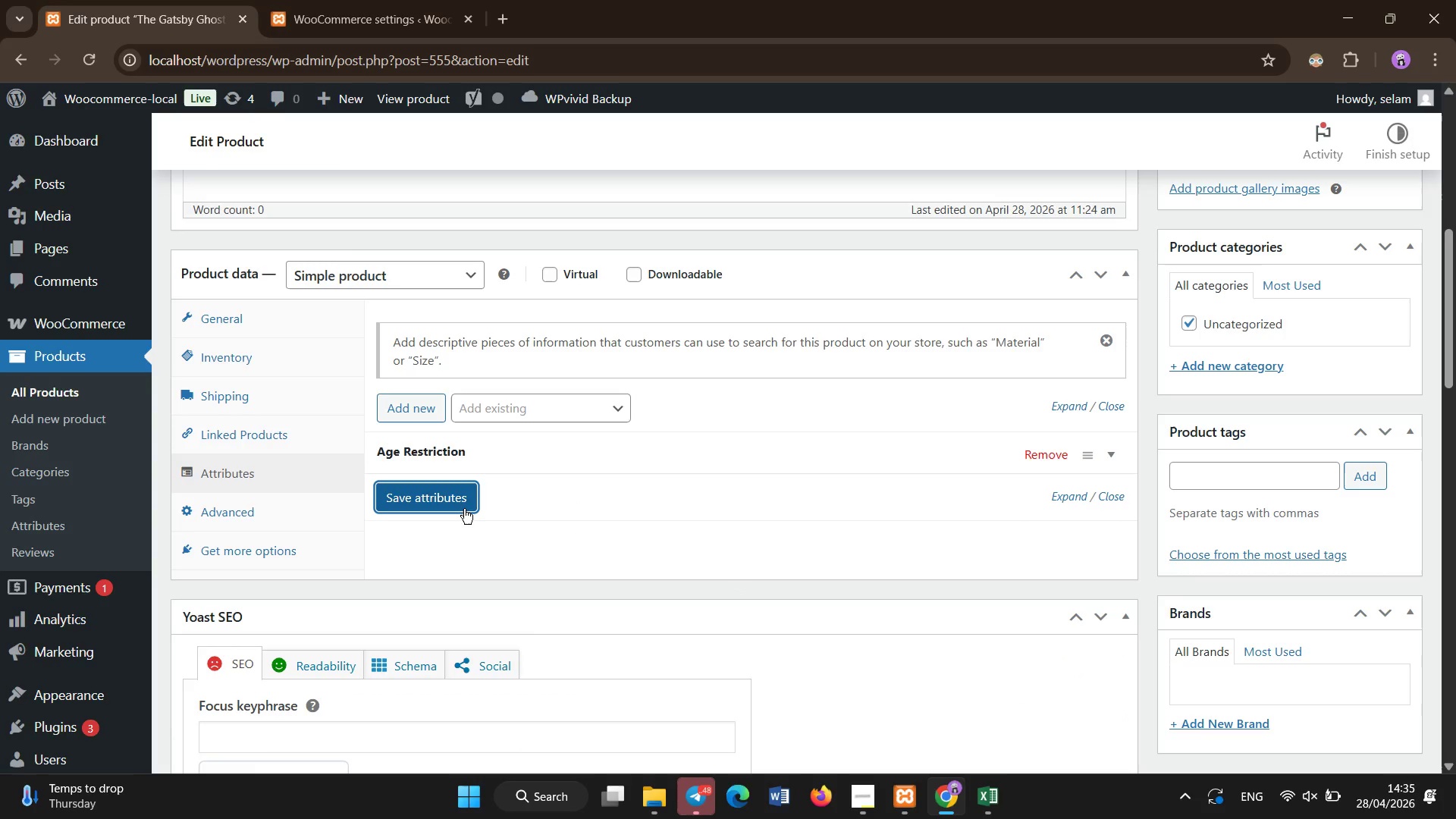 
left_click([443, 492])
 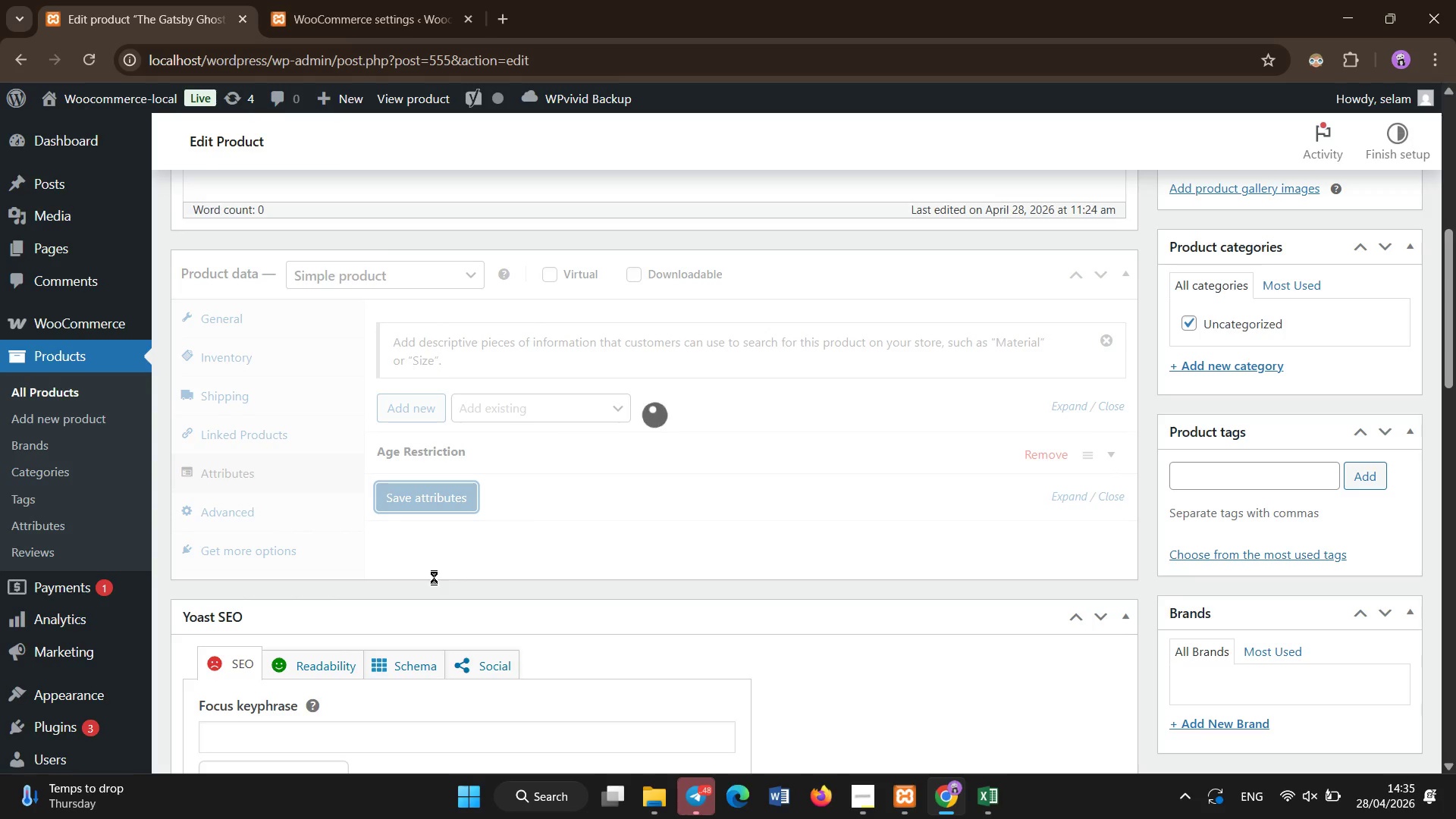 
wait(20.81)
 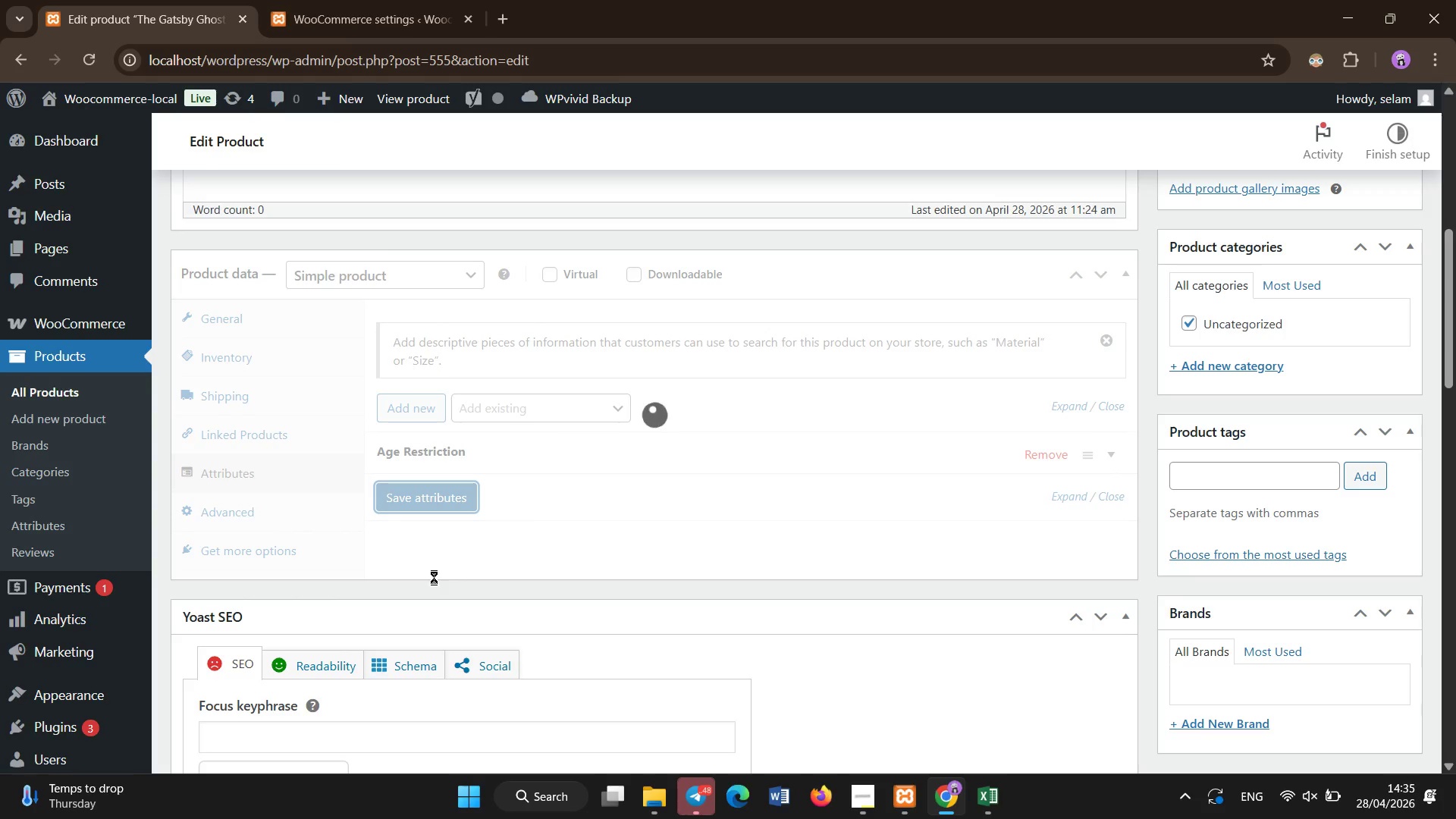 
left_click([215, 460])
 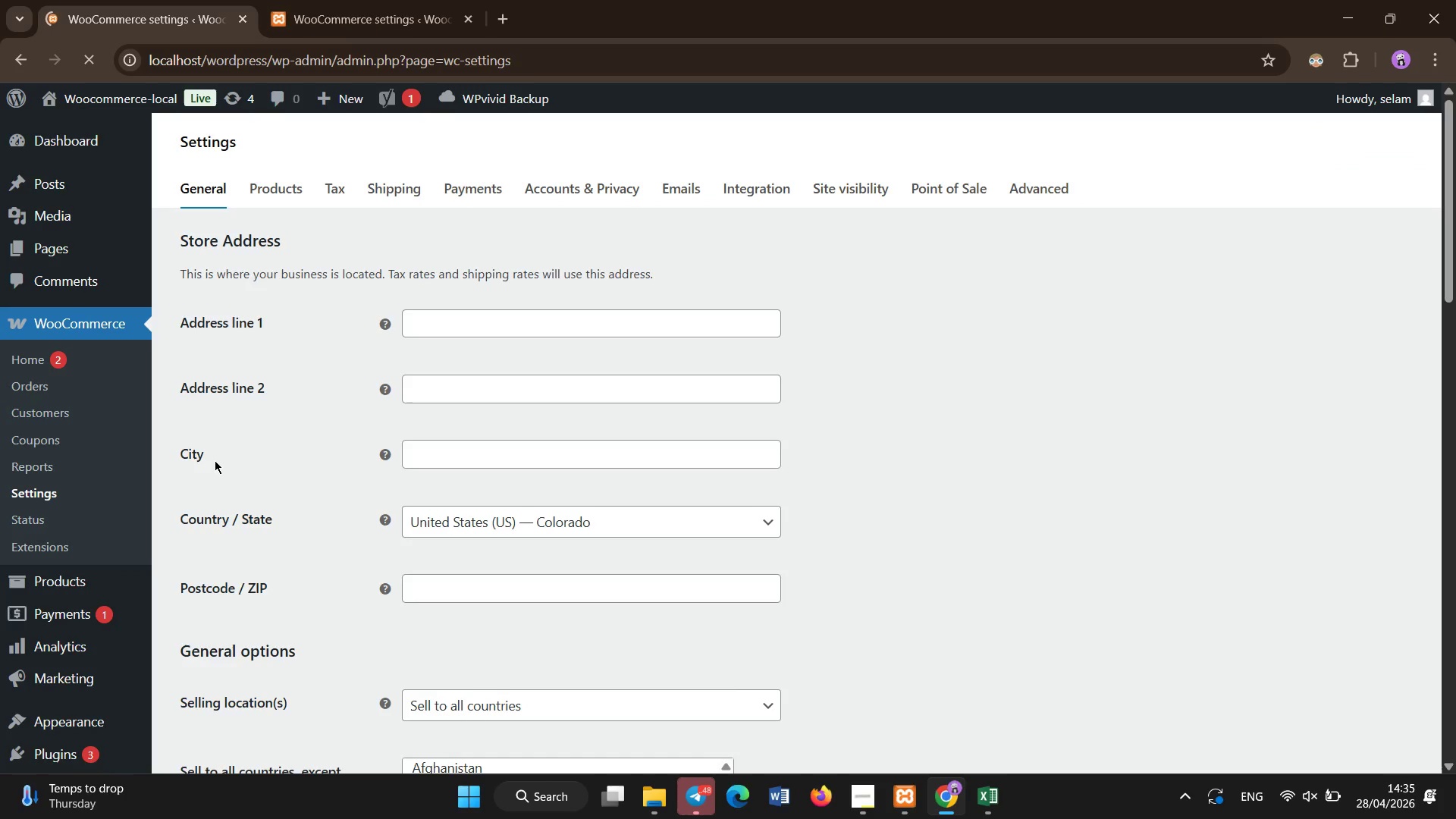 
wait(7.48)
 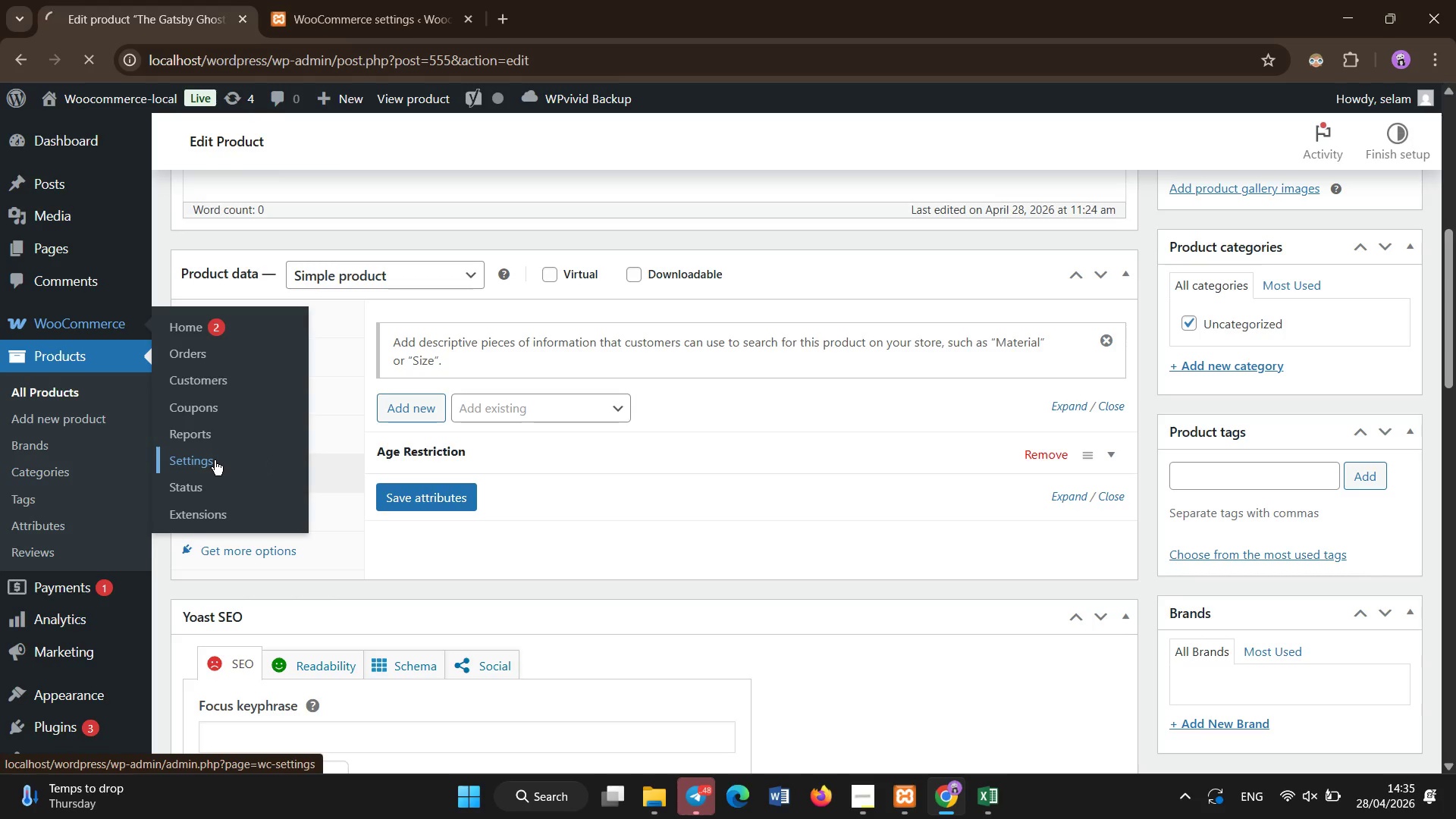 
left_click([565, 195])
 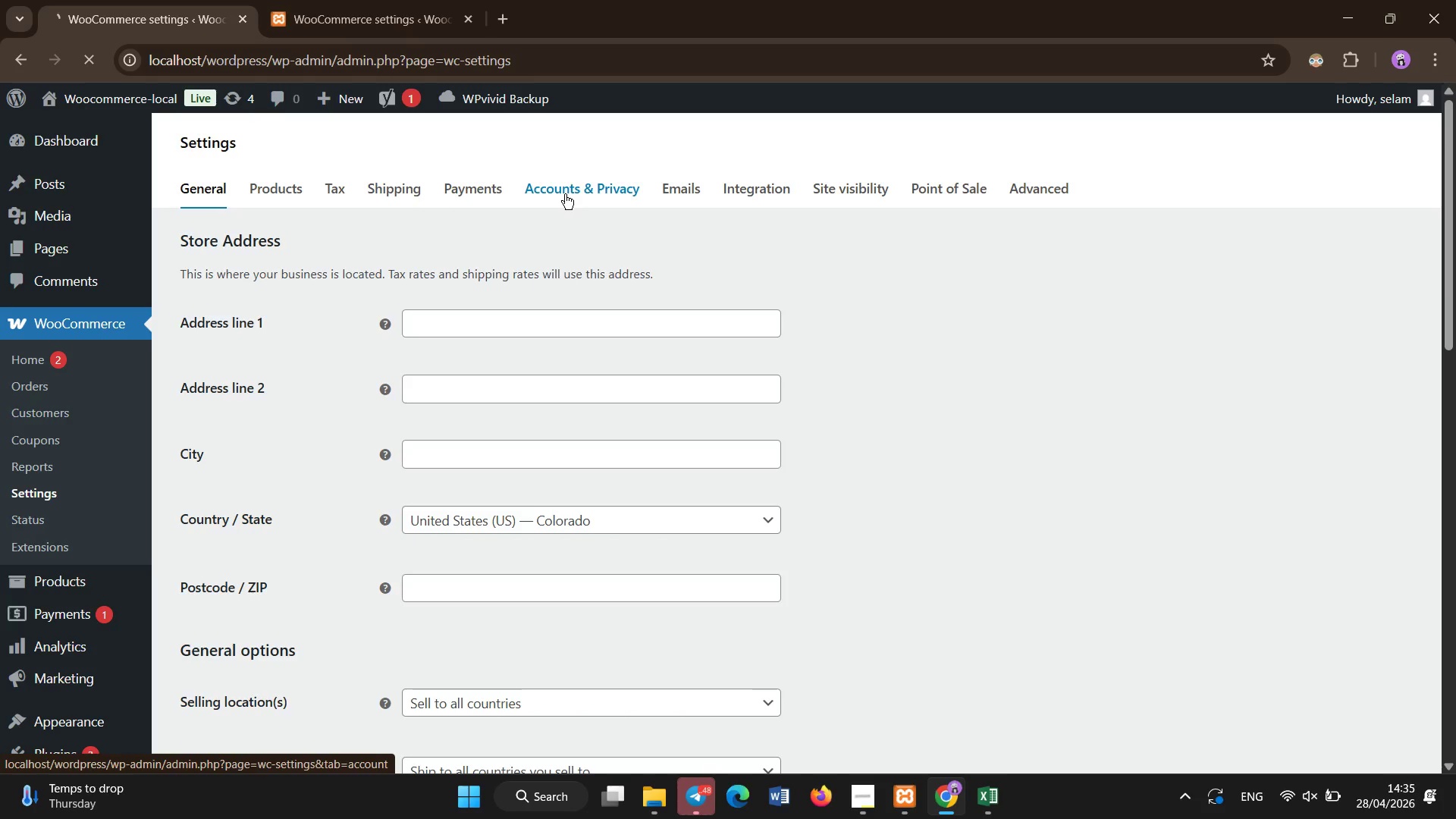 
wait(10.39)
 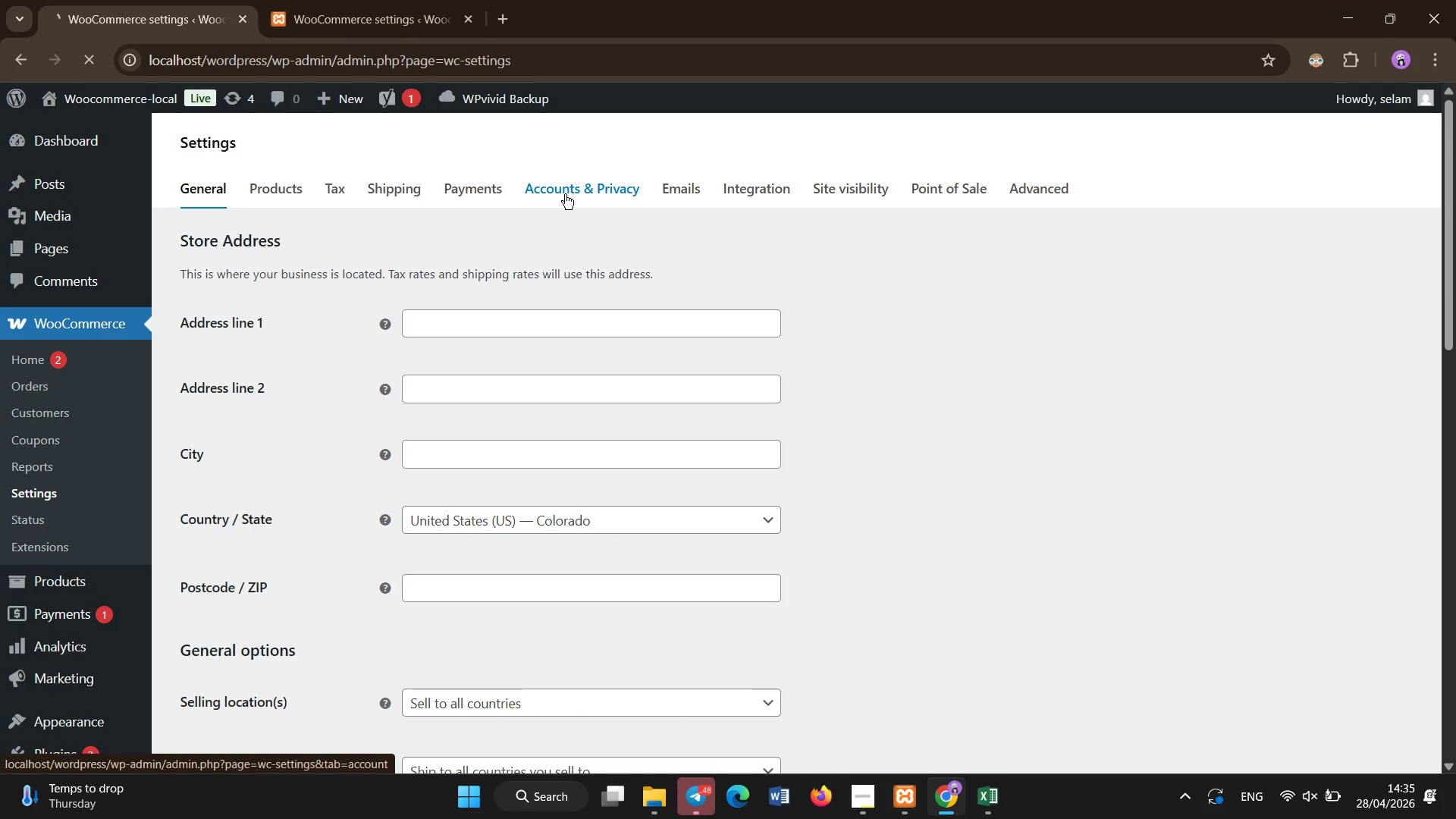 
scroll: coordinate [578, 133], scroll_direction: up, amount: 1.0
 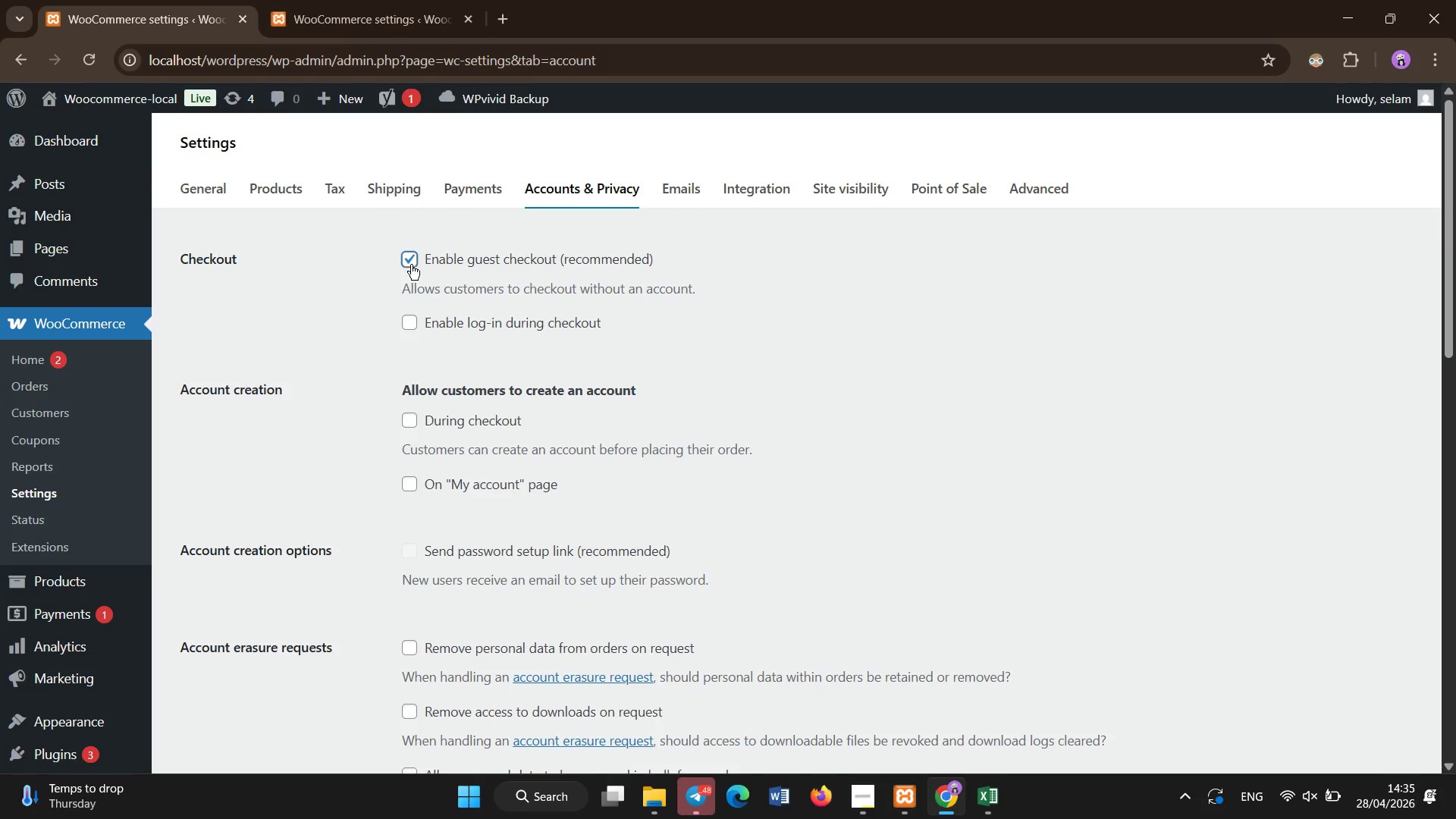 
double_click([411, 265])
 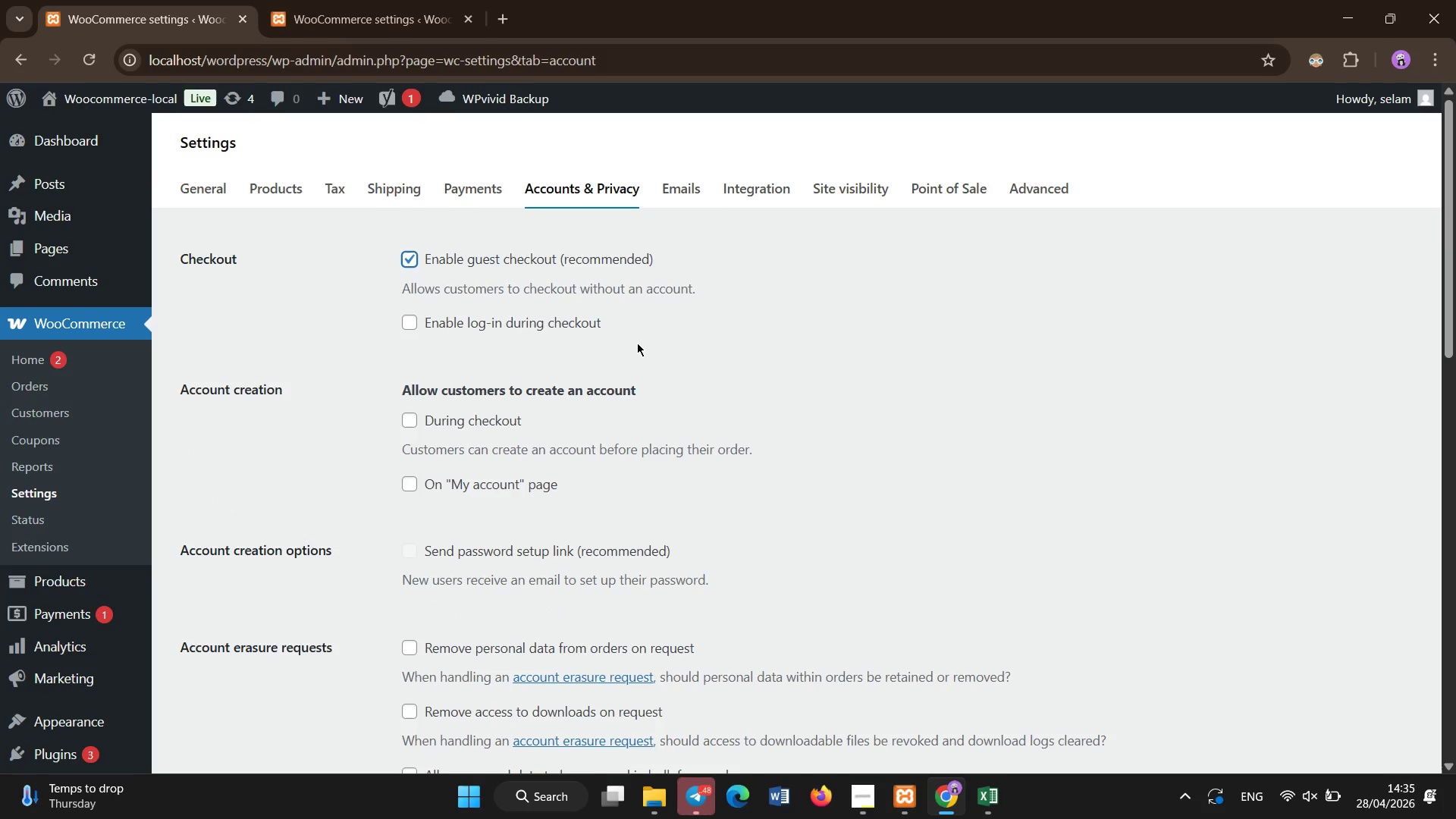 
scroll: coordinate [532, 369], scroll_direction: none, amount: 0.0
 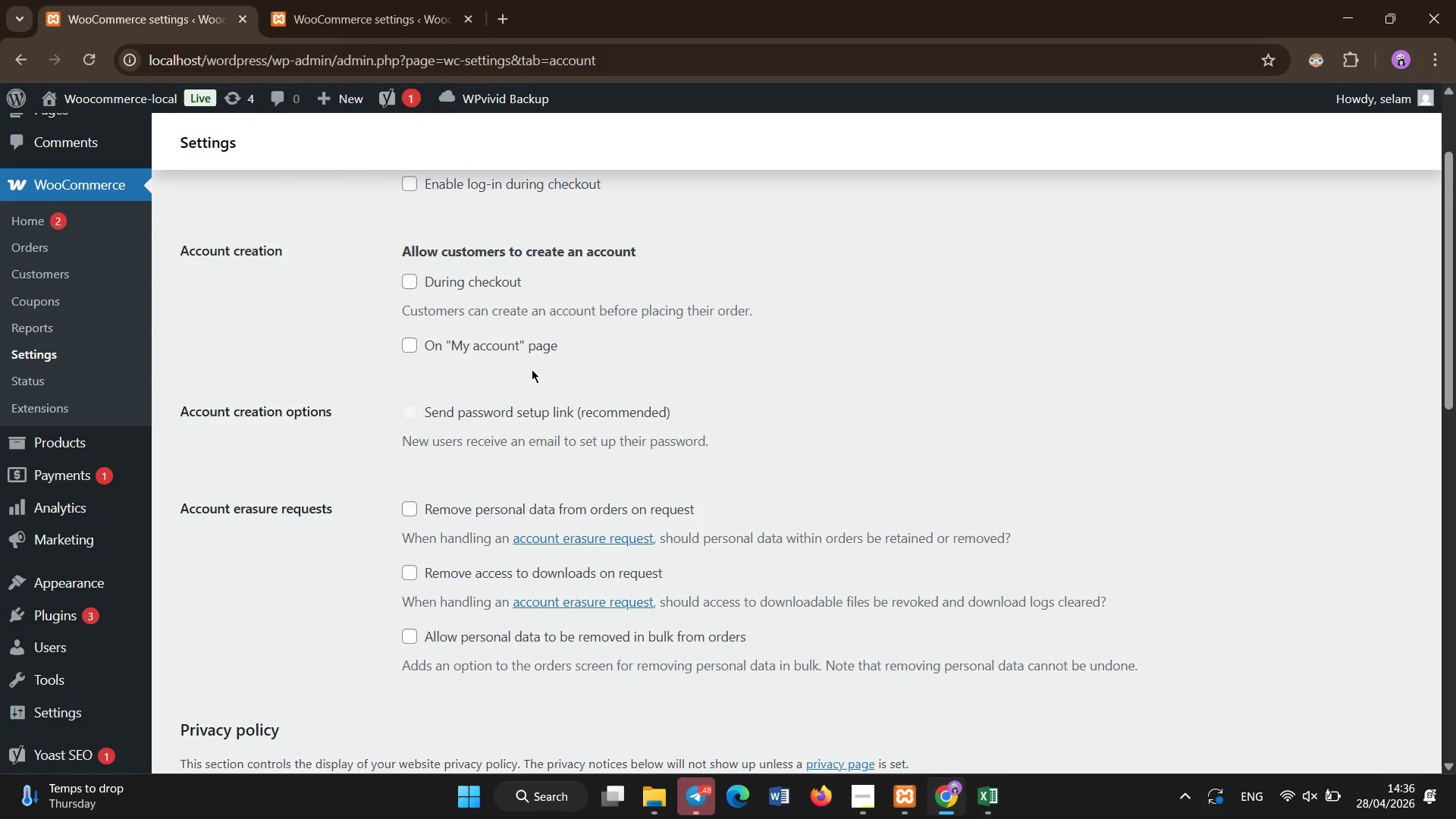 
key(Control+ControlLeft)
 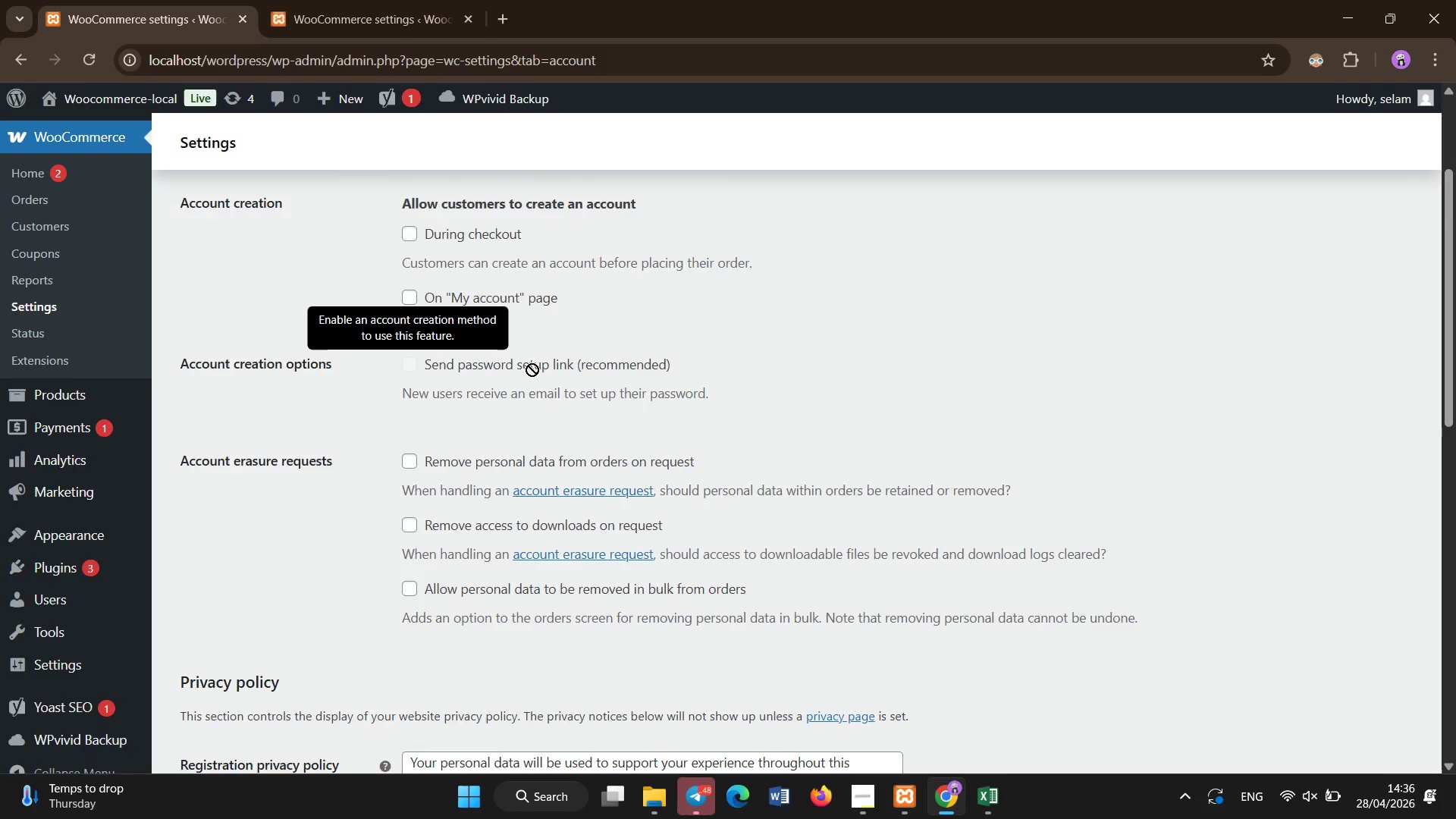 
scroll: coordinate [532, 369], scroll_direction: none, amount: 0.0
 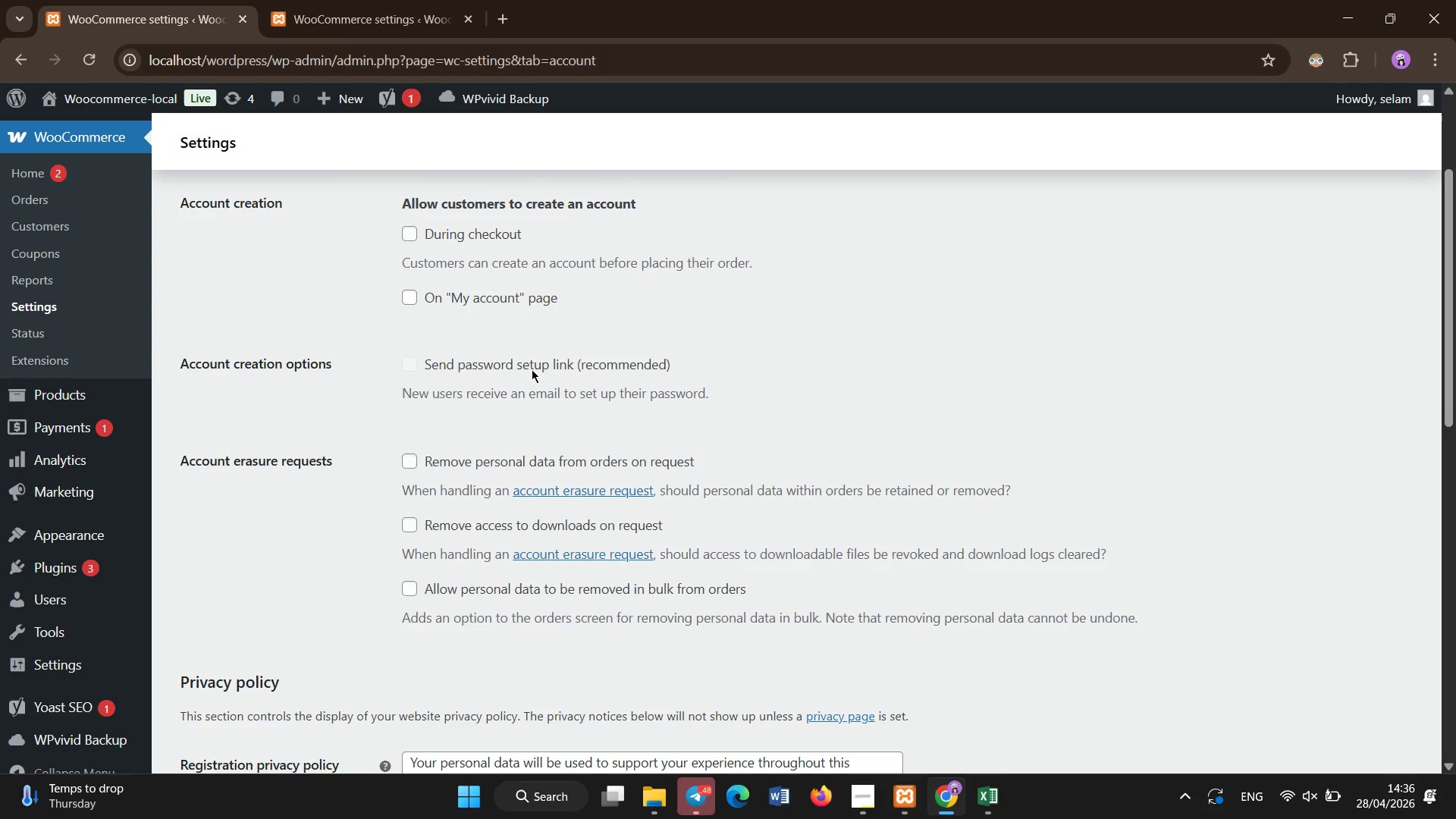 
scroll: coordinate [501, 347], scroll_direction: down, amount: 2.0
 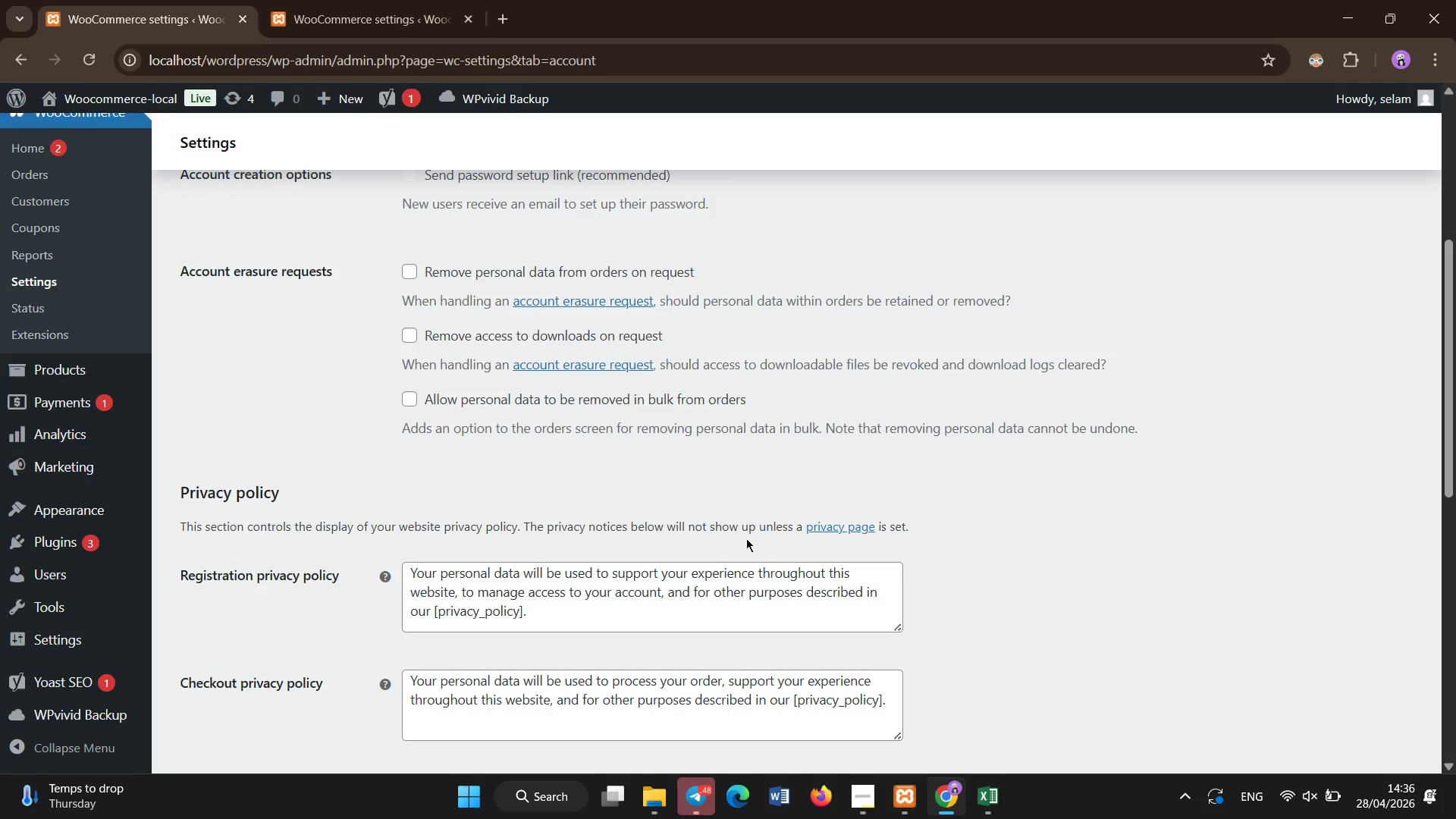 
wait(5.3)
 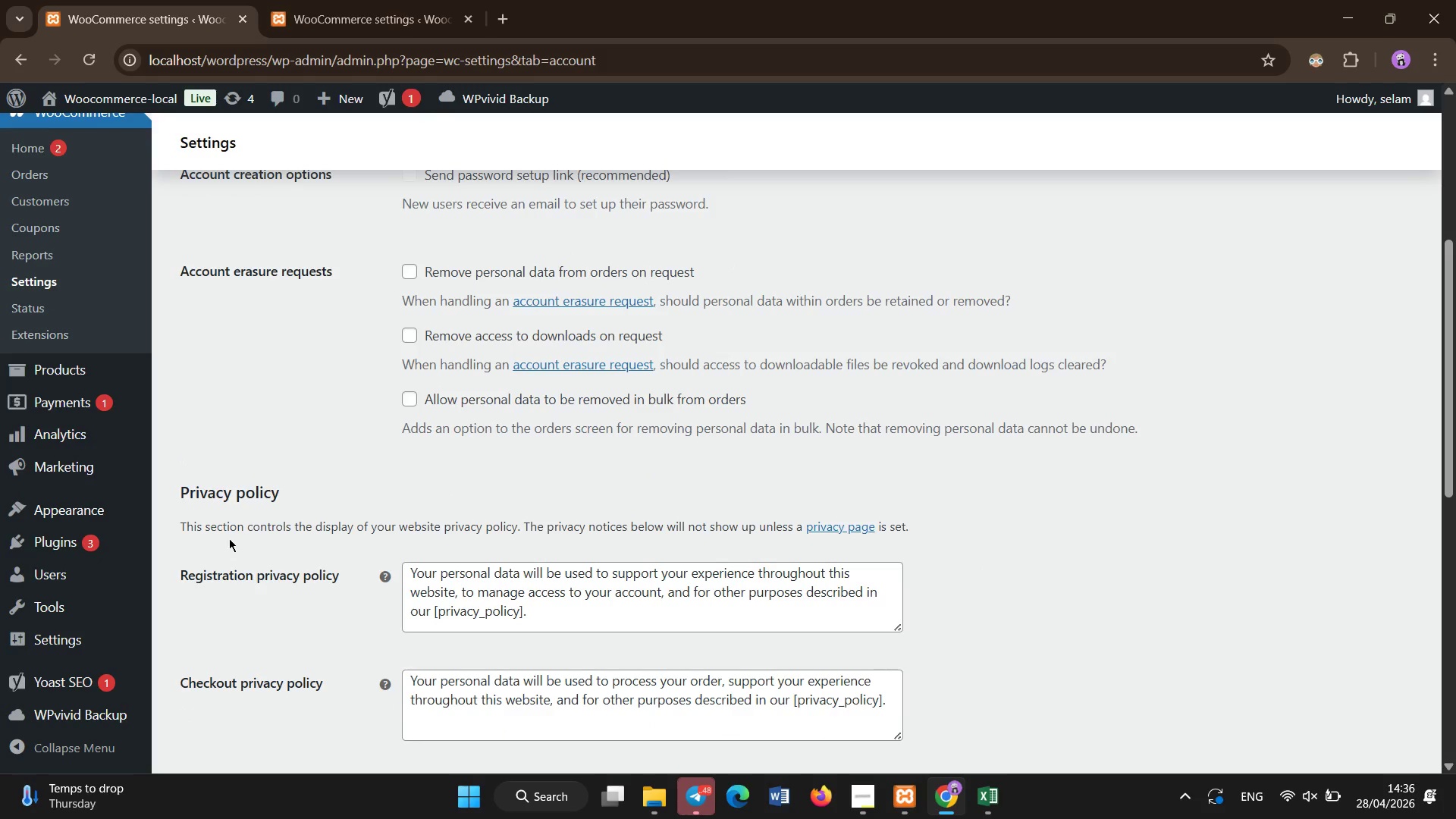 
left_click([464, 591])
 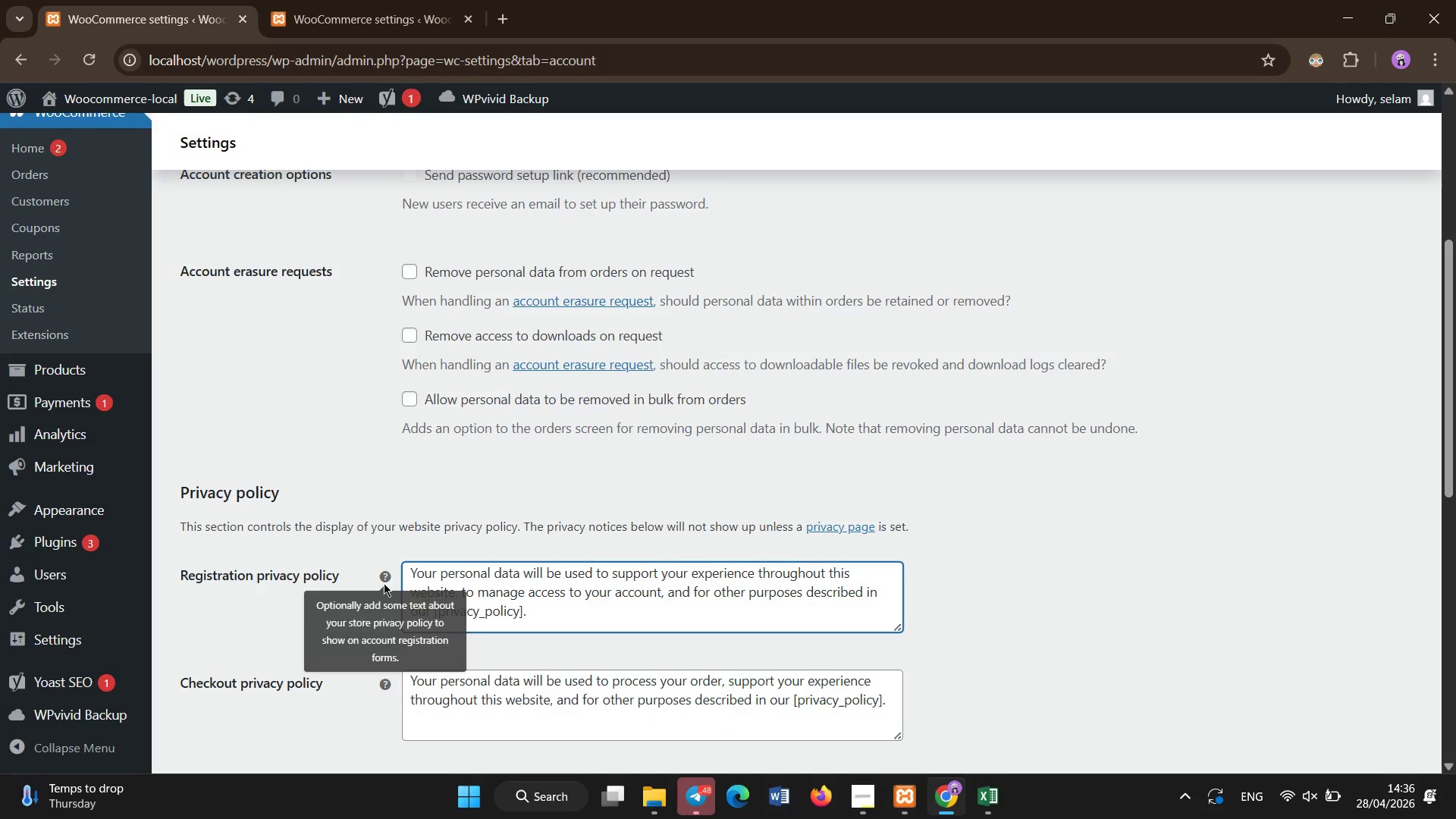 
double_click([386, 578])
 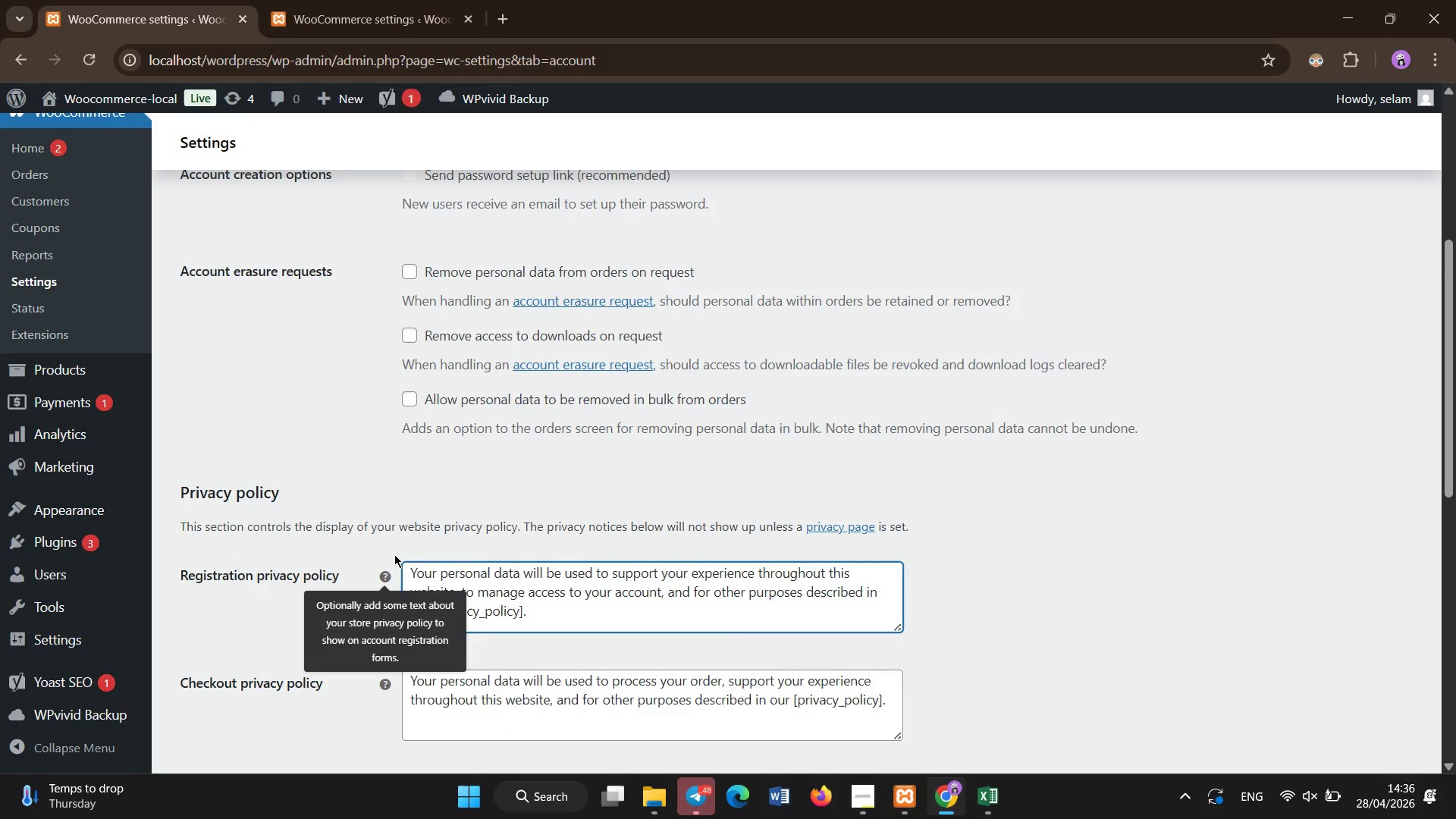 
double_click([386, 578])
 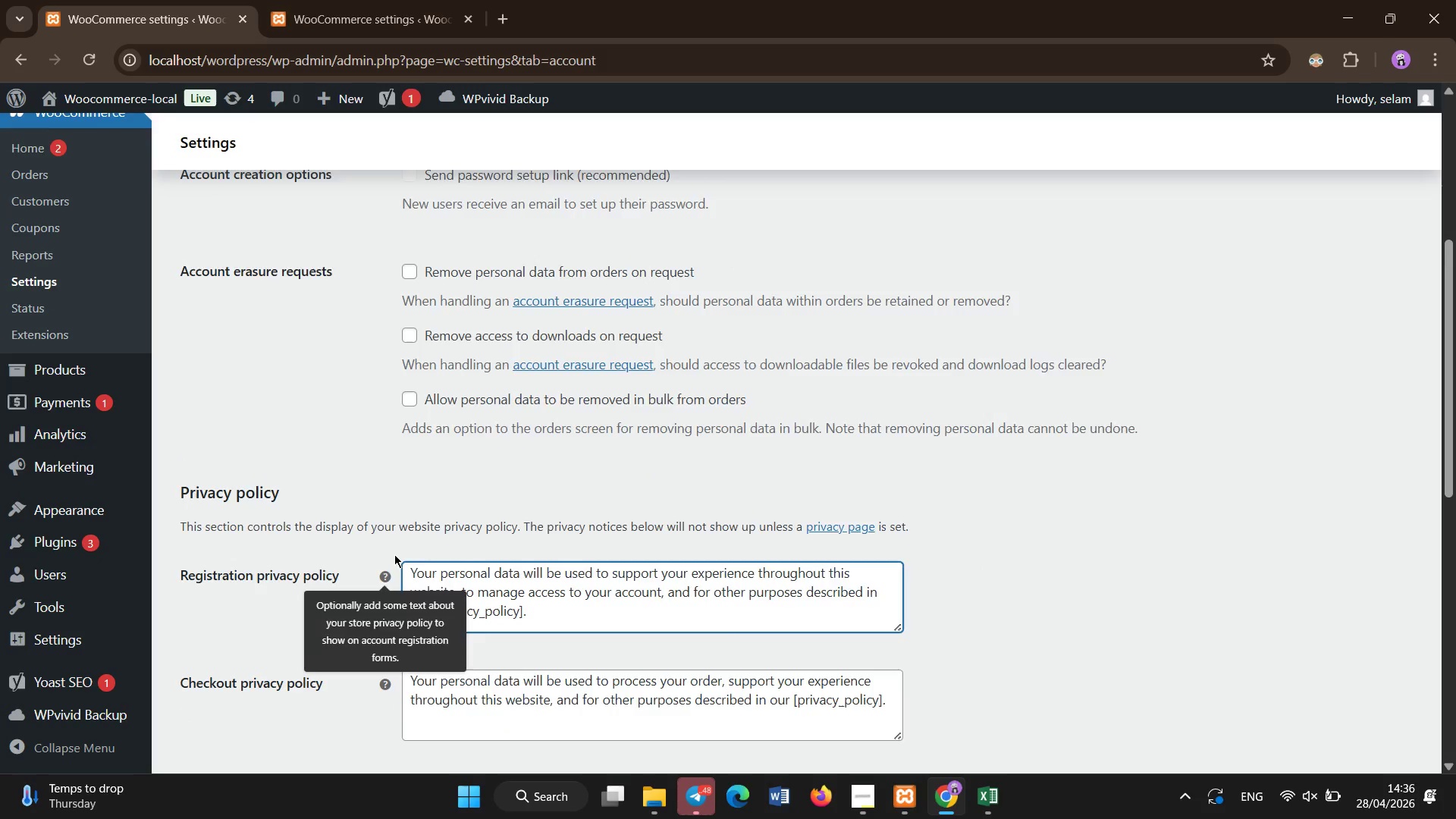 
scroll: coordinate [426, 587], scroll_direction: down, amount: 5.0
 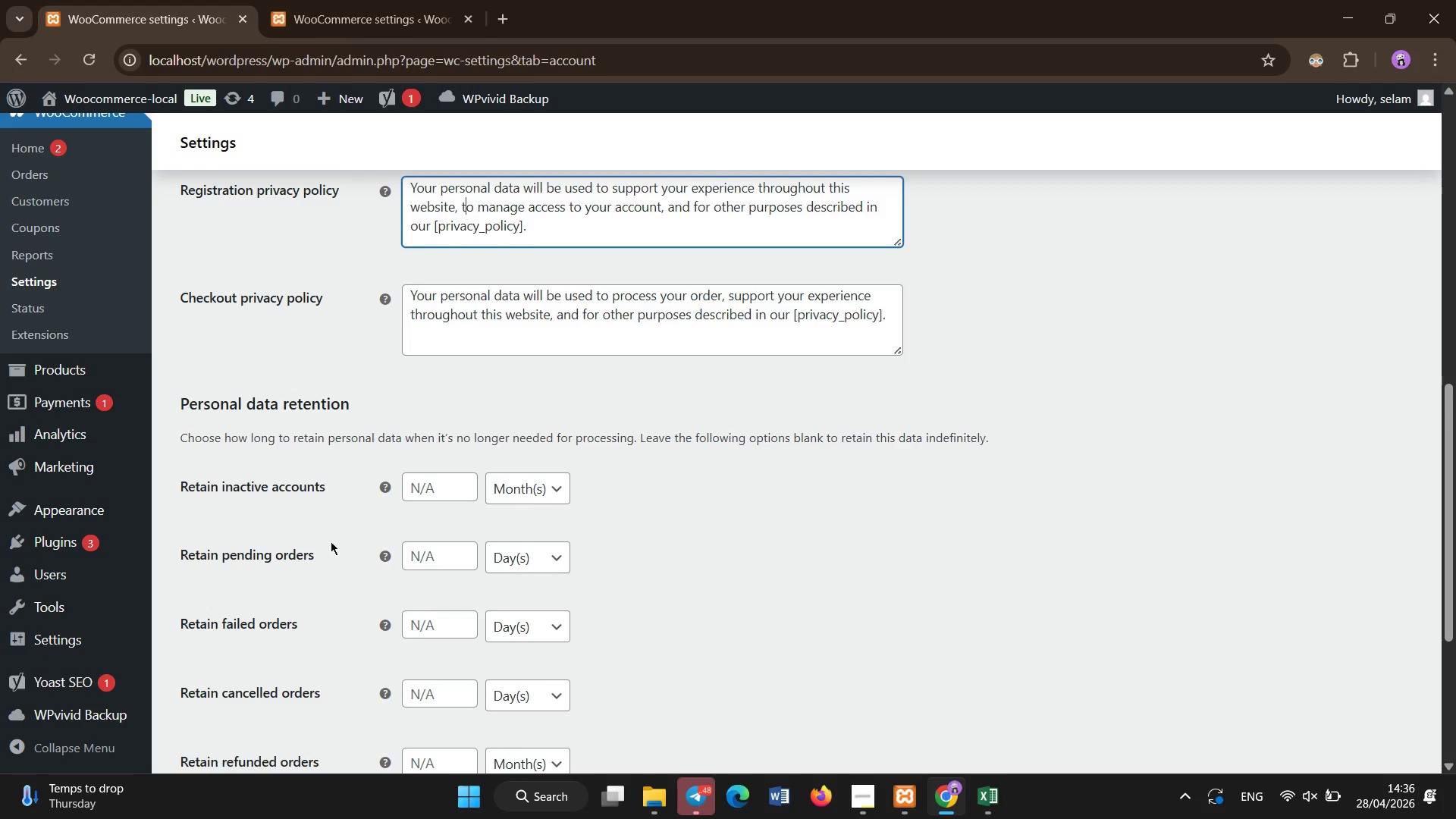 
left_click([253, 637])
 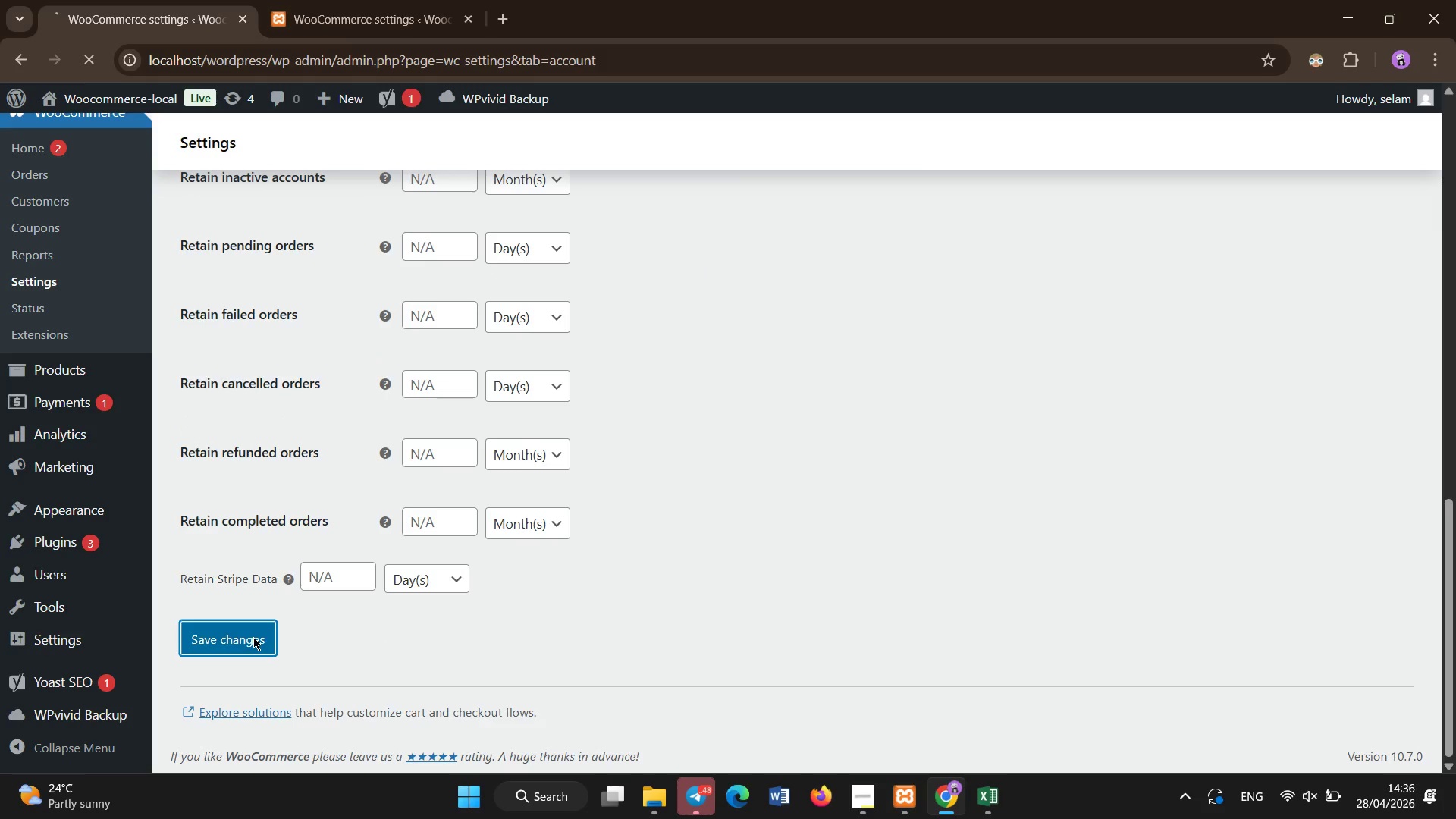 
scroll: coordinate [359, 645], scroll_direction: down, amount: 3.0
 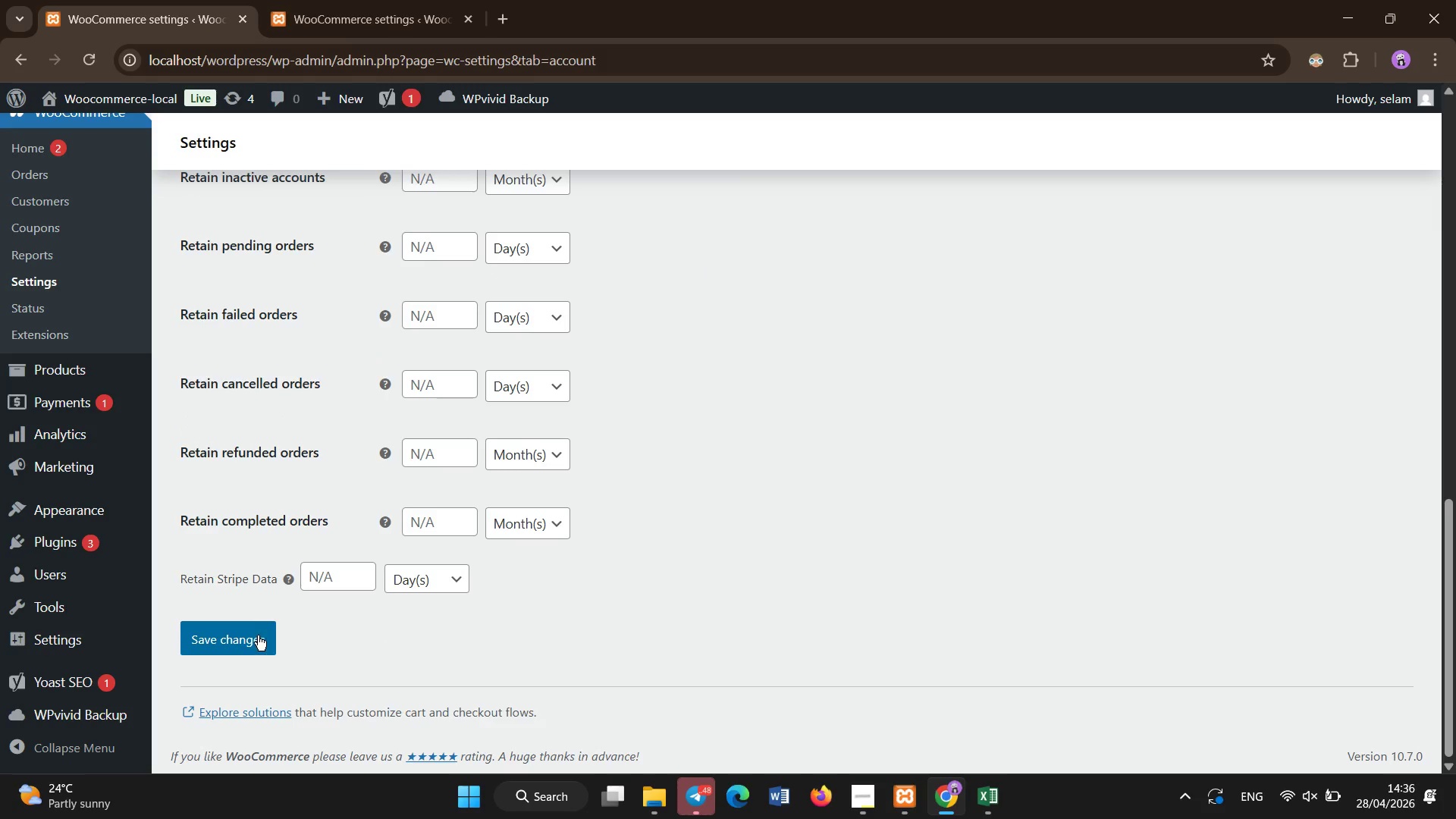 
scroll: coordinate [250, 607], scroll_direction: up, amount: 3.0
 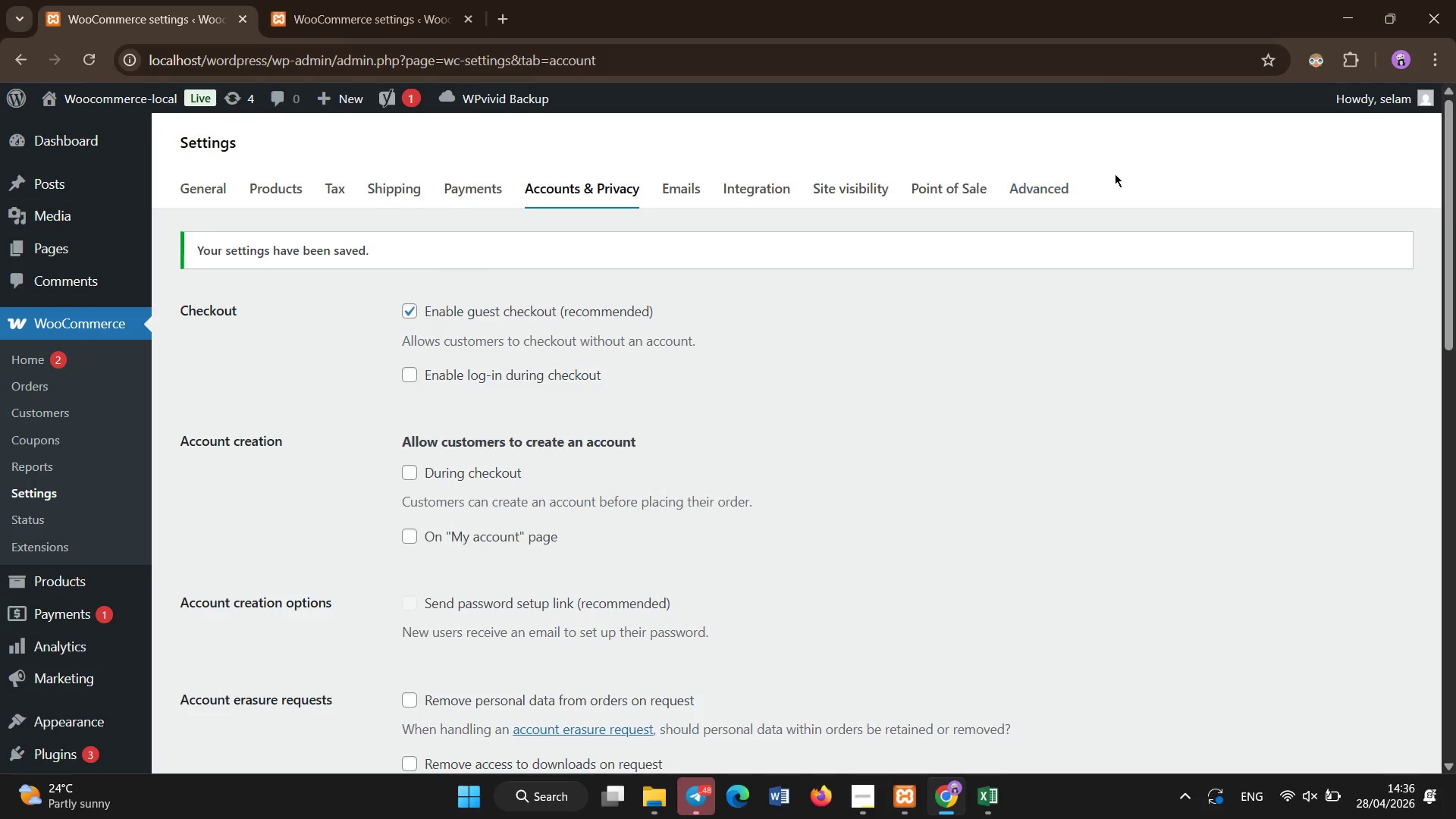 
left_click([1065, 190])
 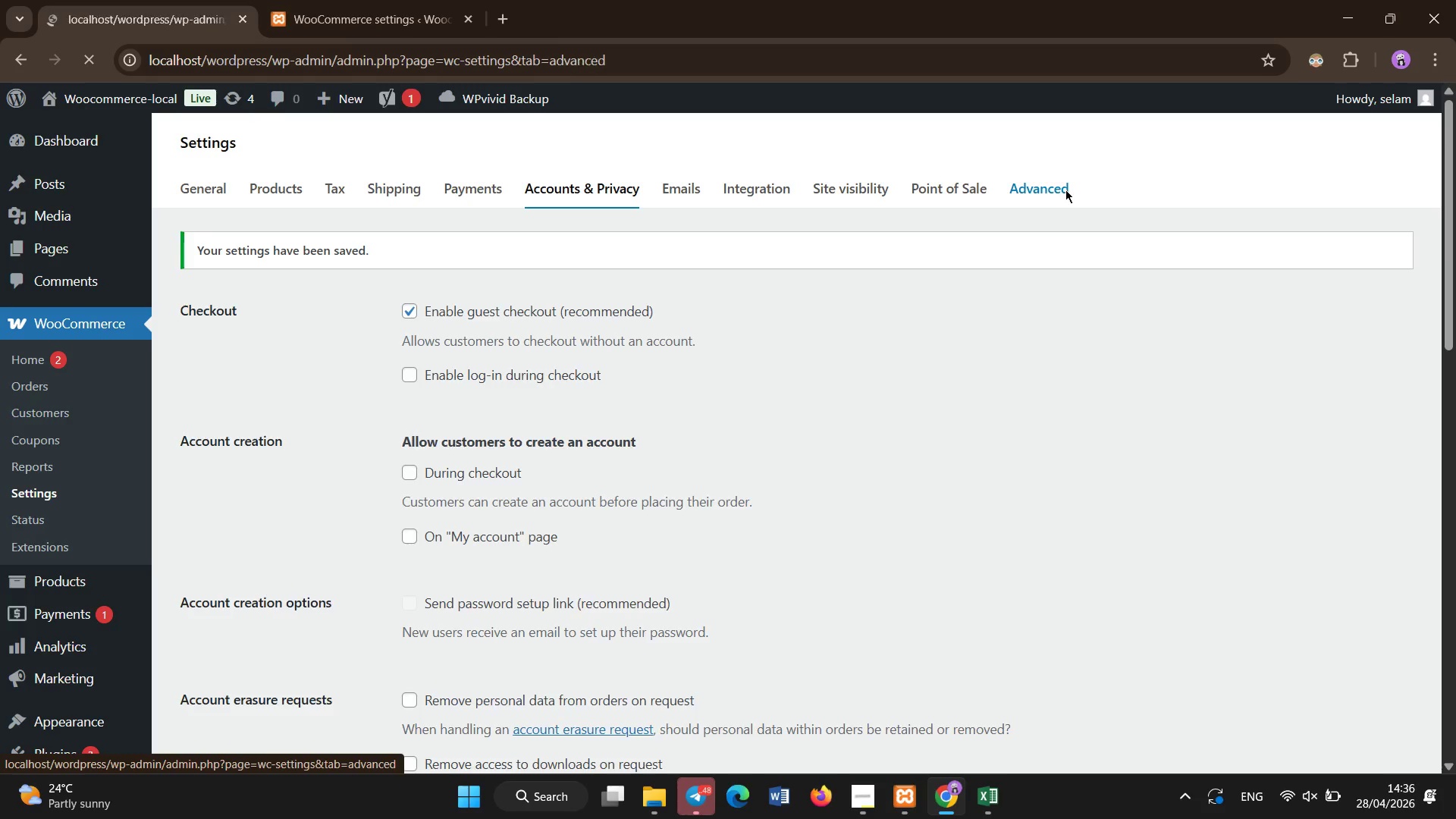 
wait(10.64)
 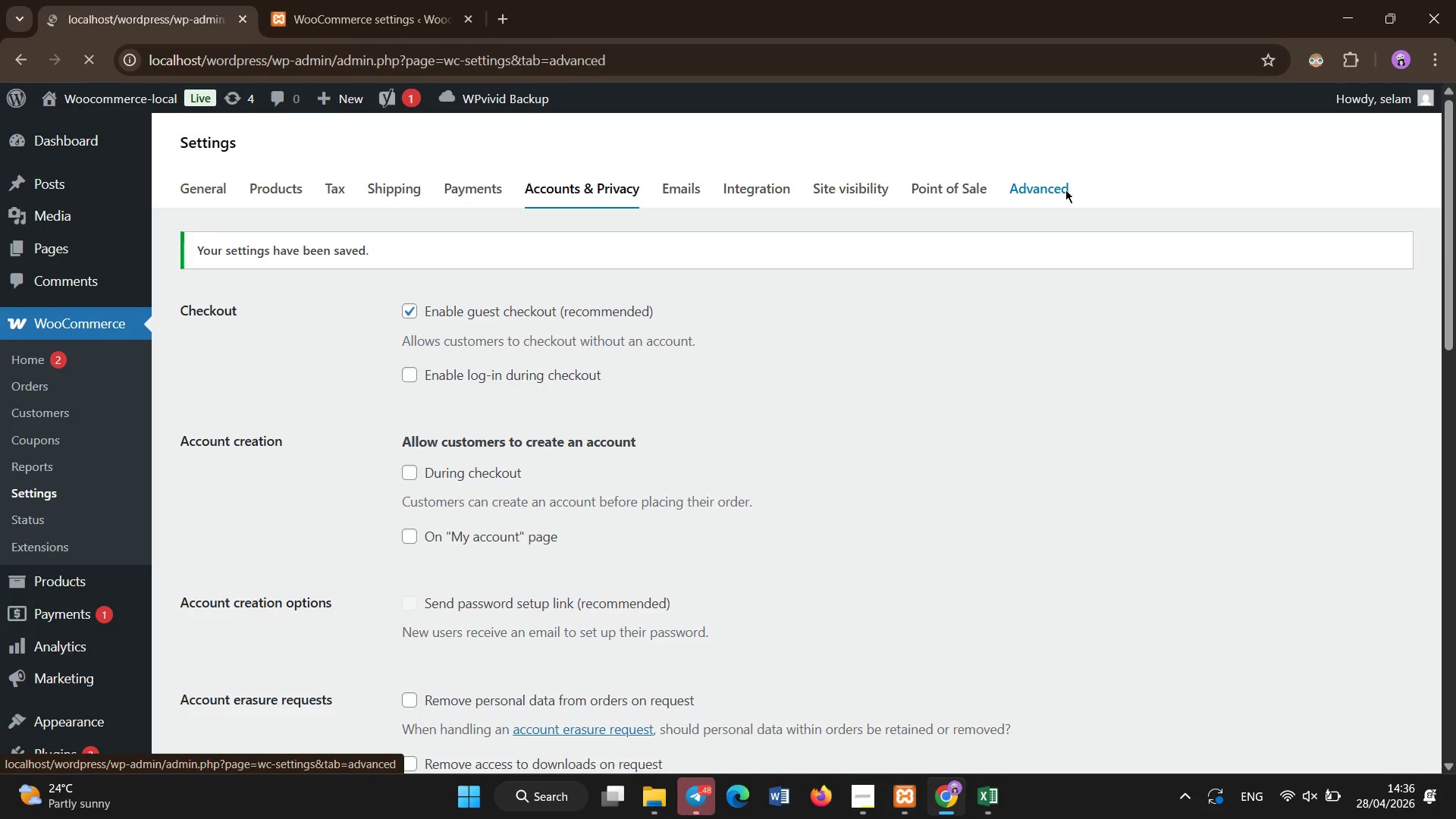 
scroll: coordinate [1065, 190], scroll_direction: none, amount: 0.0
 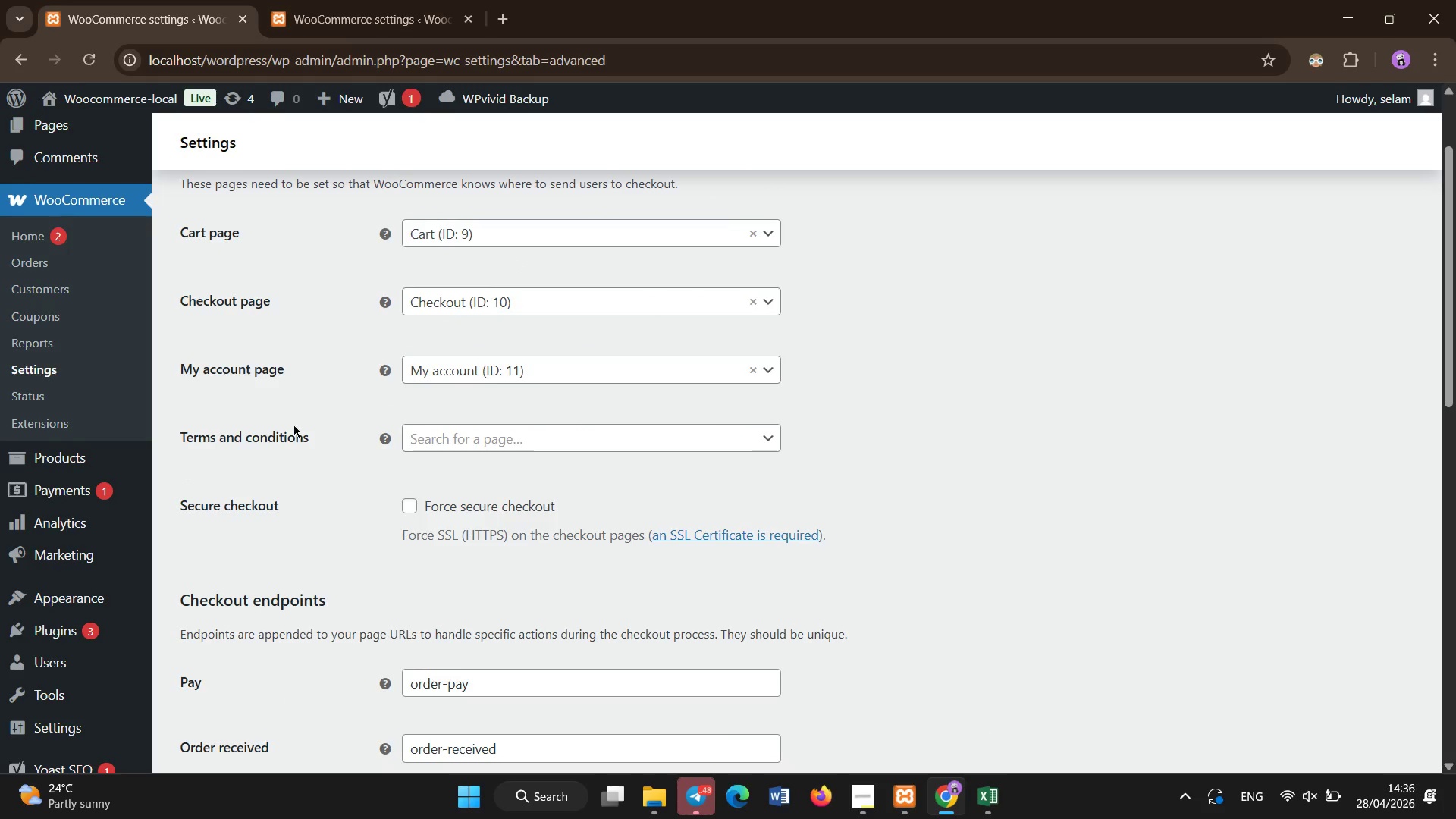 
left_click([444, 437])
 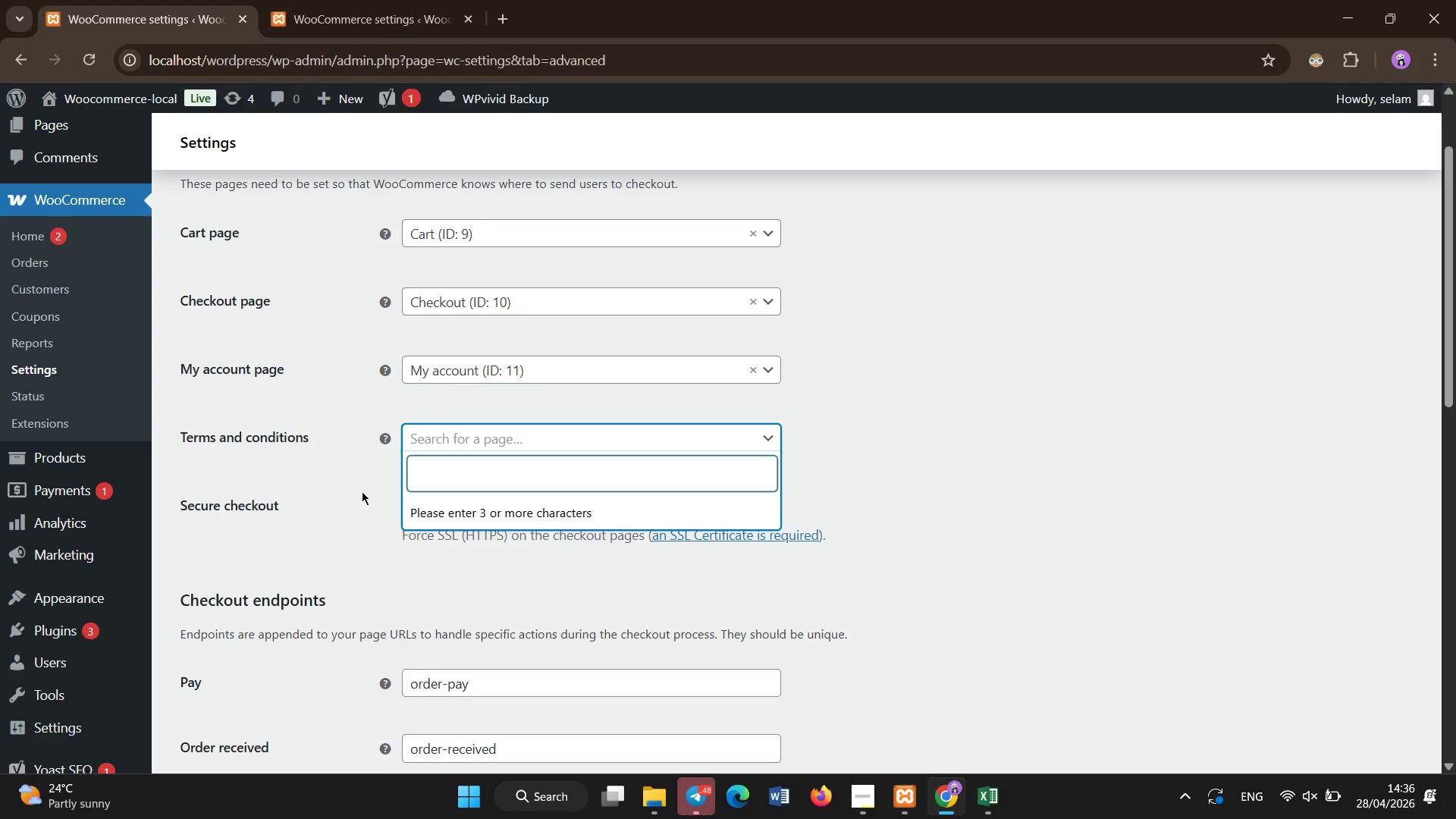 
left_click([362, 491])
 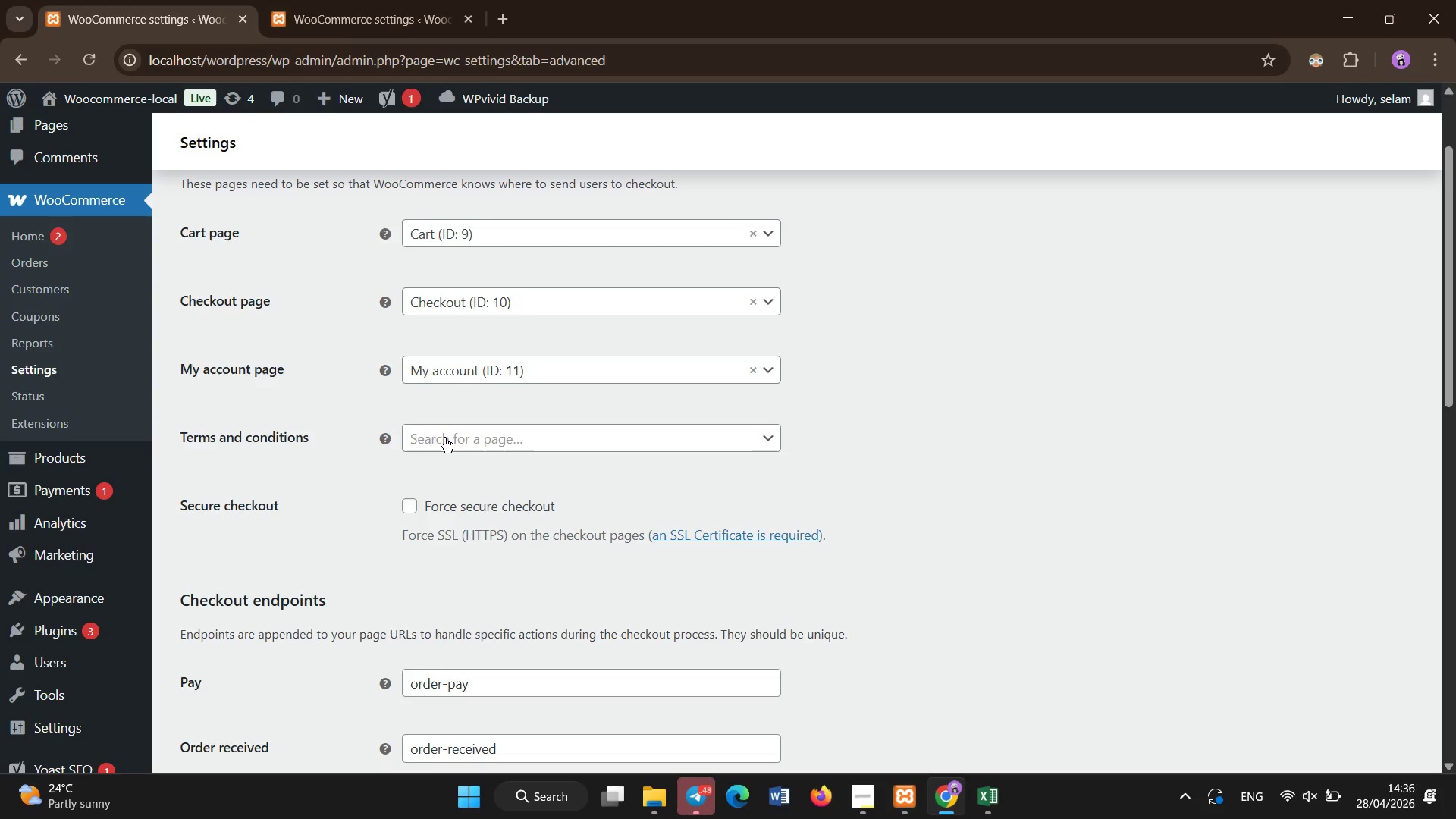 
left_click([444, 438])
 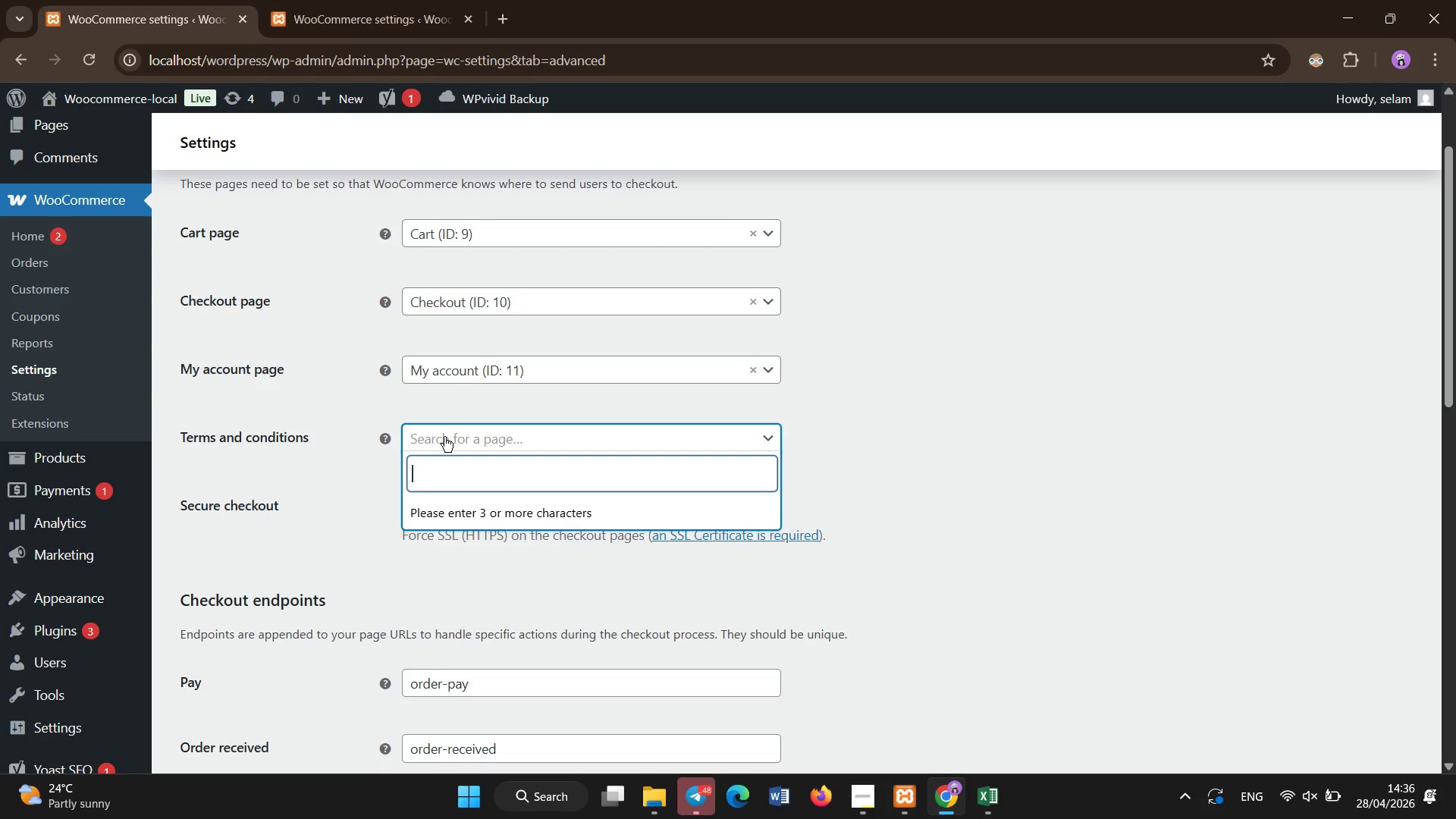 
key(Shift+S)
 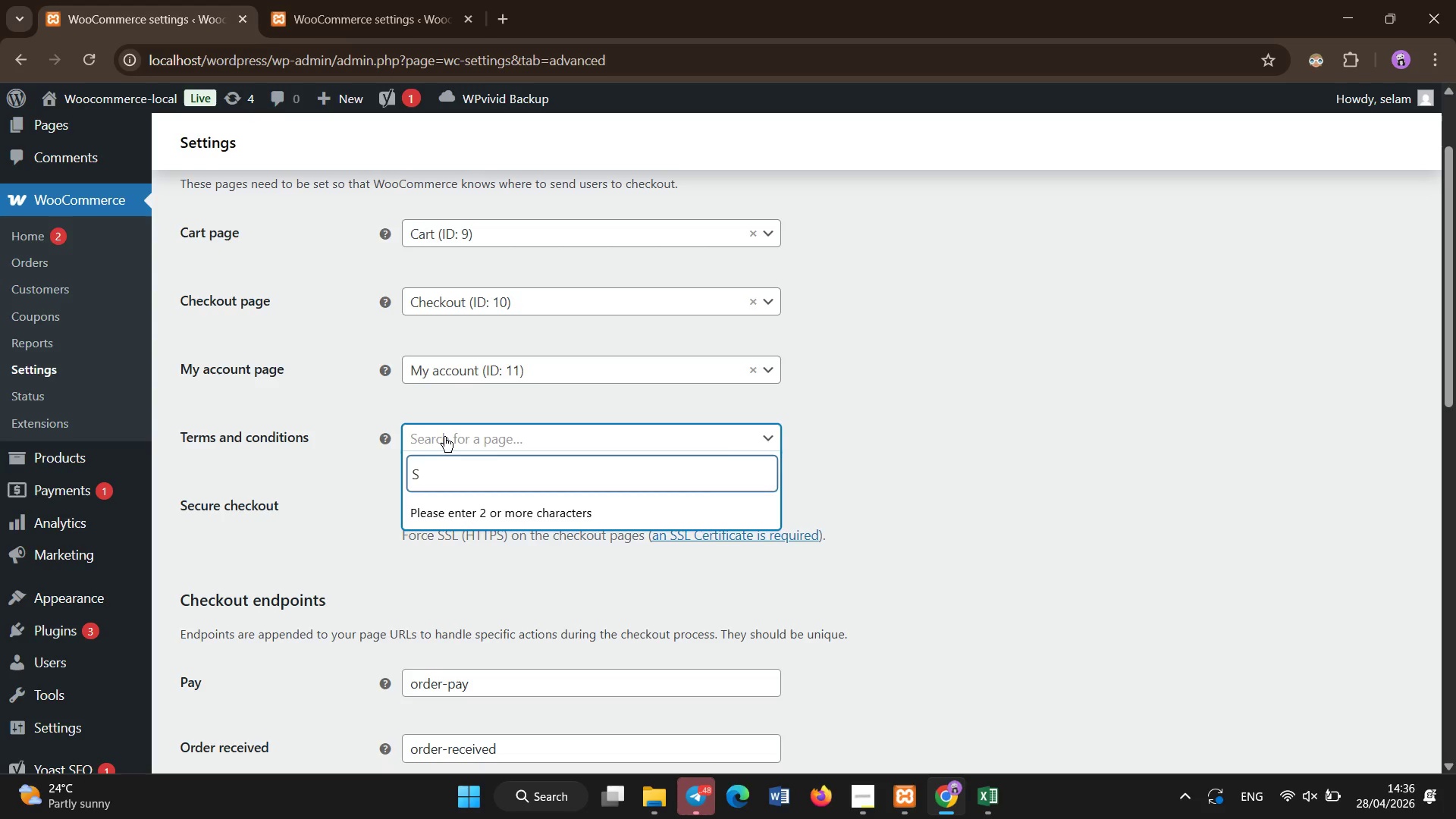 
wait(6.33)
 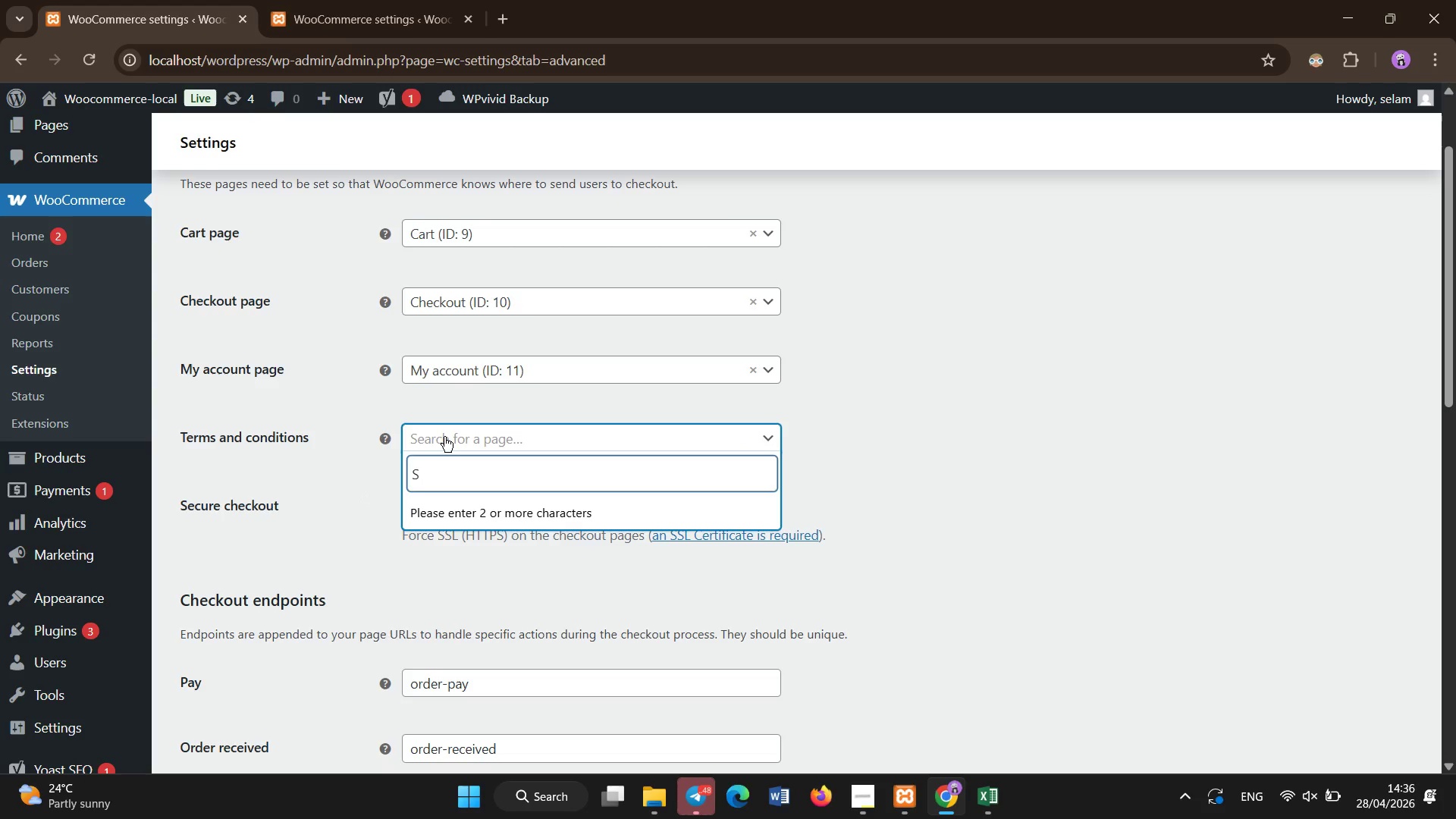 
key(Backspace)
 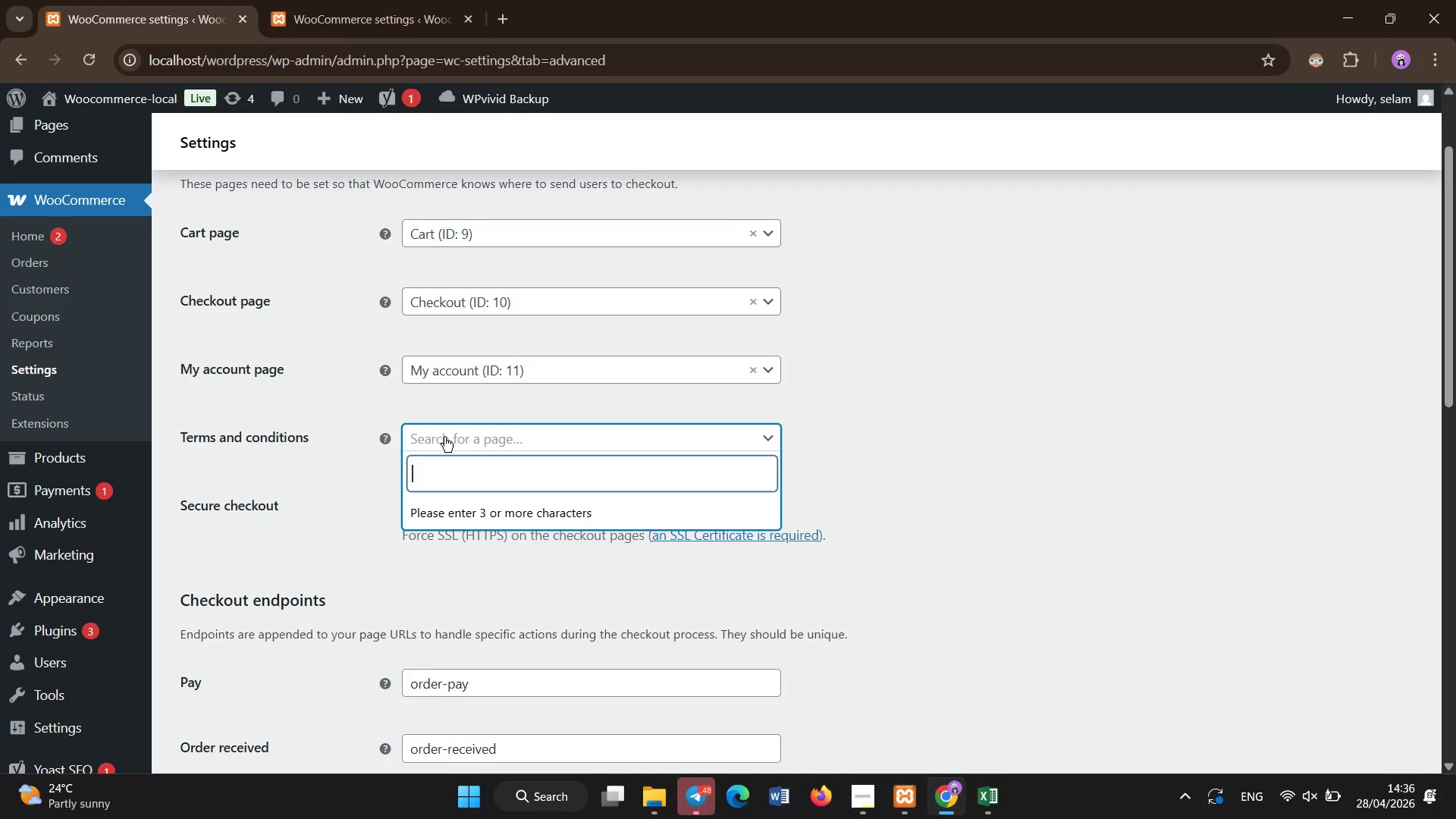 
left_click([1178, 342])
 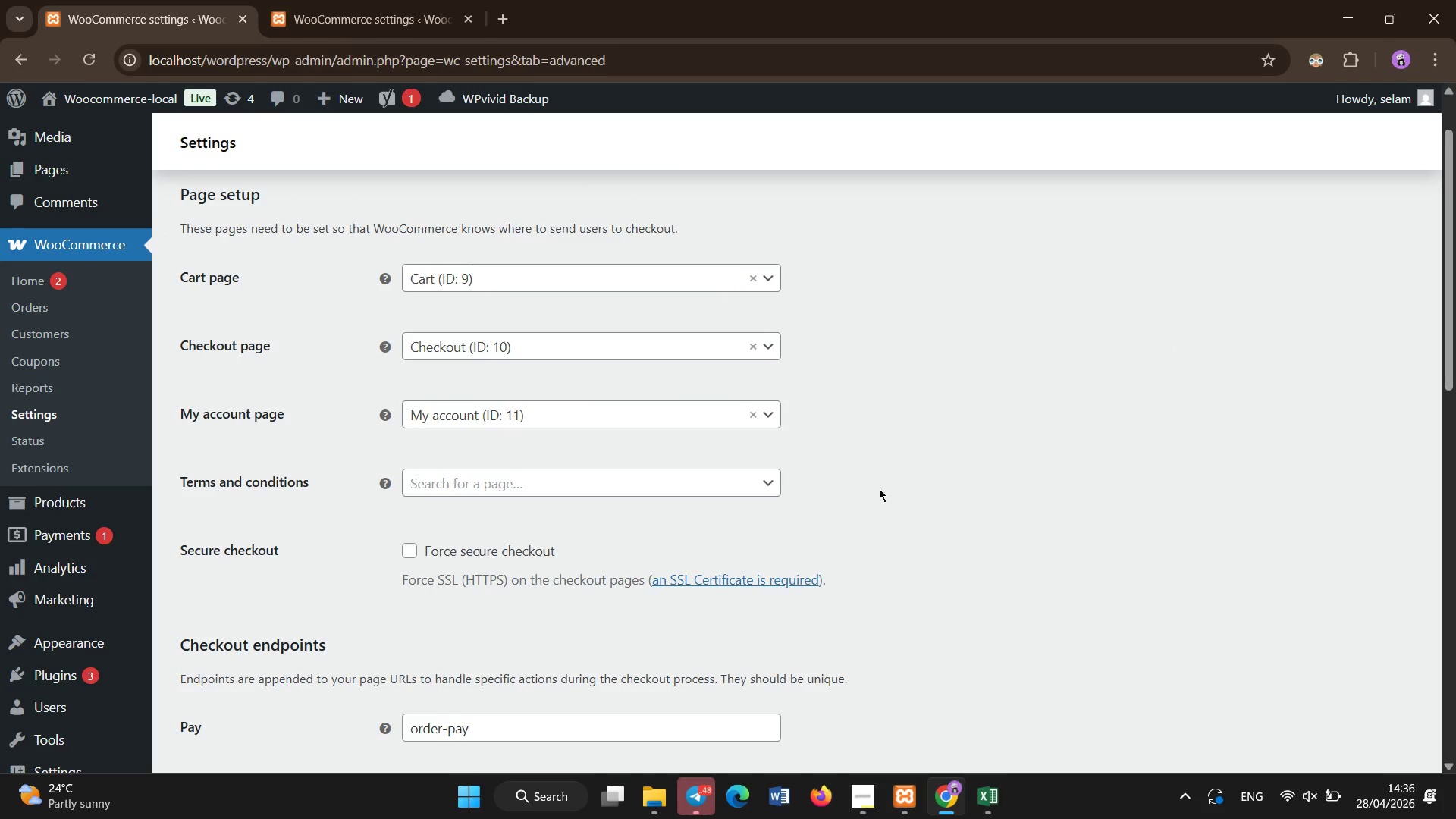 
scroll: coordinate [444, 436], scroll_direction: none, amount: 0.0
 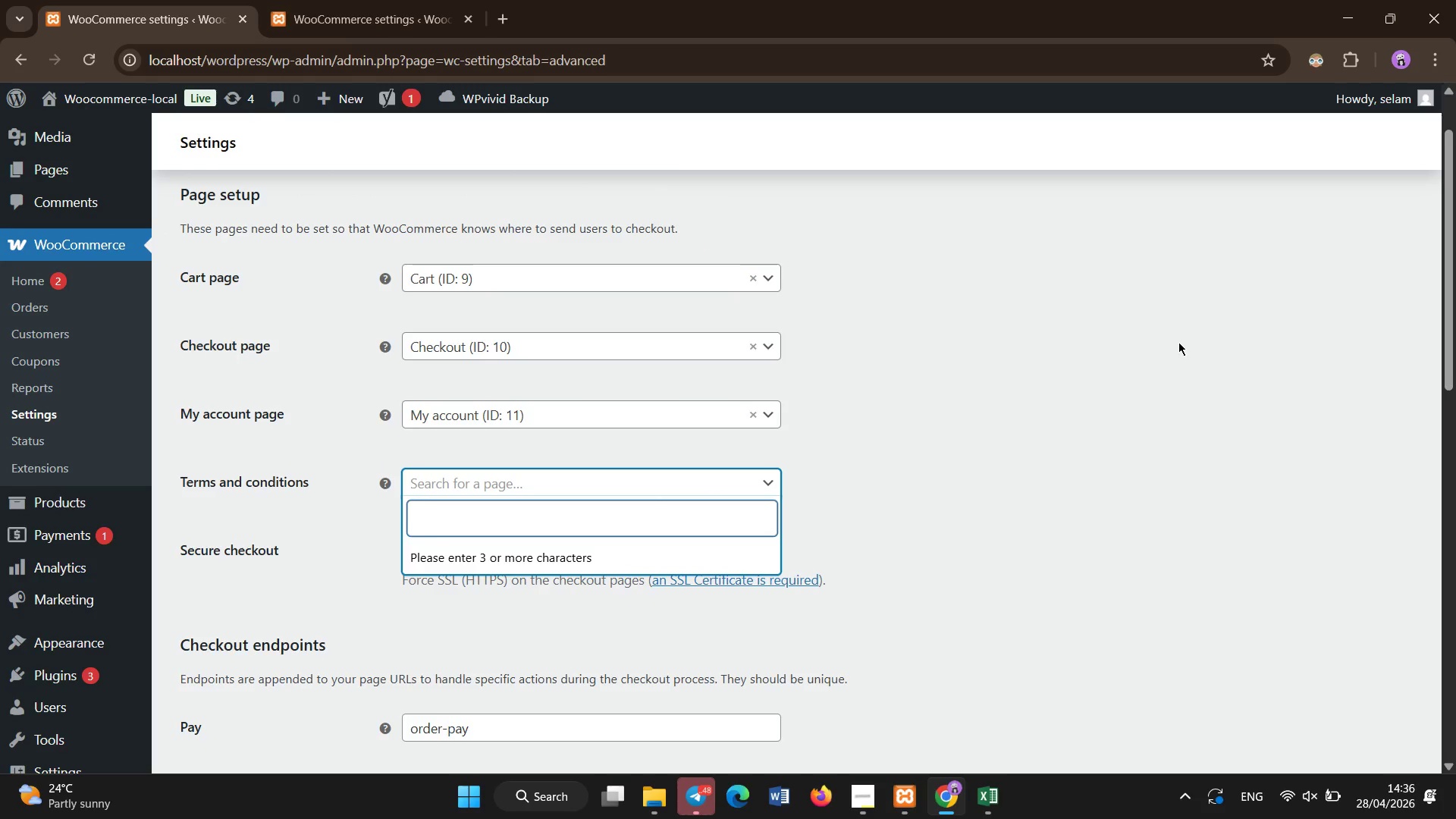 
scroll: coordinate [654, 536], scroll_direction: down, amount: 10.0
 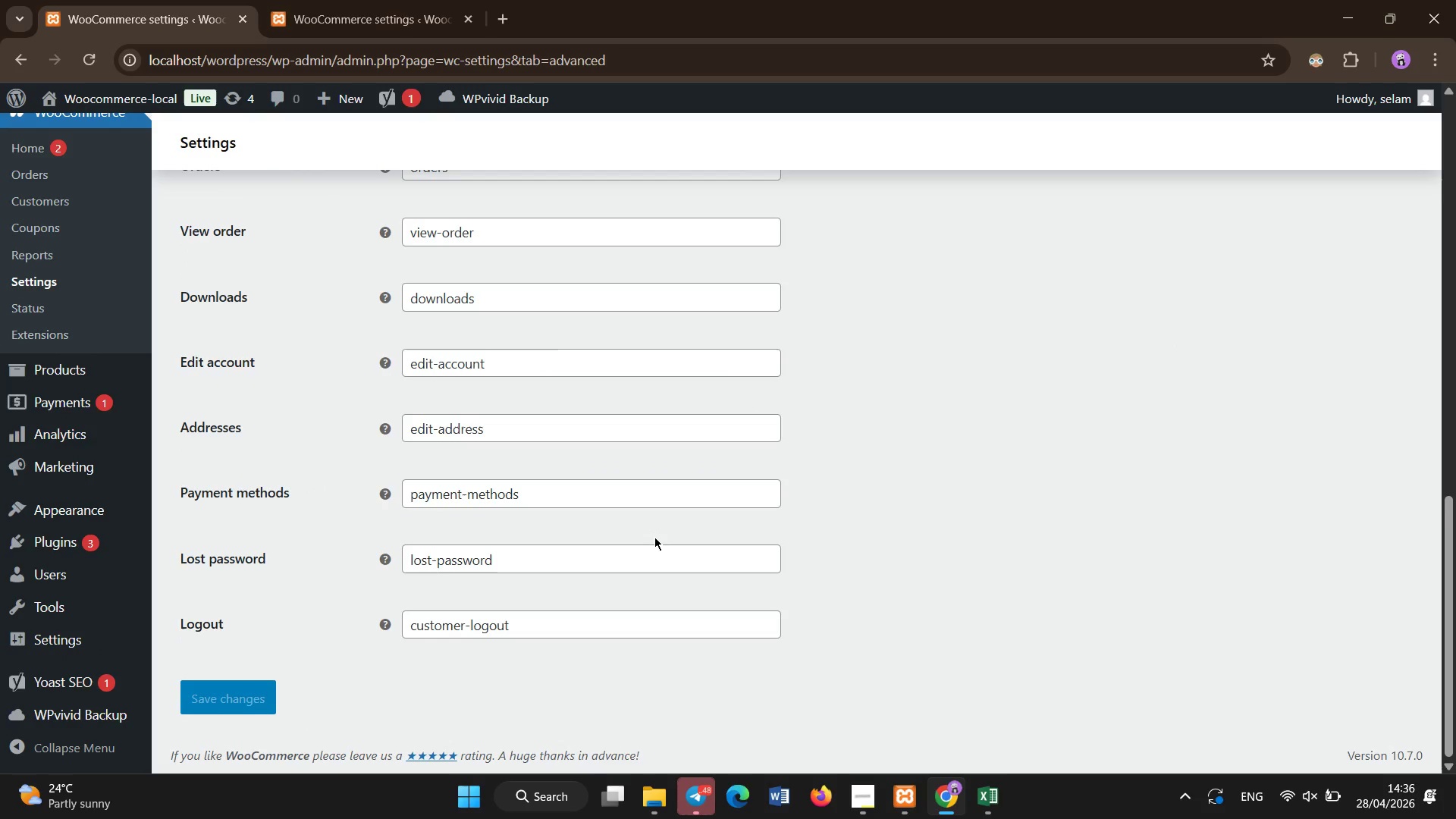 
scroll: coordinate [651, 477], scroll_direction: up, amount: 4.0
 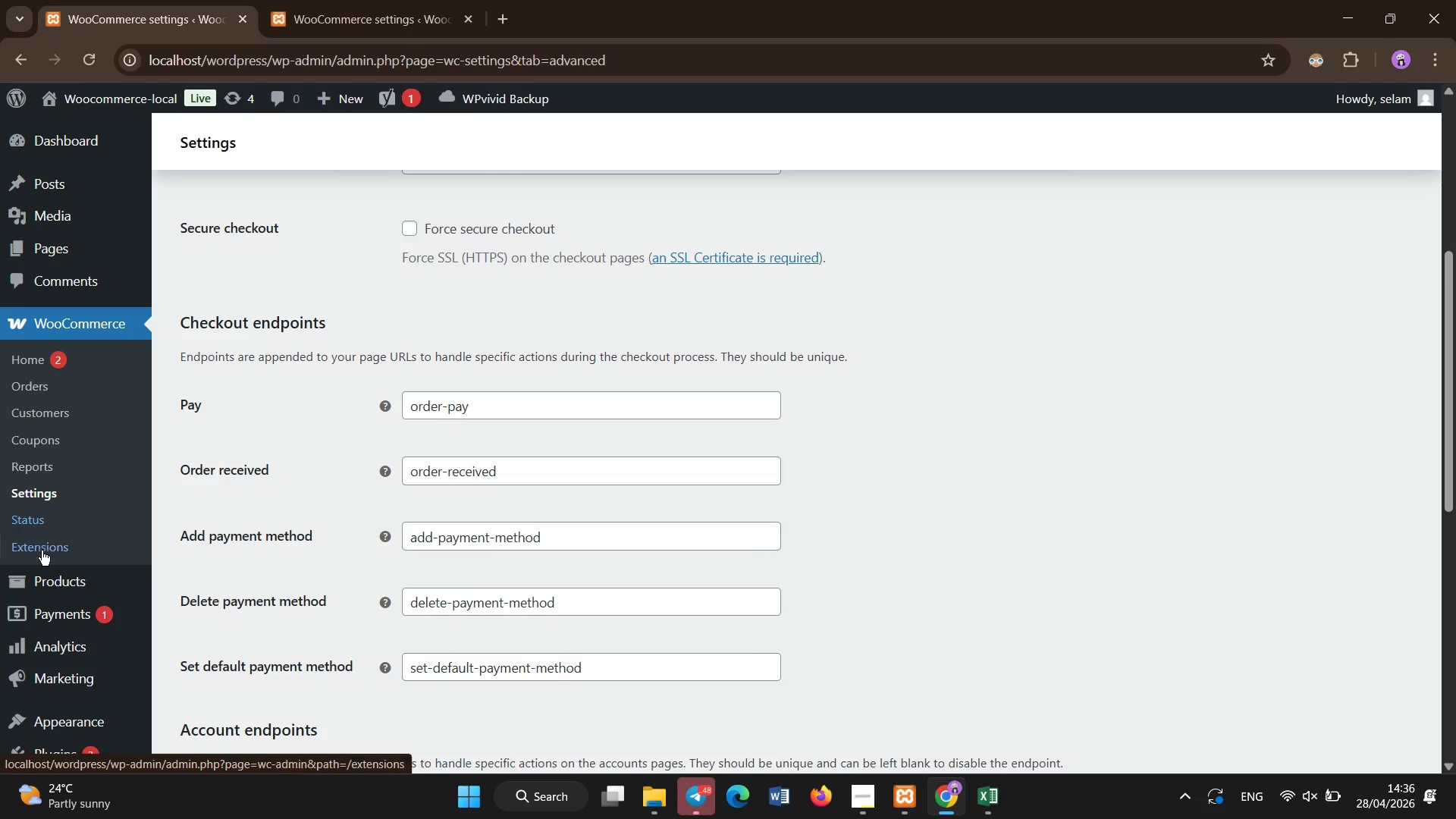 
left_click_drag(start_coordinate=[54, 571], to_coordinate=[58, 571])
 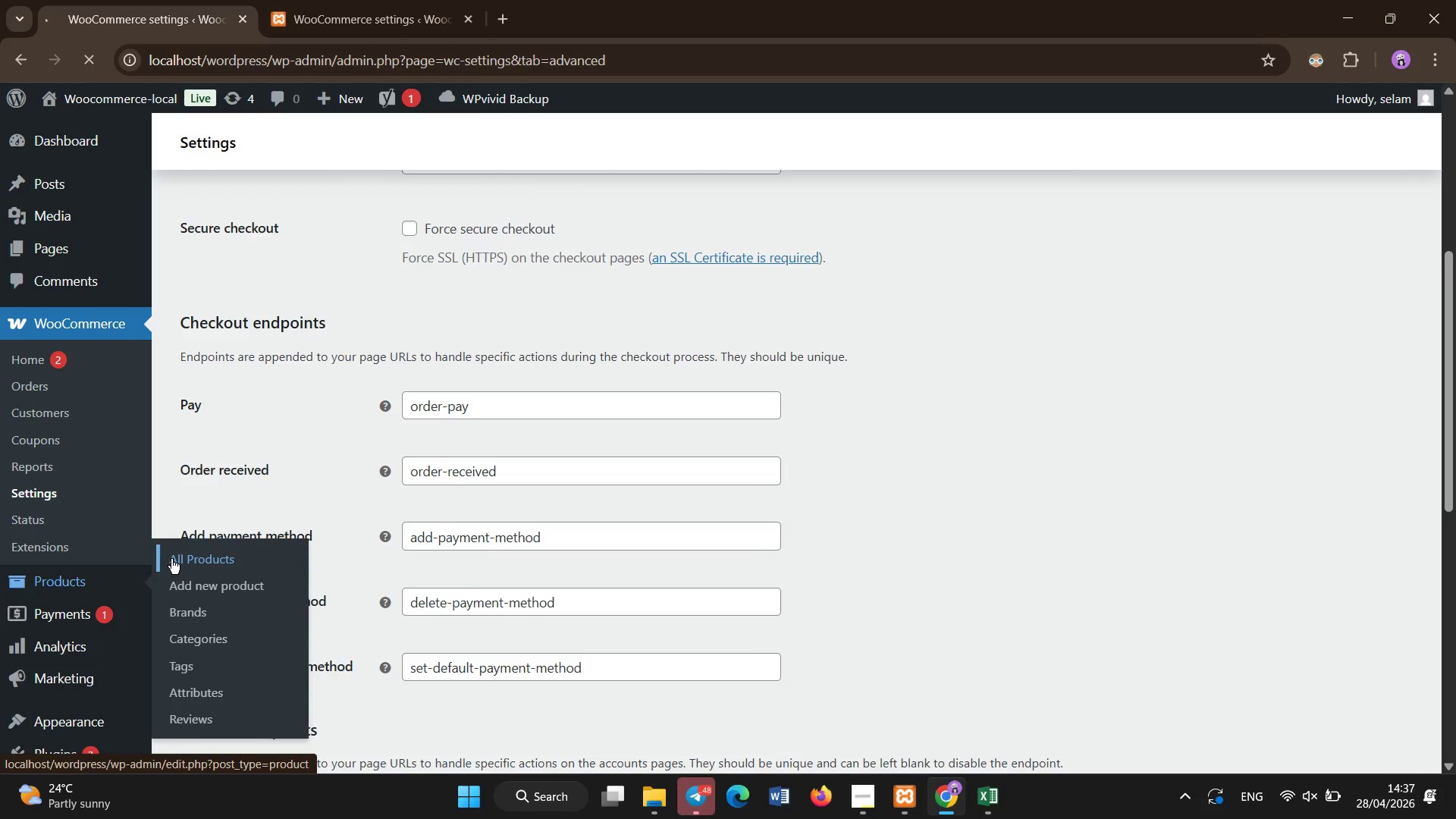 
wait(10.09)
 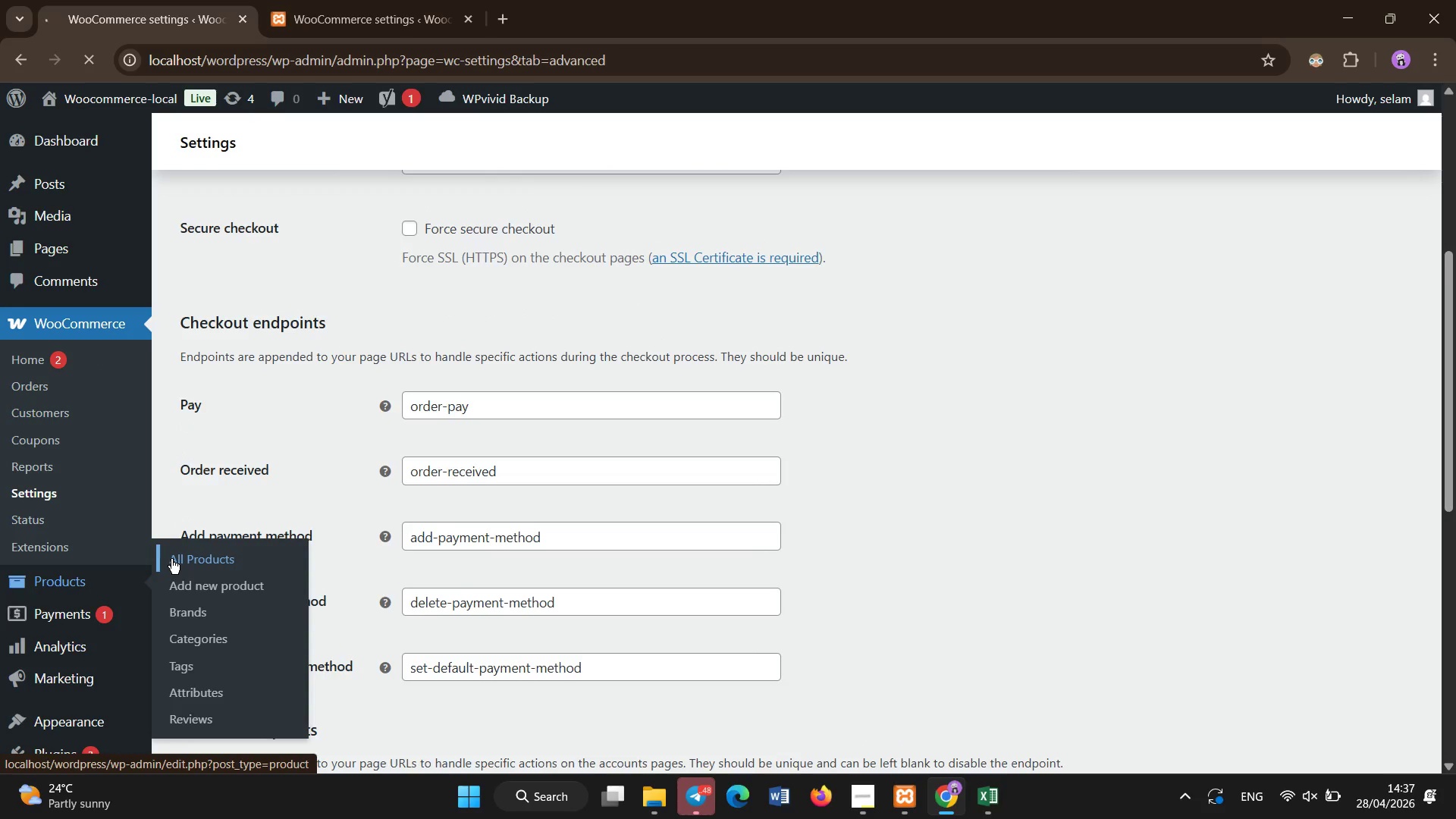 
scroll: coordinate [328, 734], scroll_direction: down, amount: 11.0
 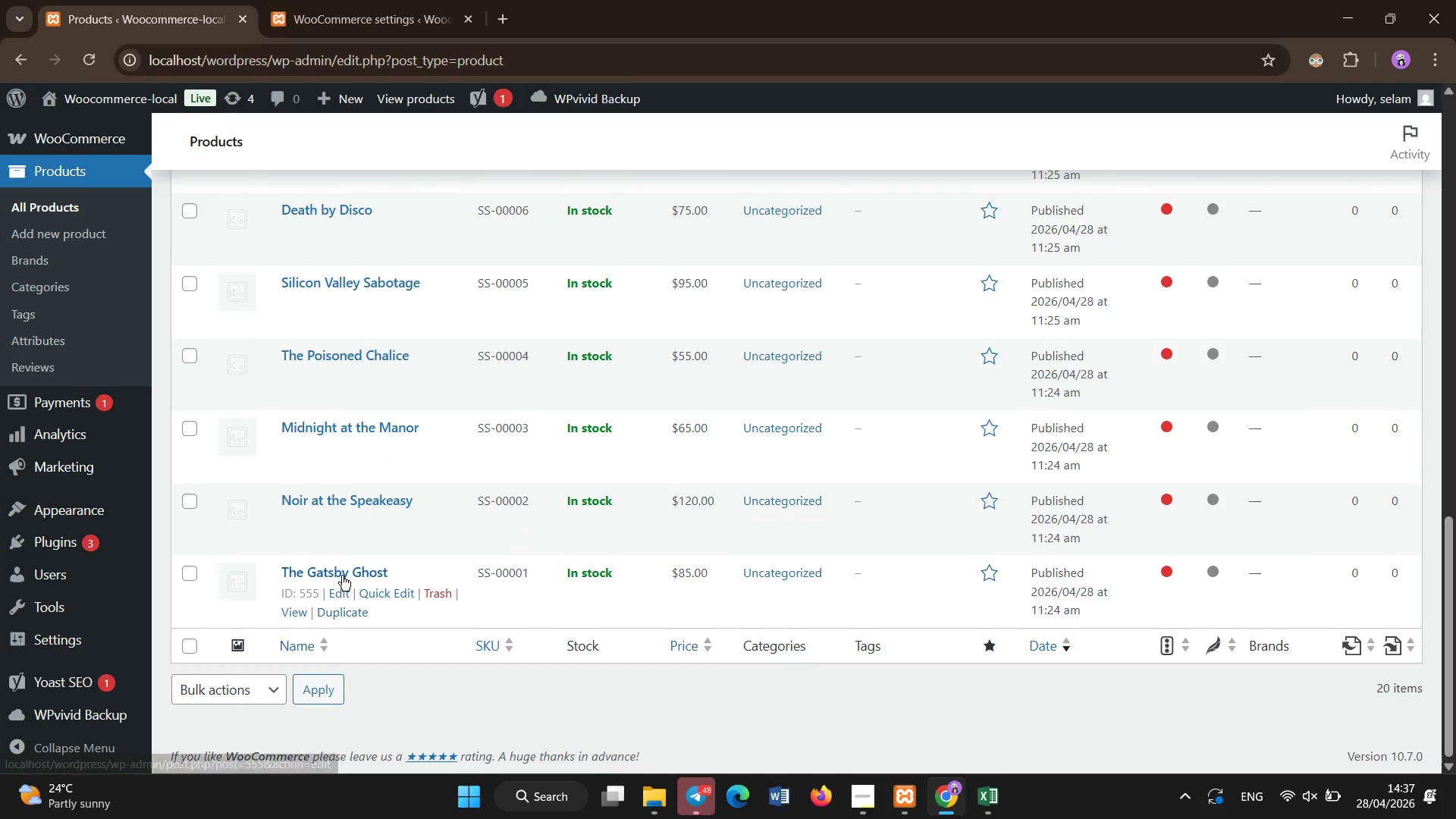 
left_click([342, 576])
 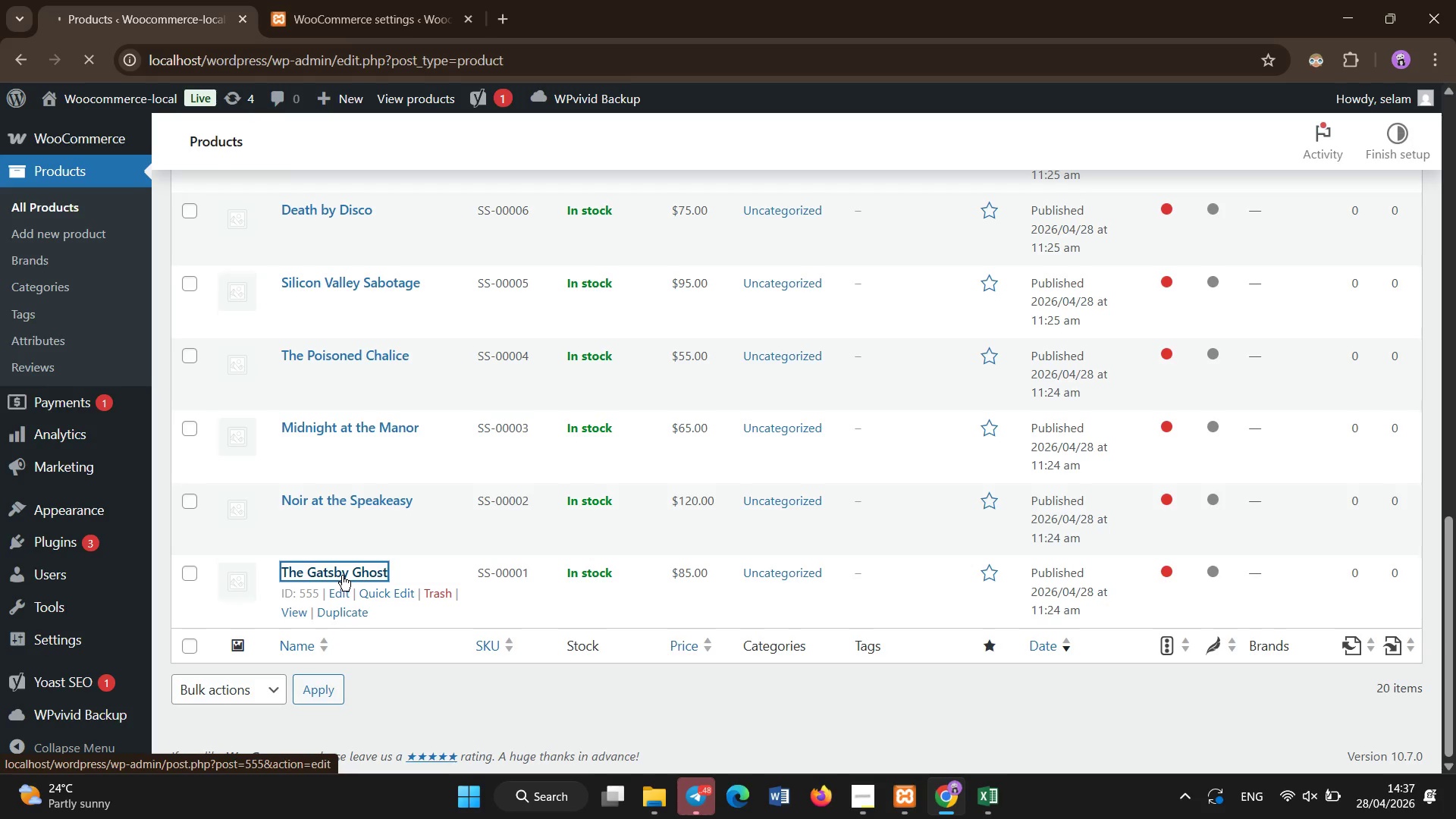 
wait(10.28)
 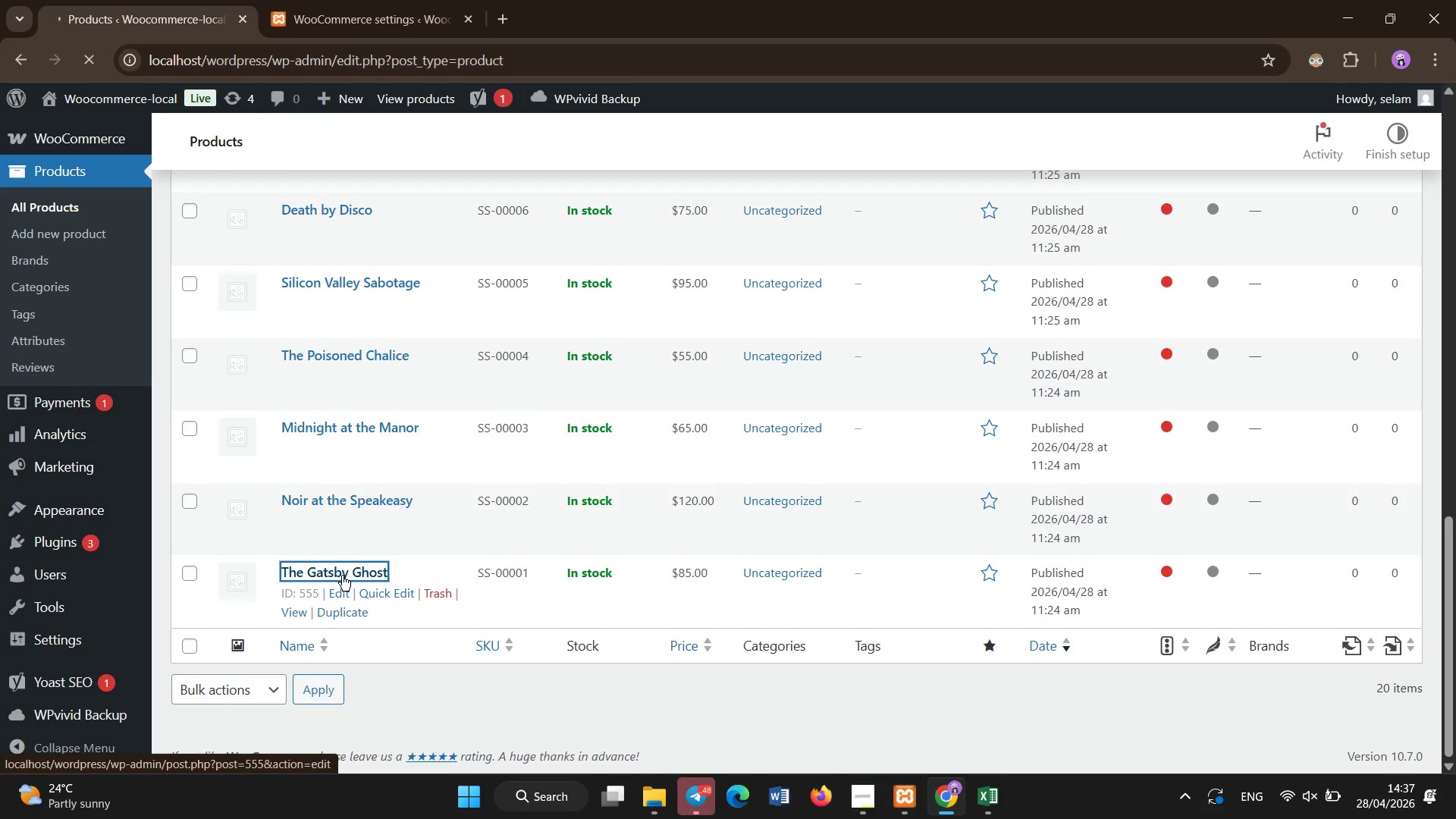 
right_click([65, 152])
 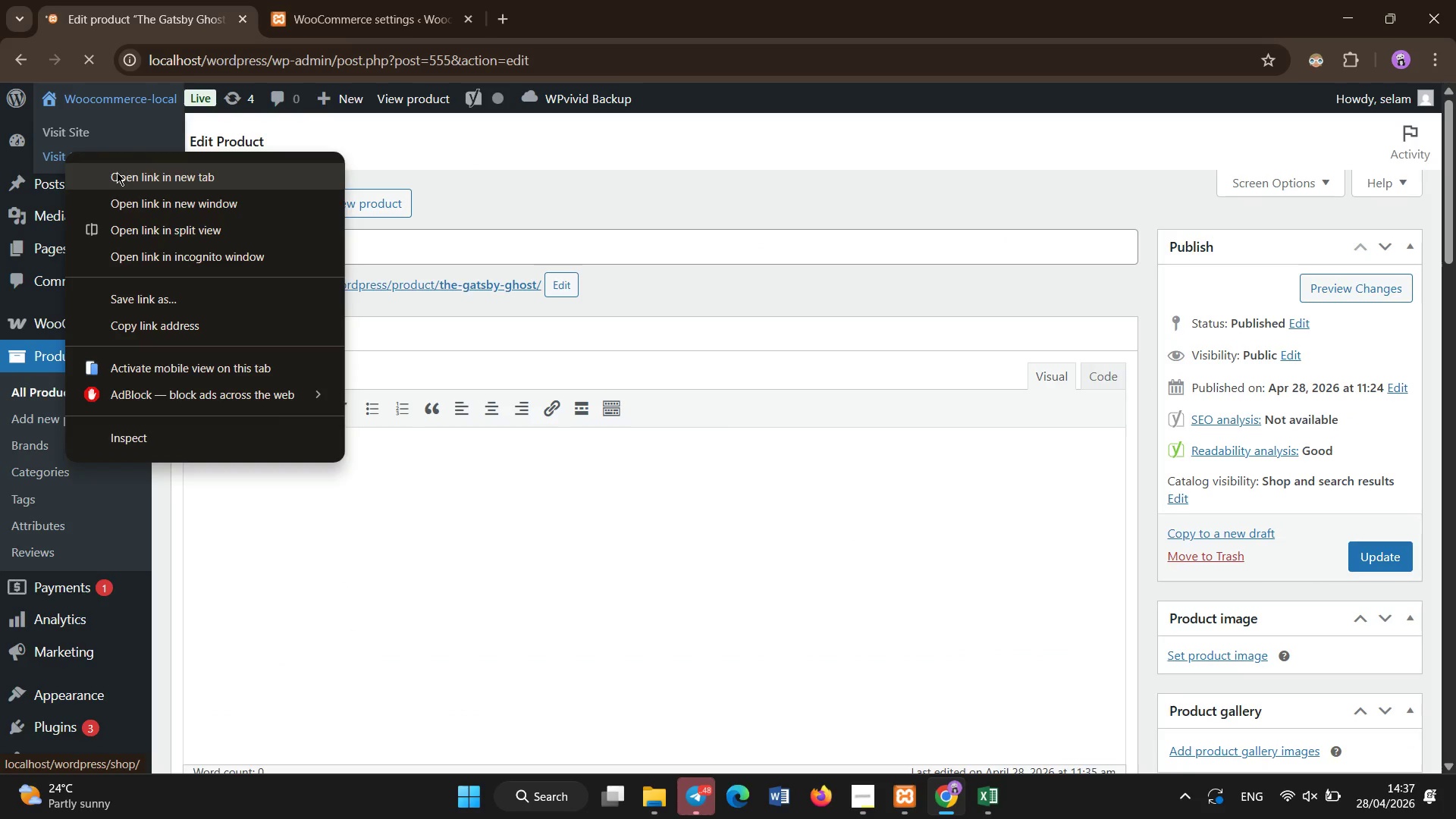 
left_click([118, 174])
 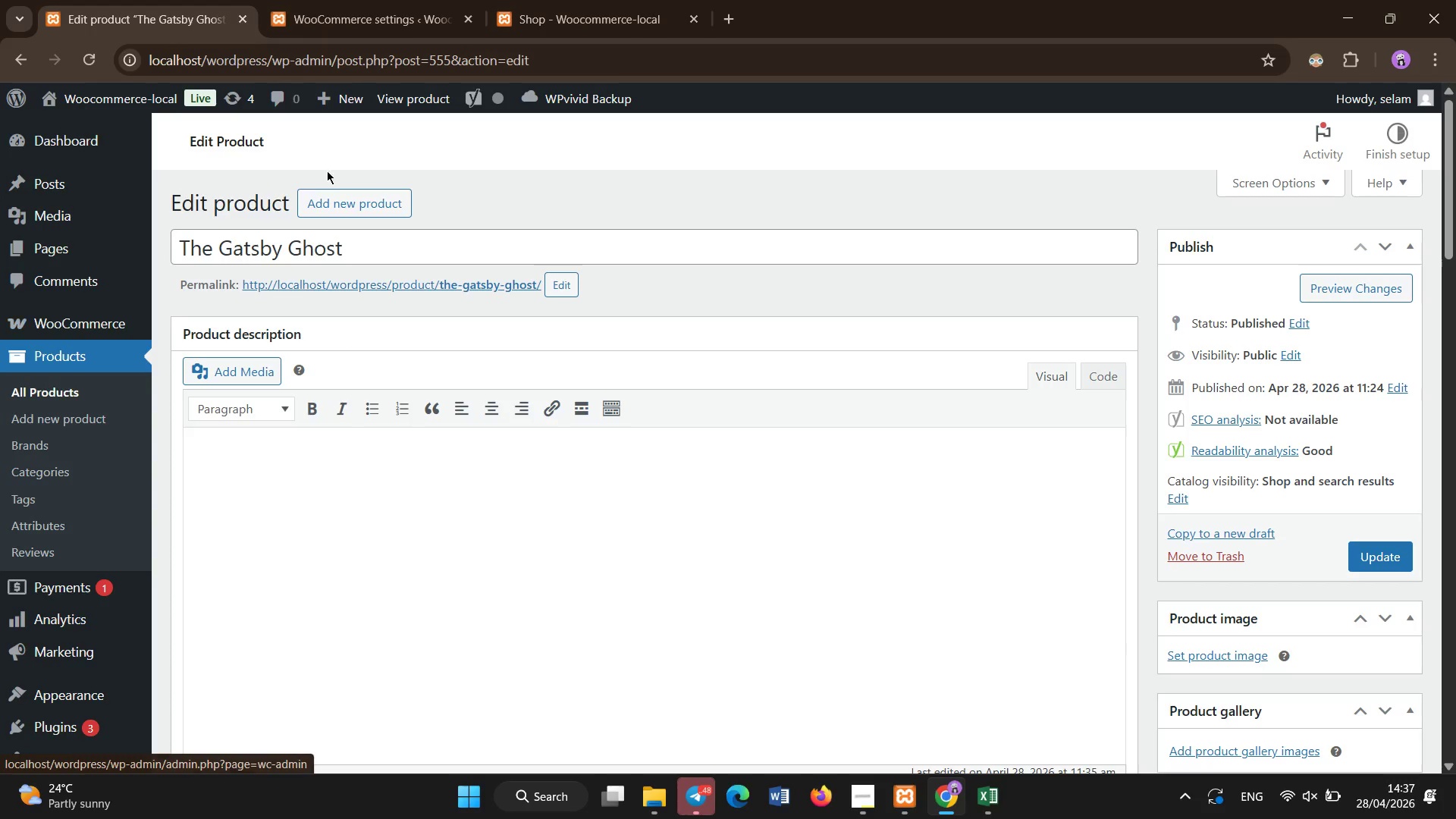 
wait(17.92)
 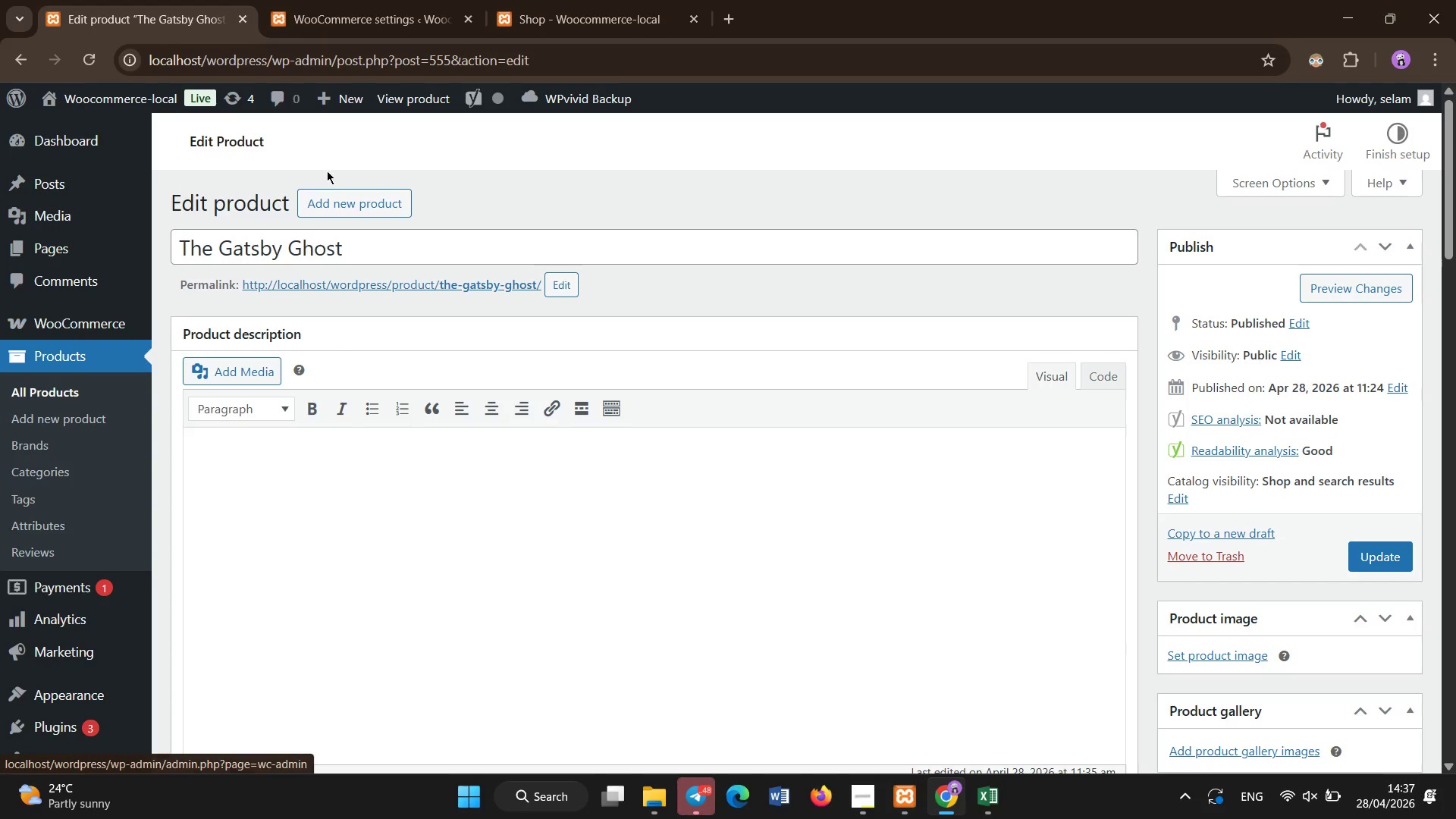 
left_click([306, 492])
 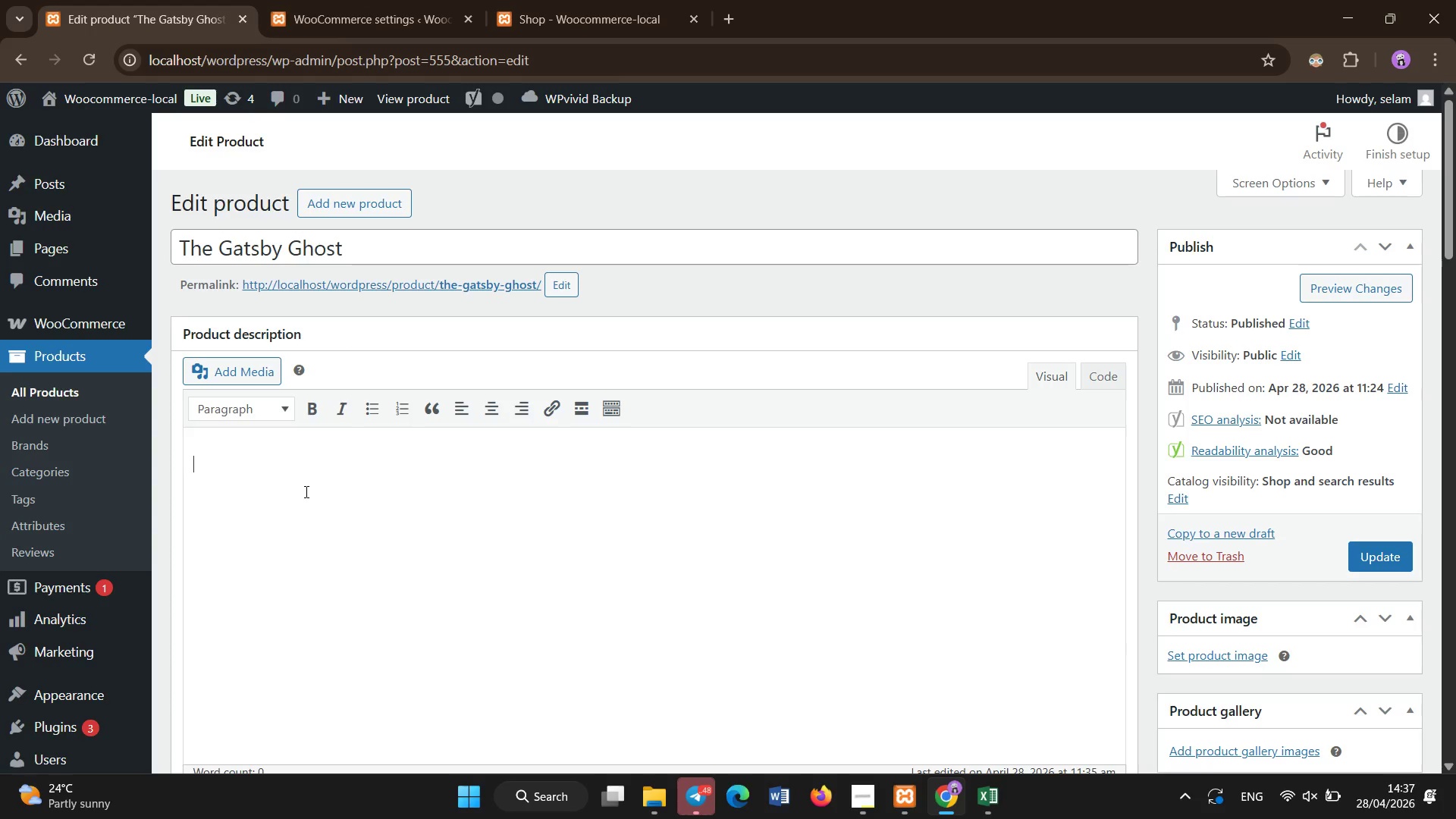 
key(Control+F)
 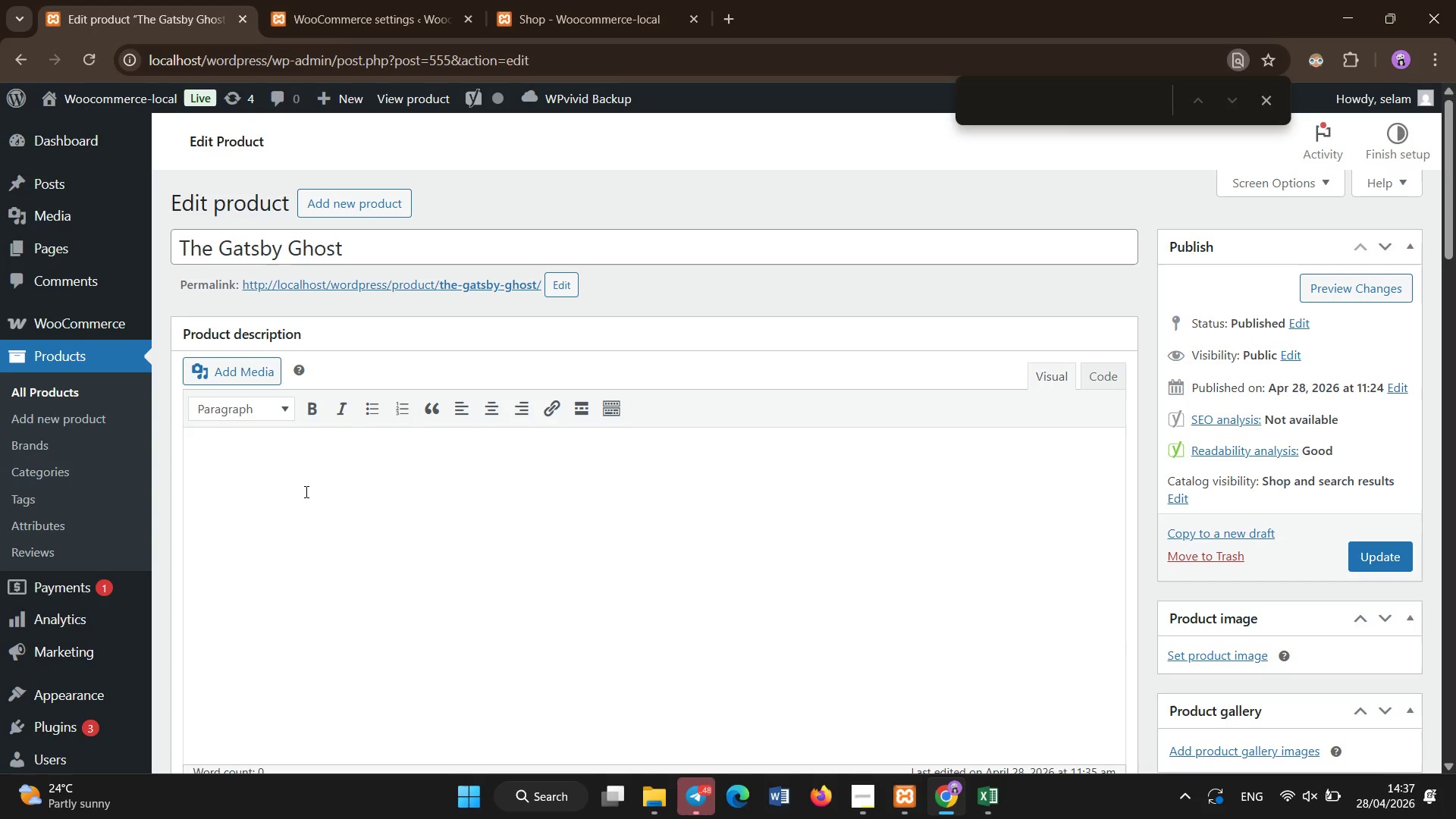 
type(pages)
 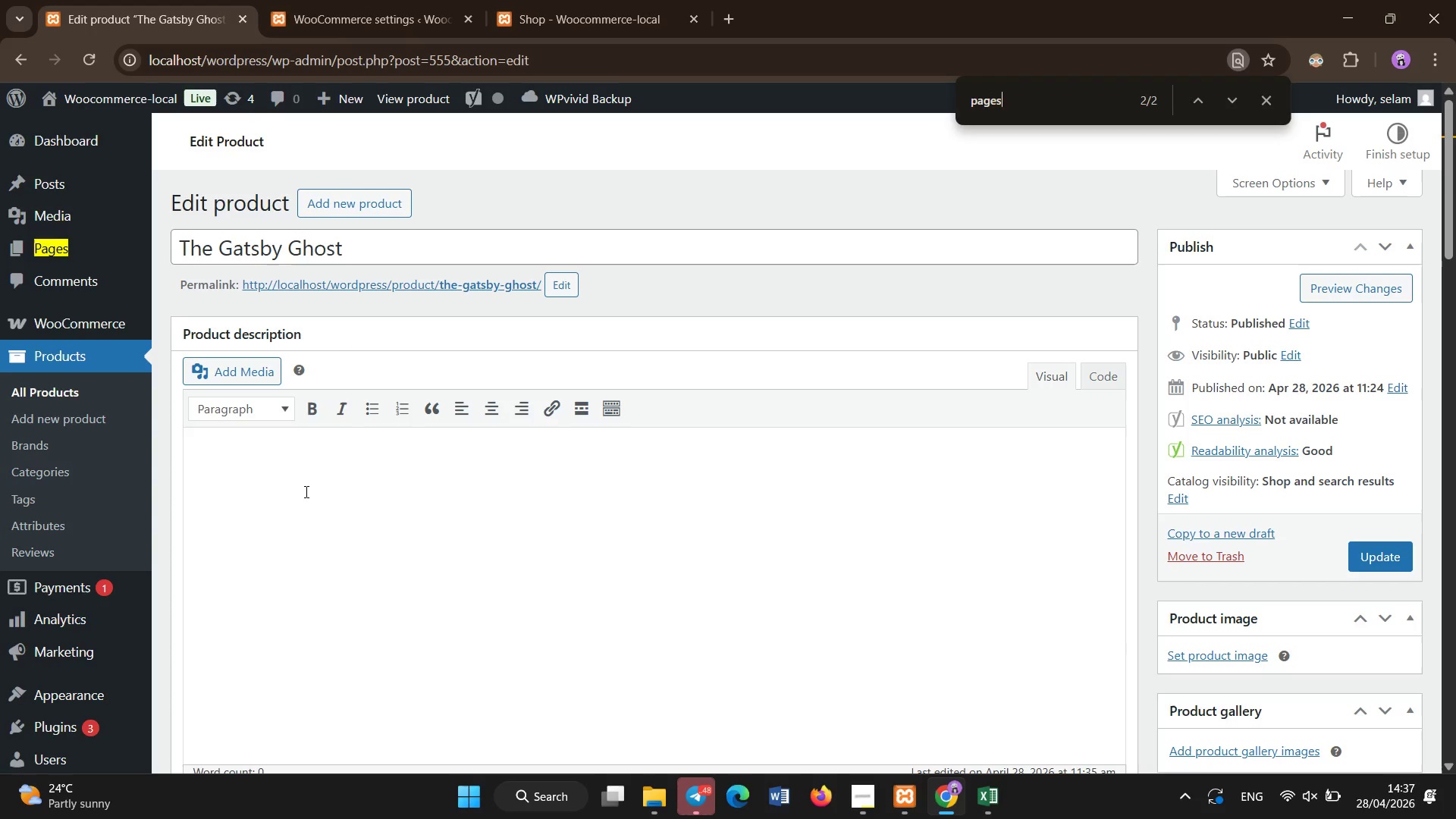 
key(Enter)
 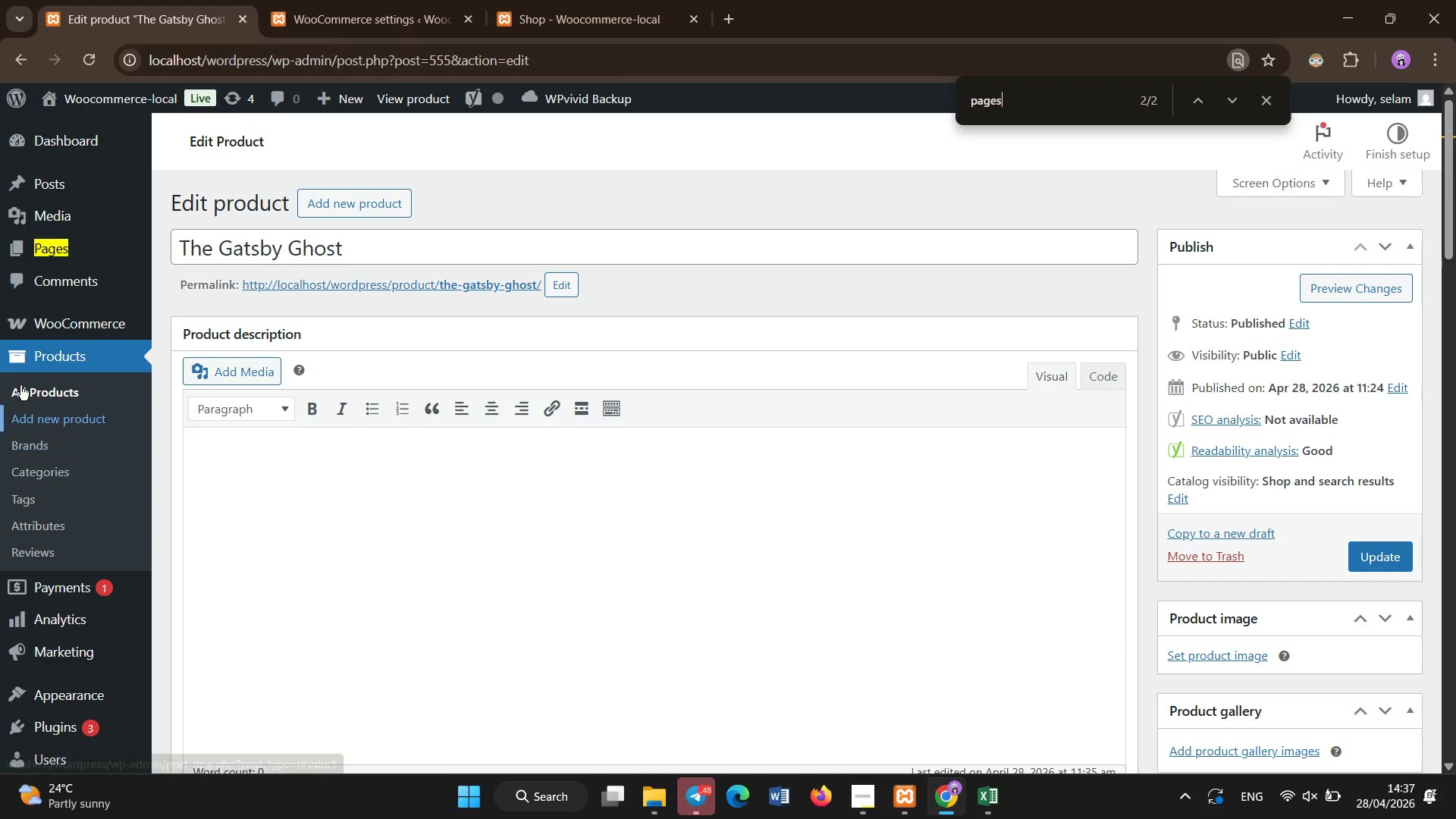 
left_click([59, 242])
 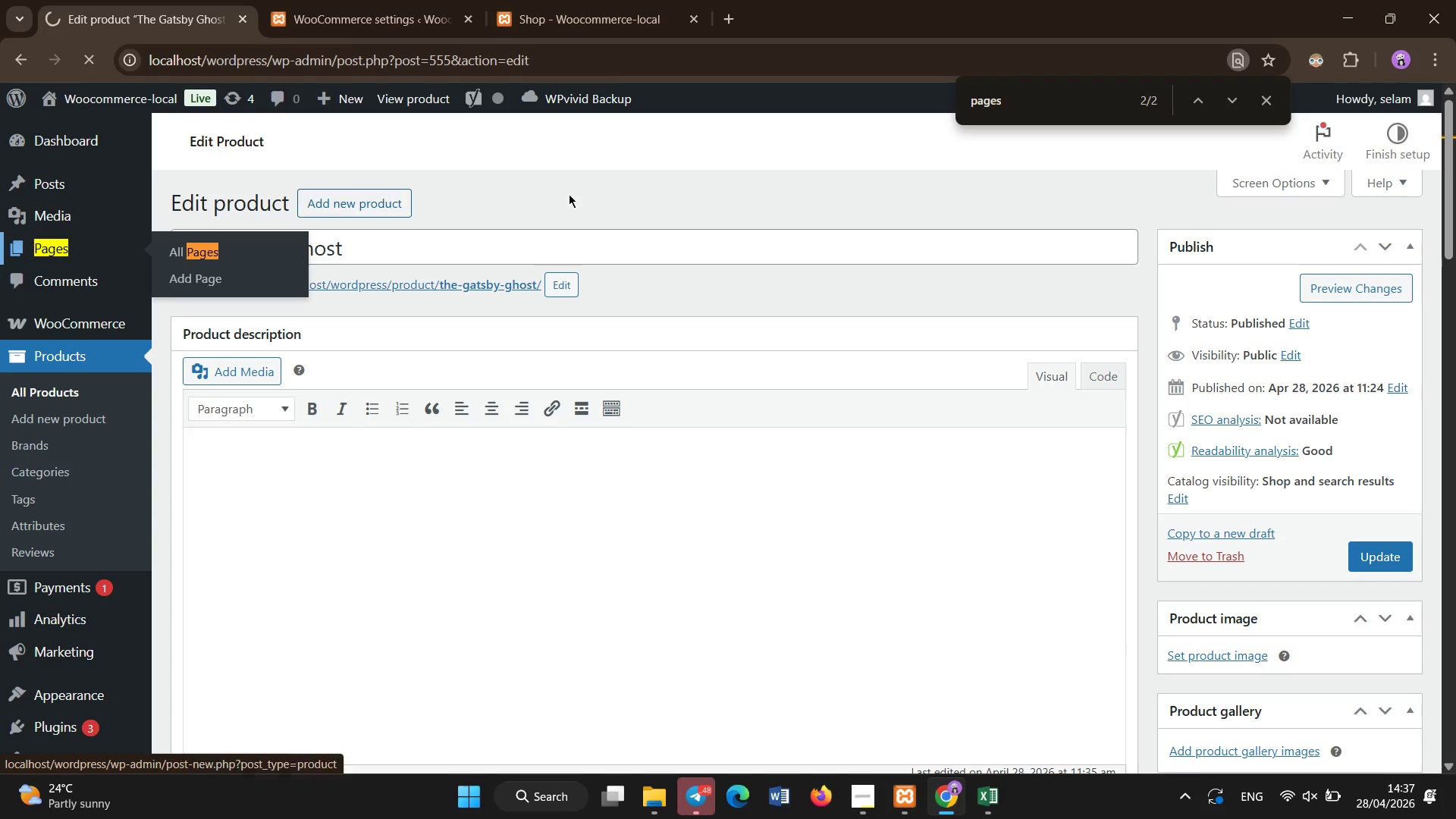 
left_click([587, 194])
 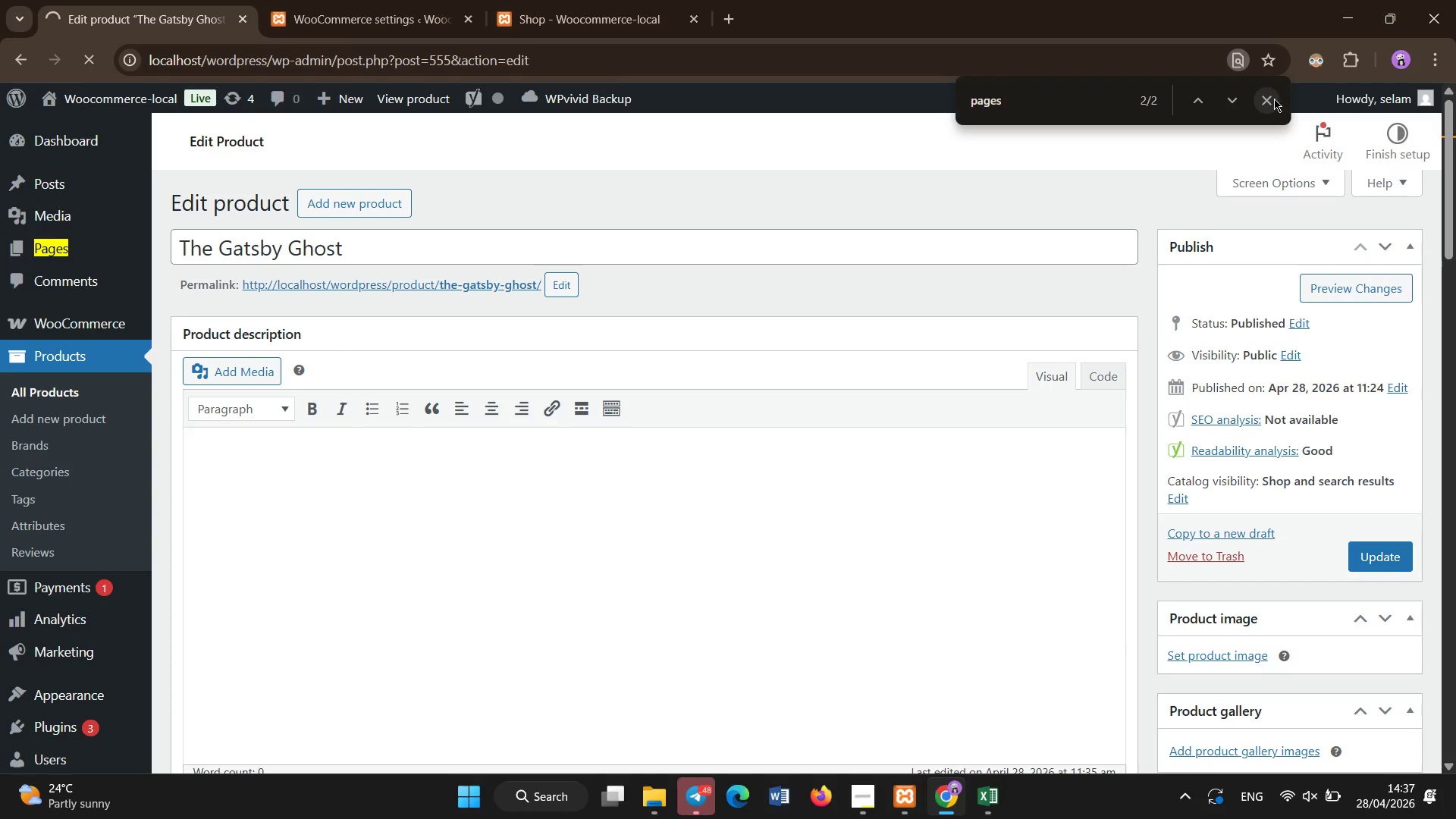 
left_click([1266, 96])
 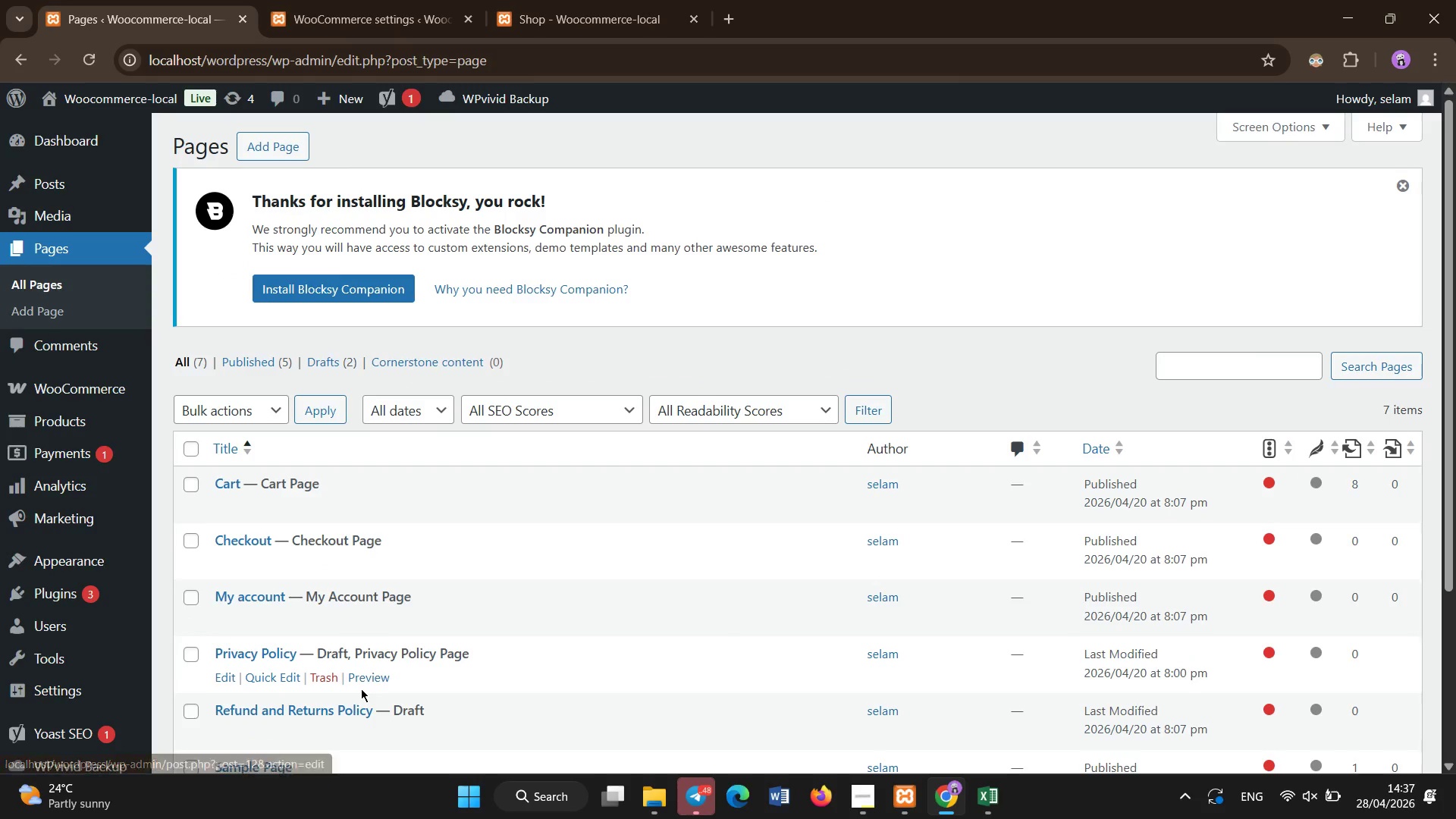 
wait(6.31)
 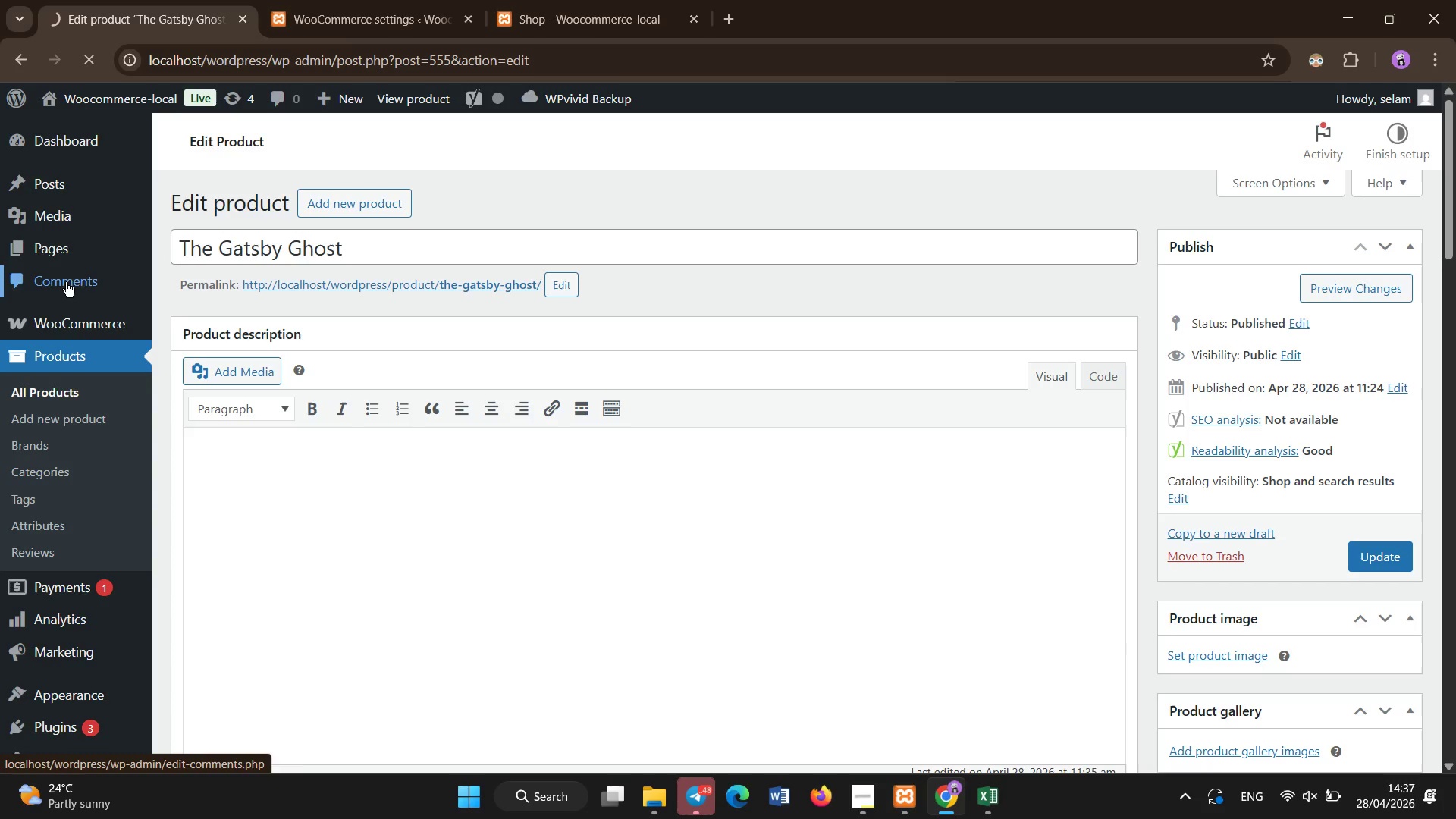 
scroll: coordinate [267, 690], scroll_direction: down, amount: 3.0
 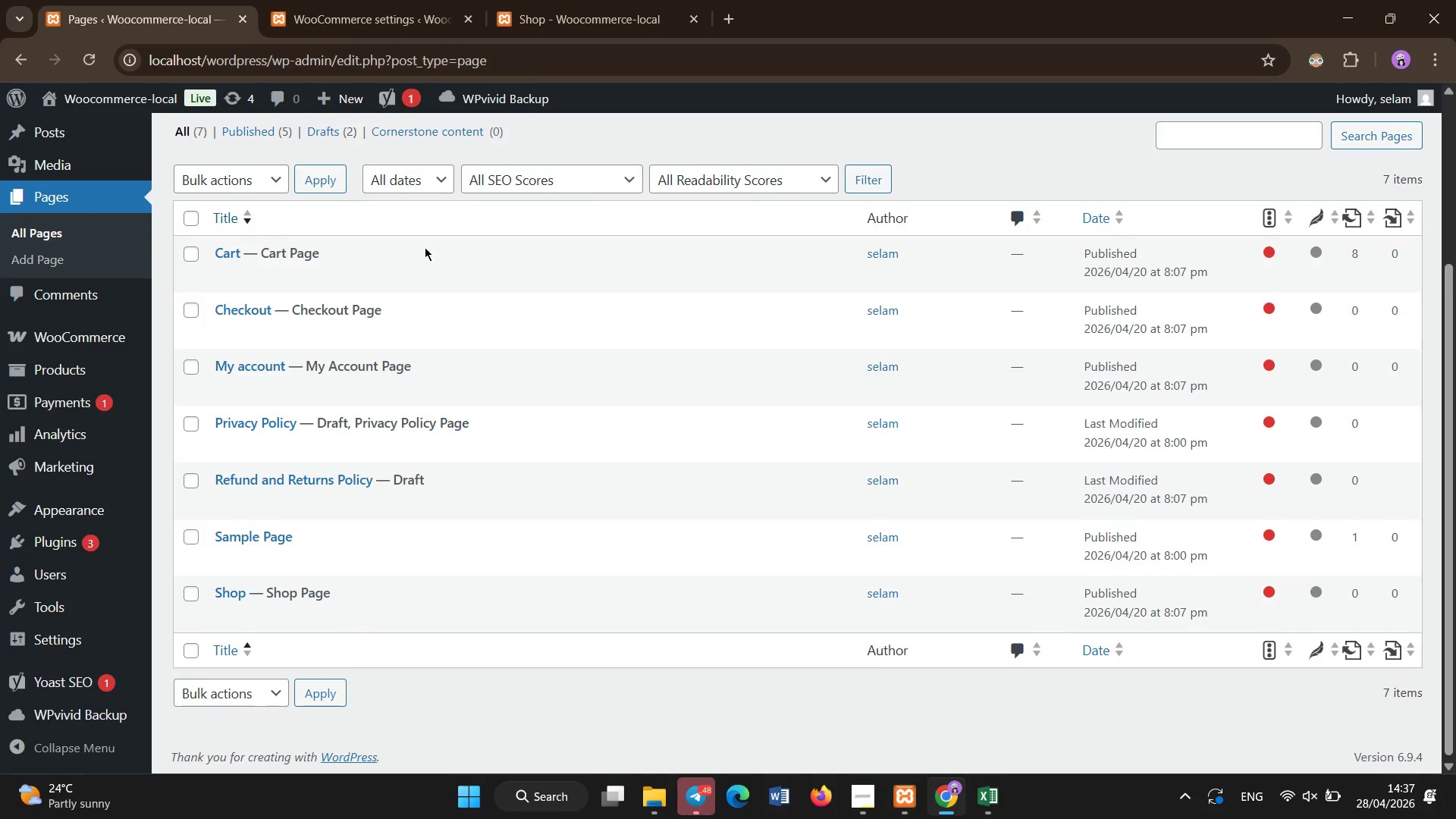 
scroll: coordinate [424, 598], scroll_direction: up, amount: 3.0
 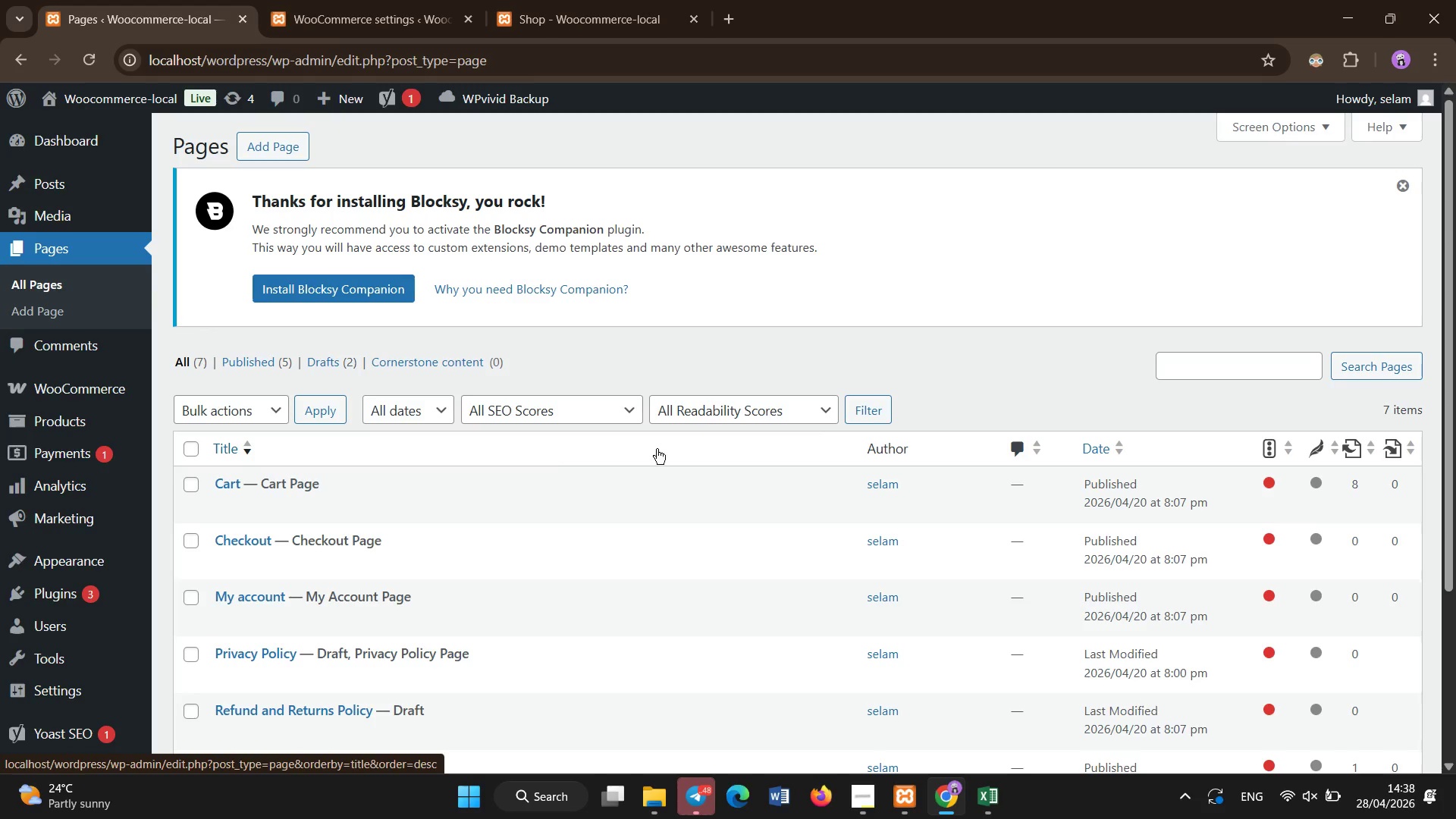 
scroll: coordinate [414, 524], scroll_direction: down, amount: 4.0
 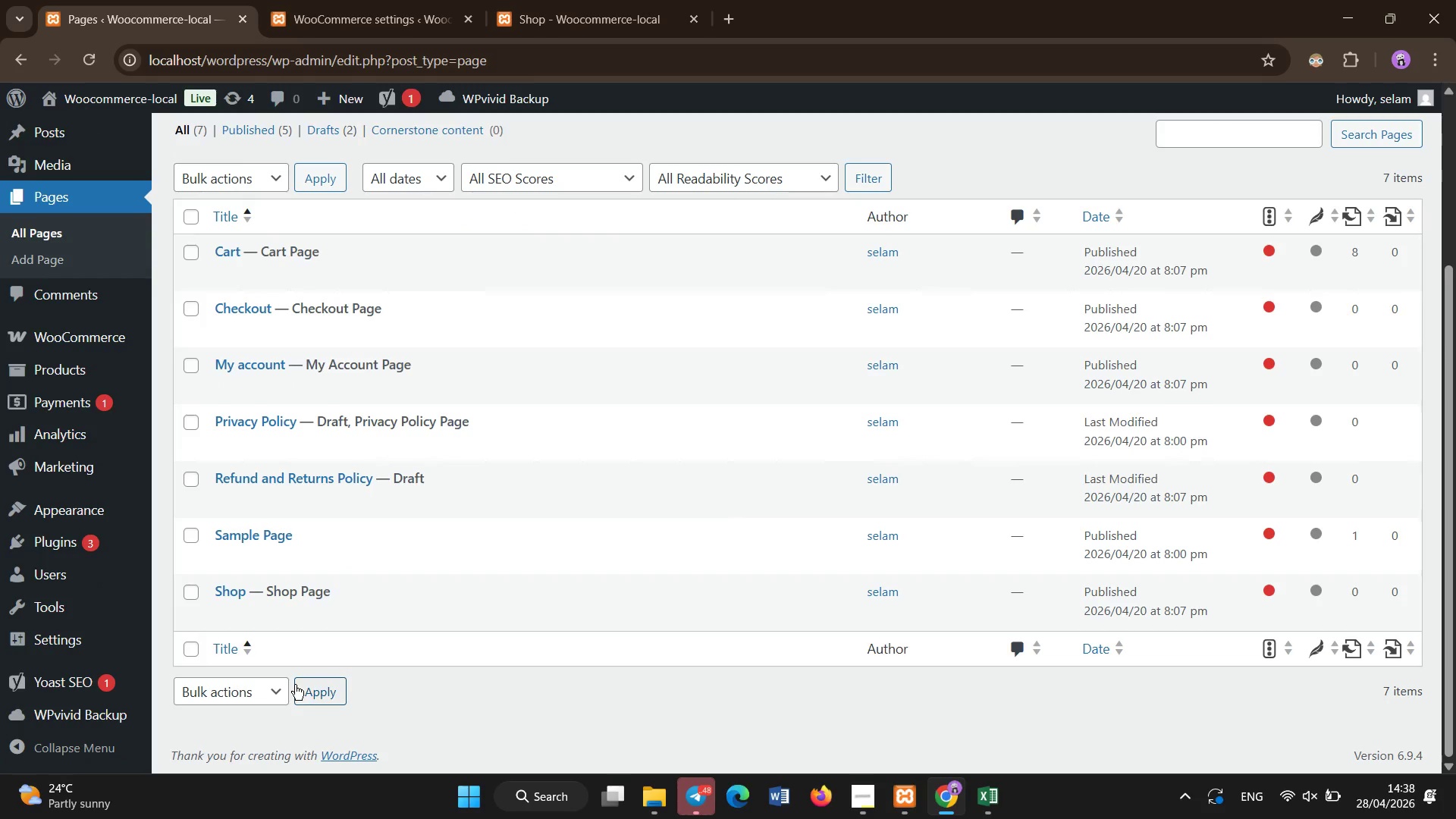 
scroll: coordinate [293, 410], scroll_direction: up, amount: 2.0
 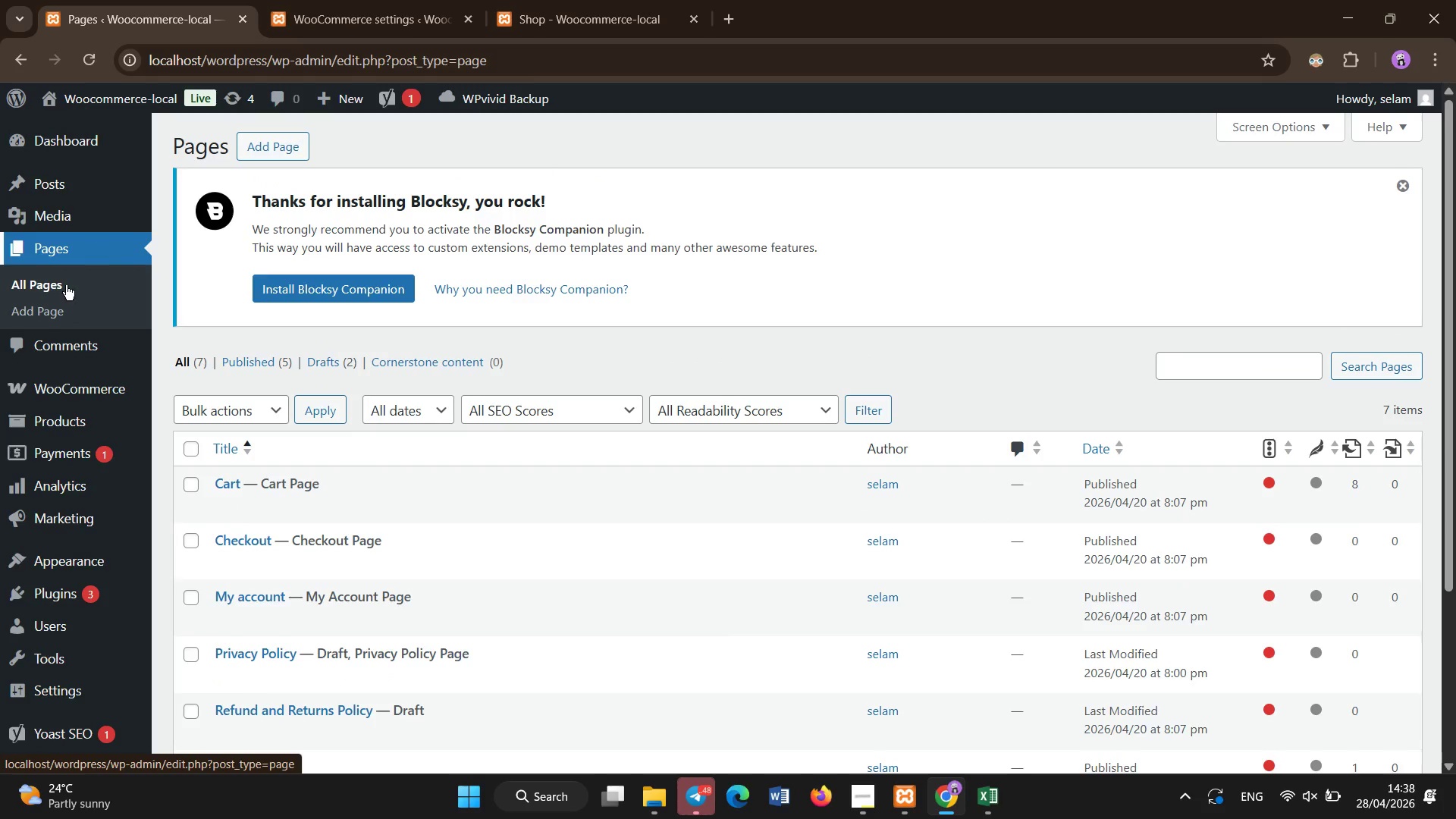 
left_click([56, 306])
 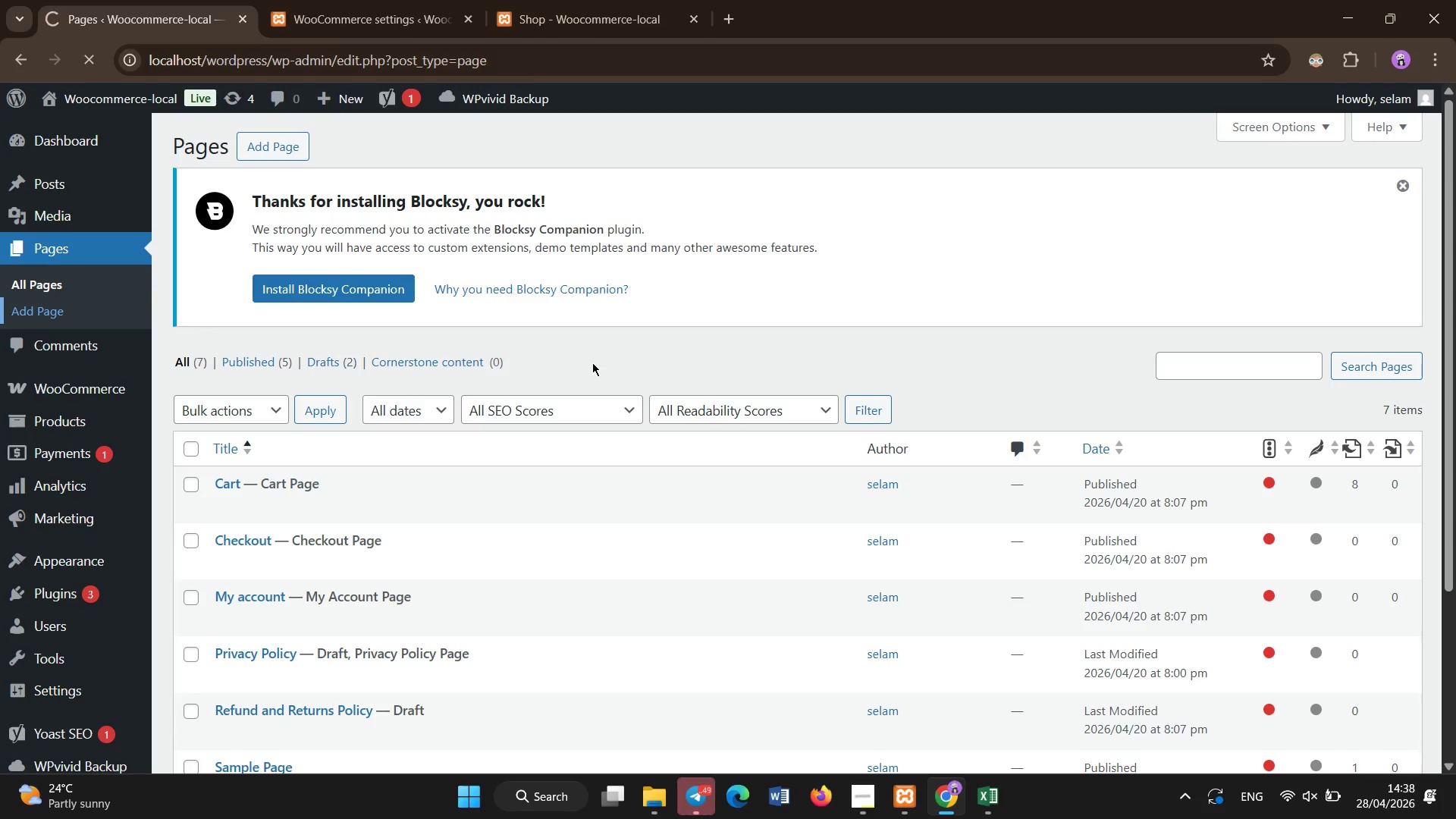 
wait(12.38)
 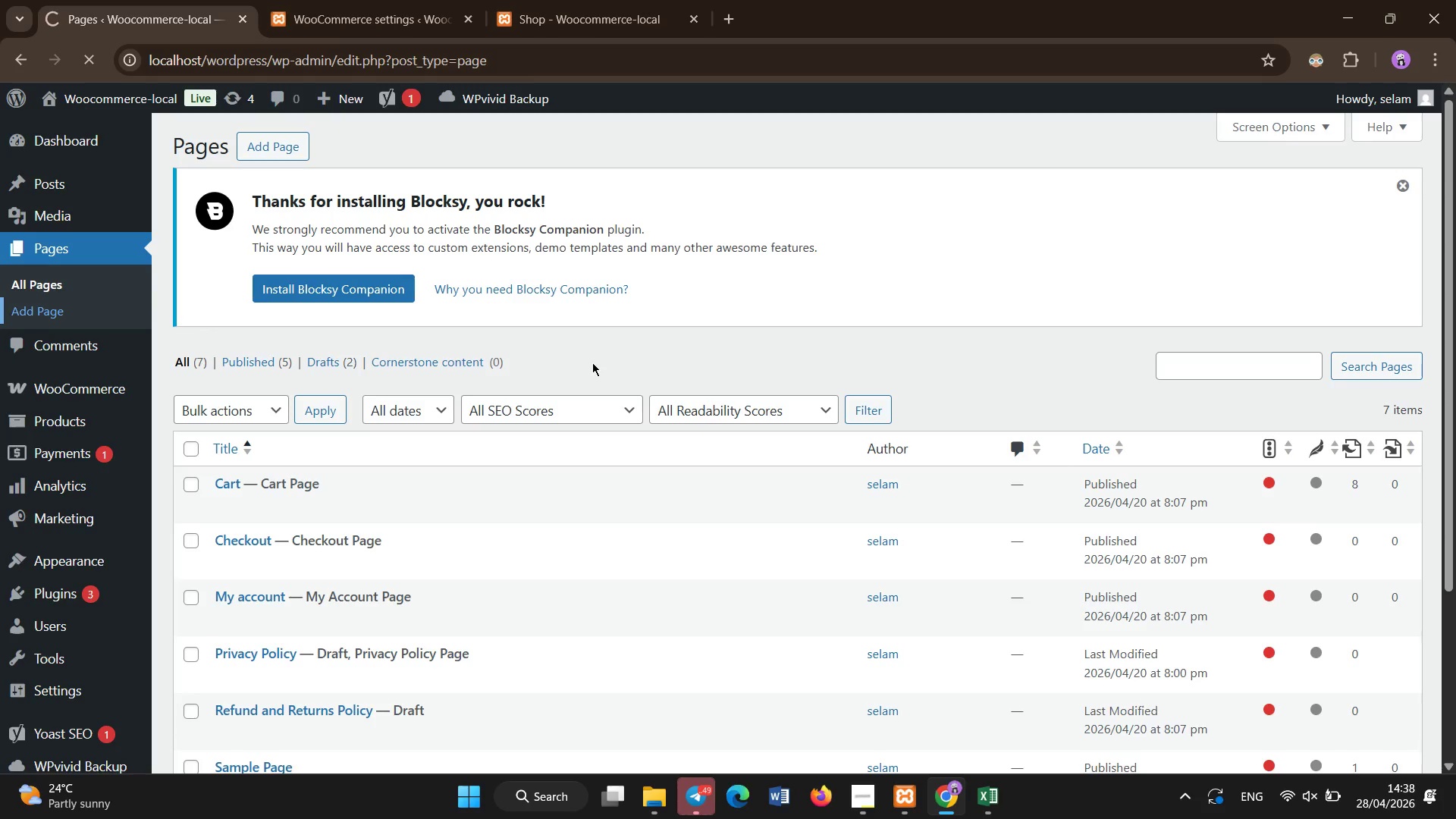 
scroll: coordinate [592, 365], scroll_direction: down, amount: 2.0
 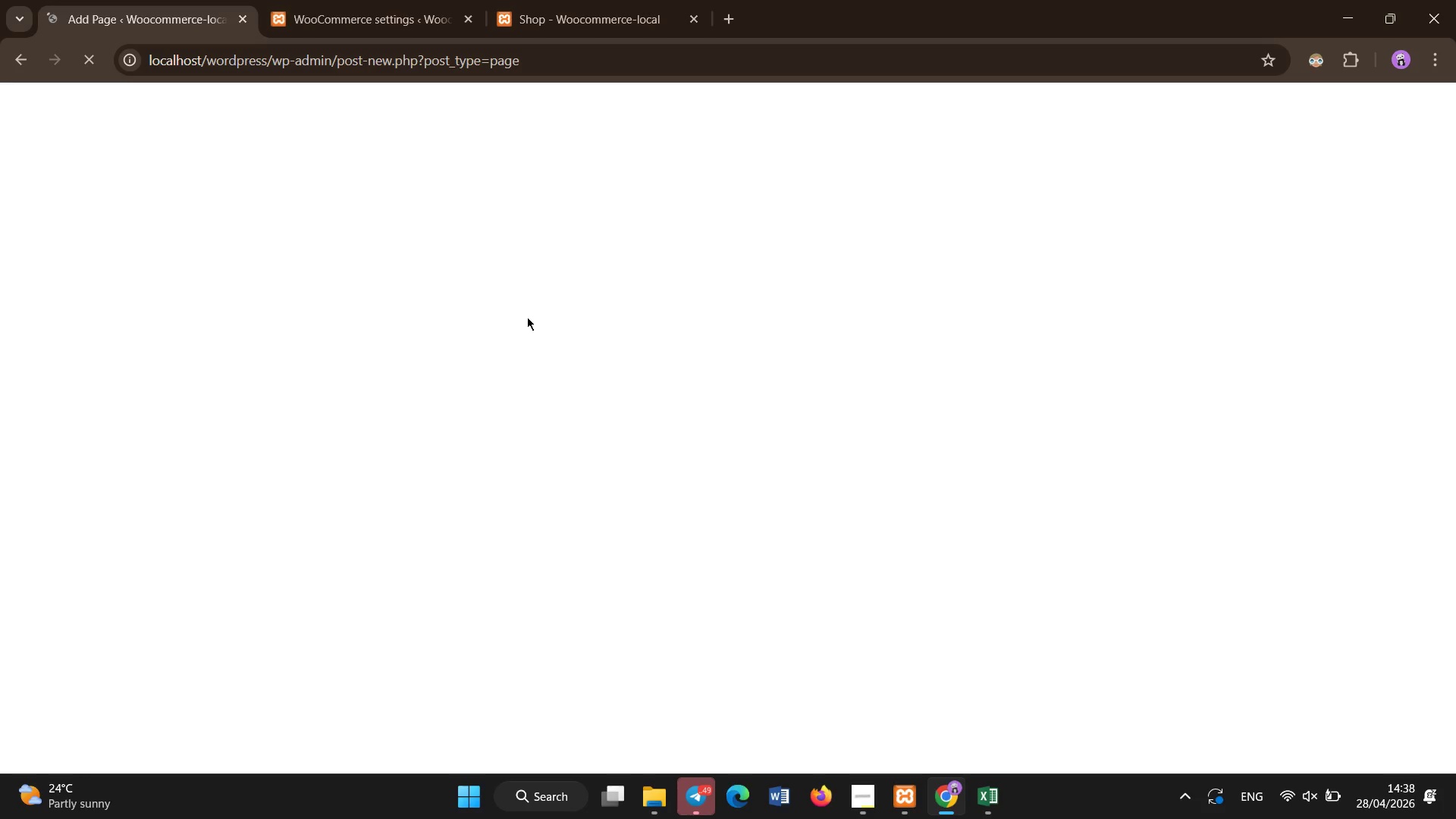 
wait(9.43)
 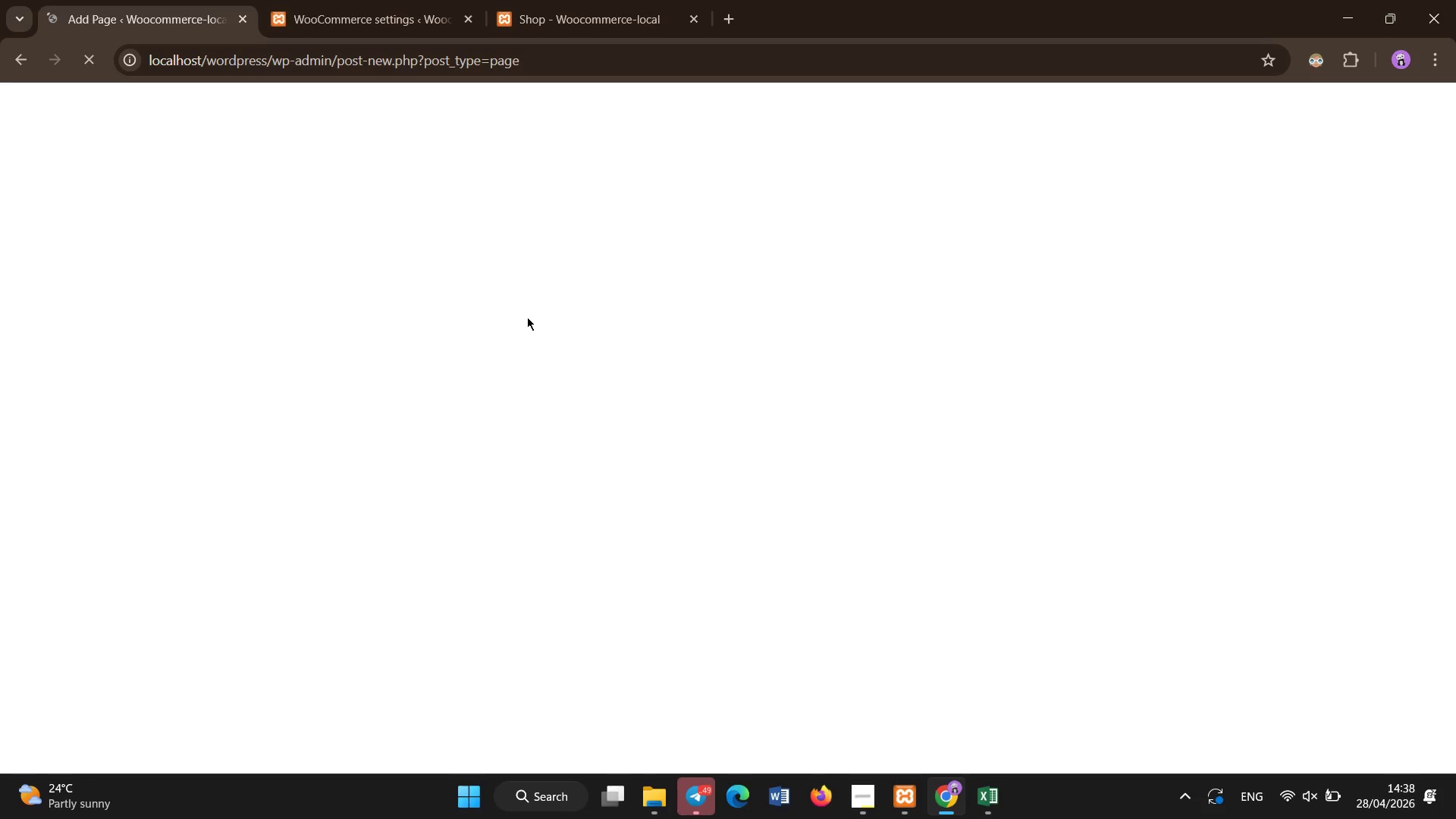 
left_click([854, 224])
 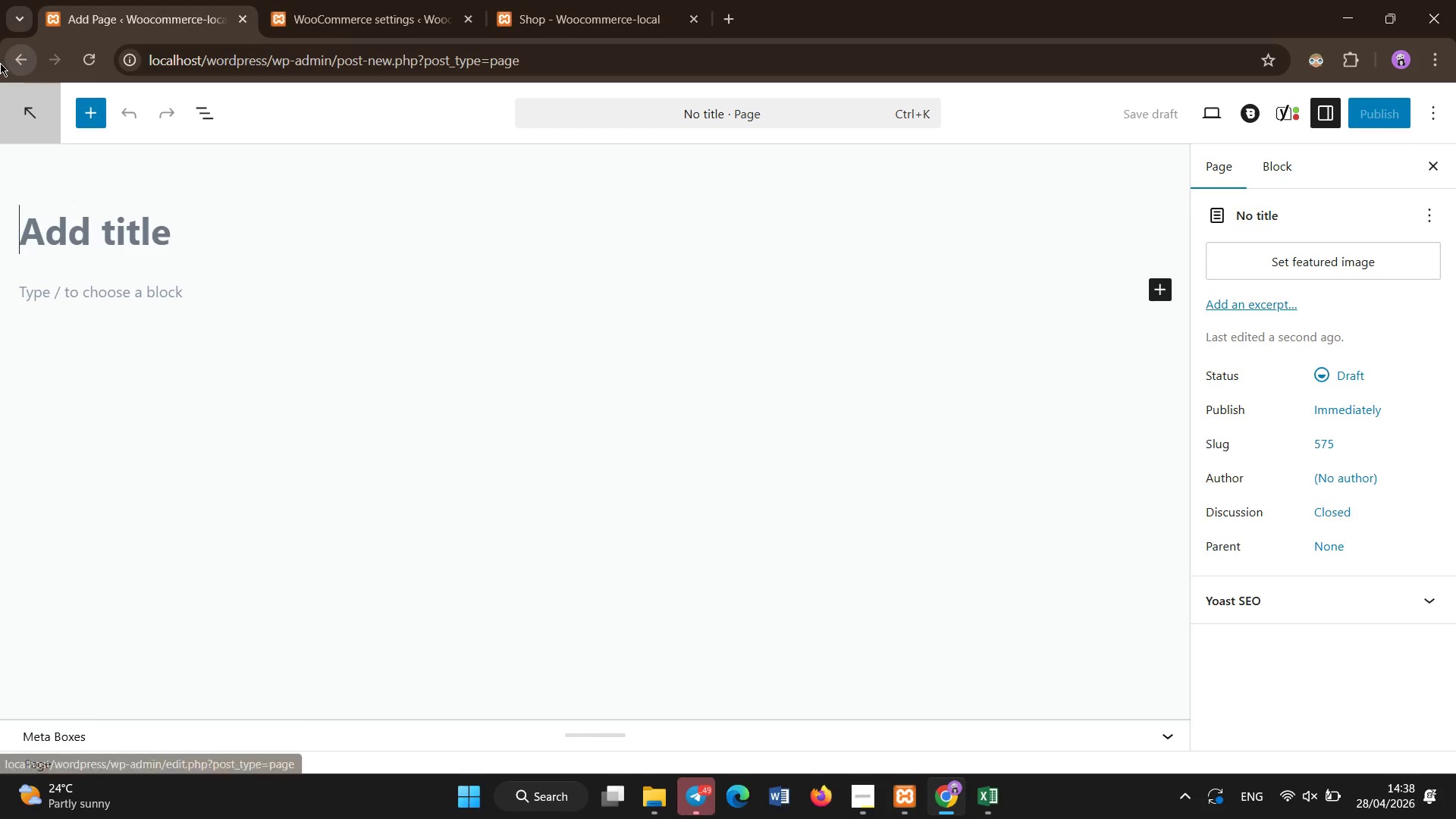 
left_click([14, 51])
 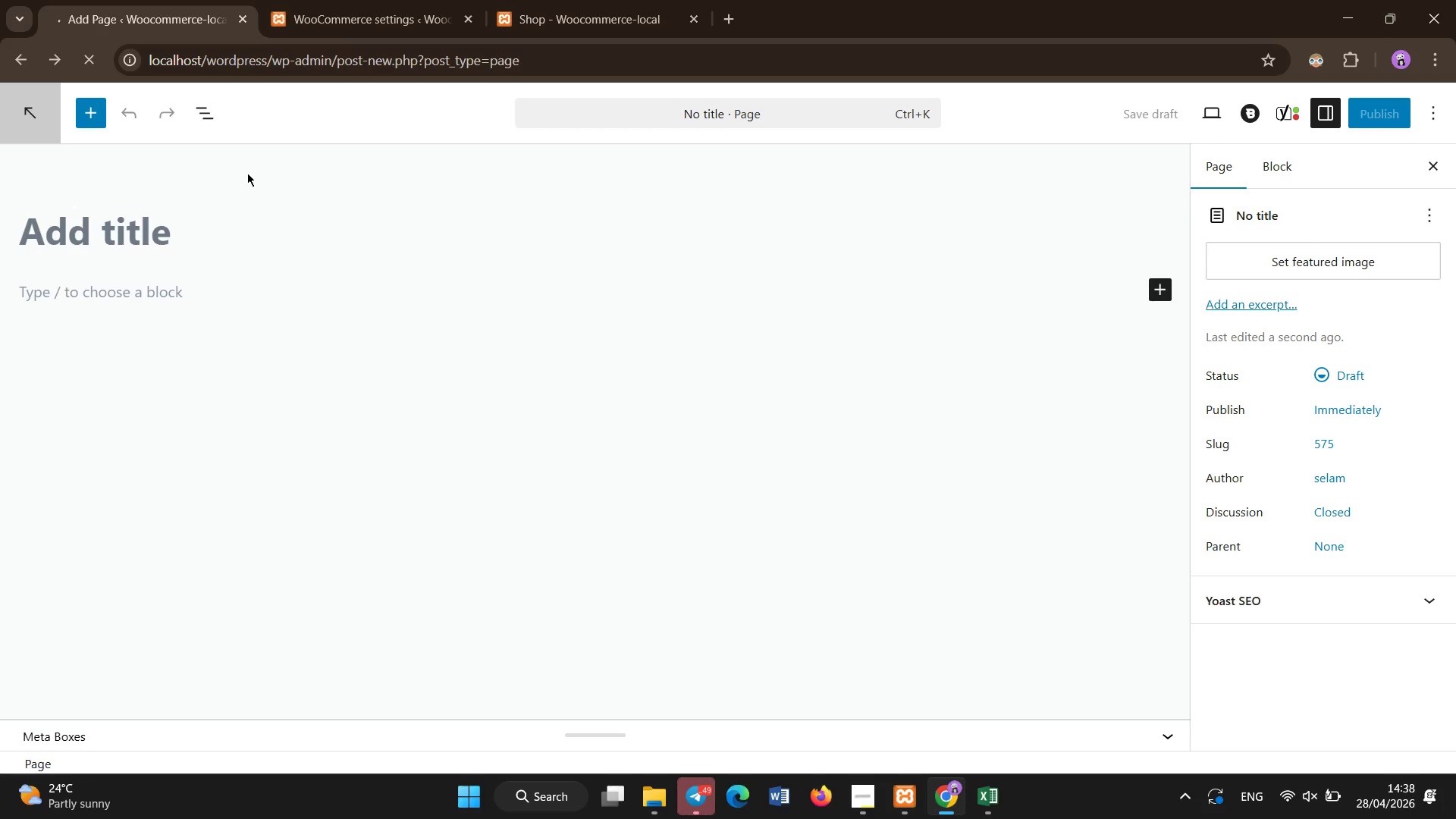 
wait(10.38)
 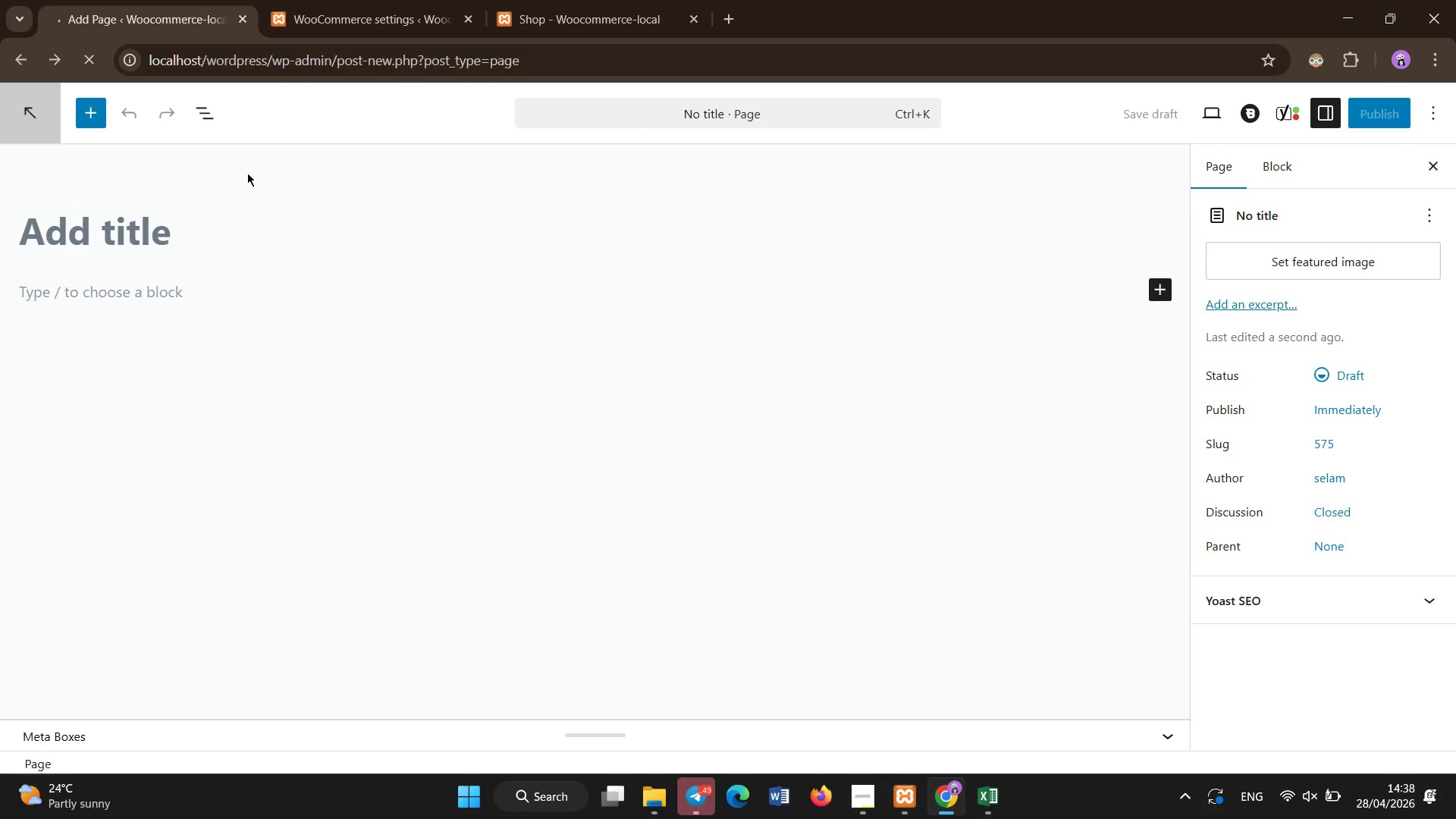 
scroll: coordinate [1194, 472], scroll_direction: down, amount: 5.0
 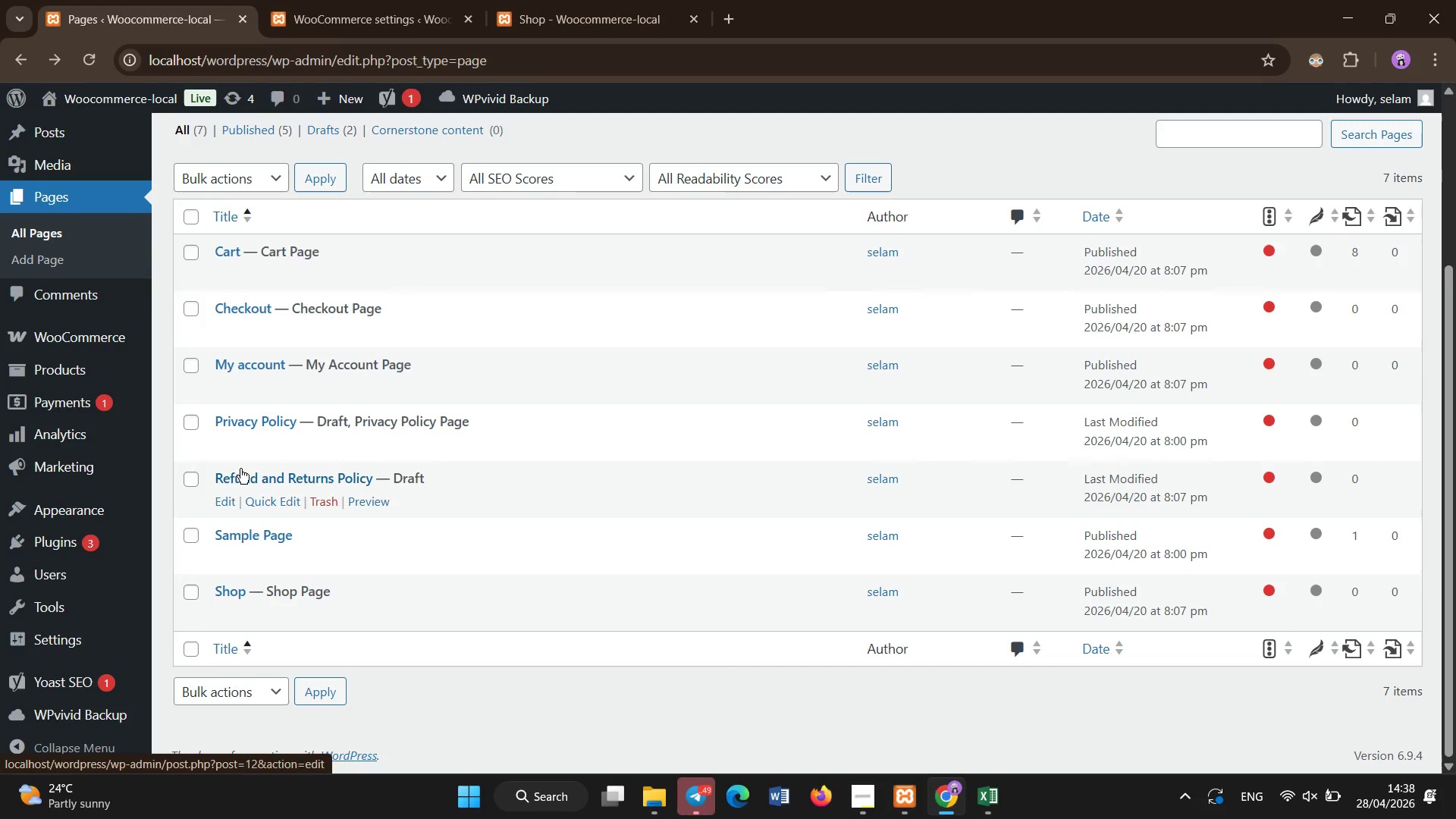 
scroll: coordinate [213, 298], scroll_direction: up, amount: 2.0
 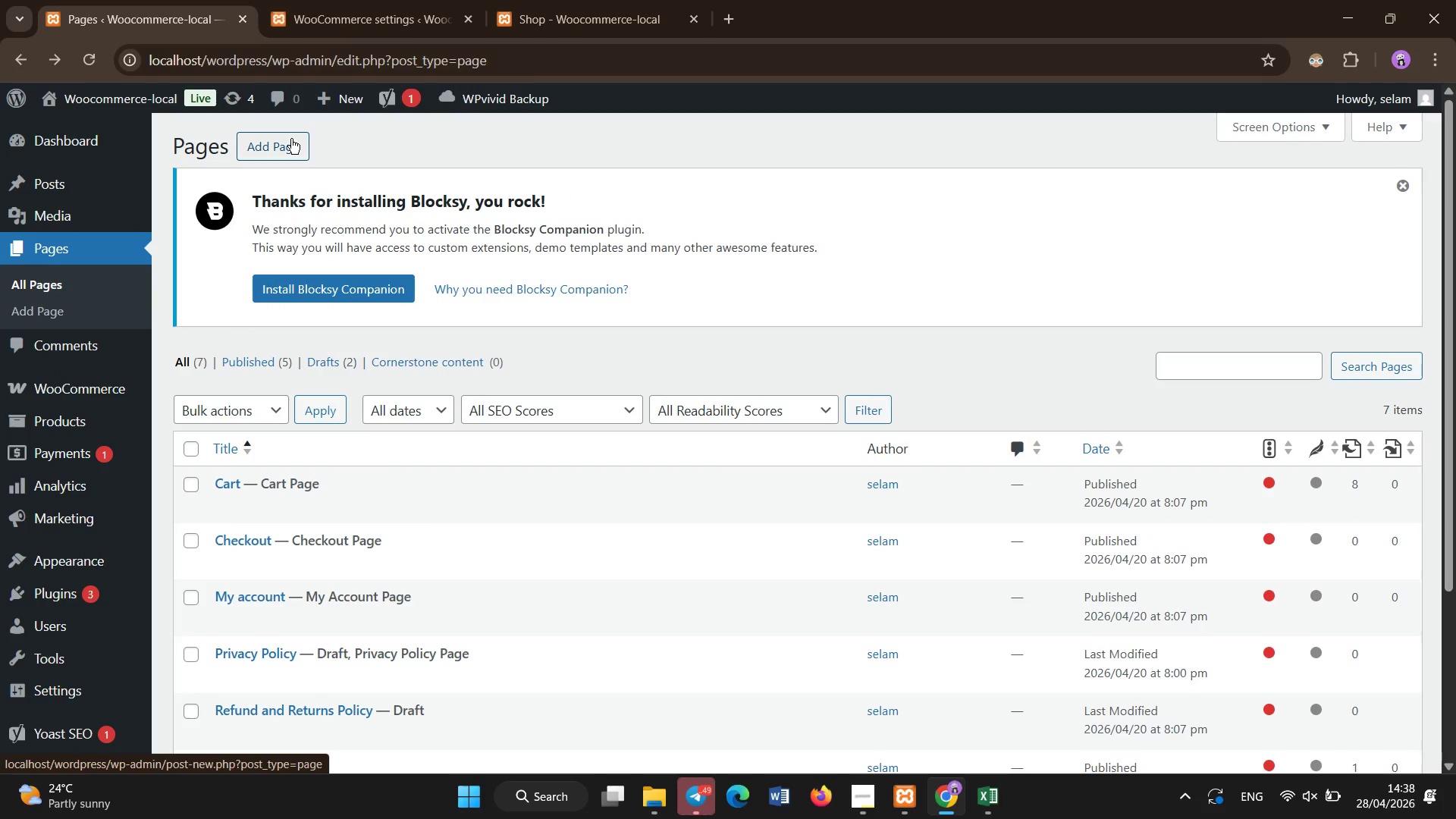 
left_click([291, 139])
 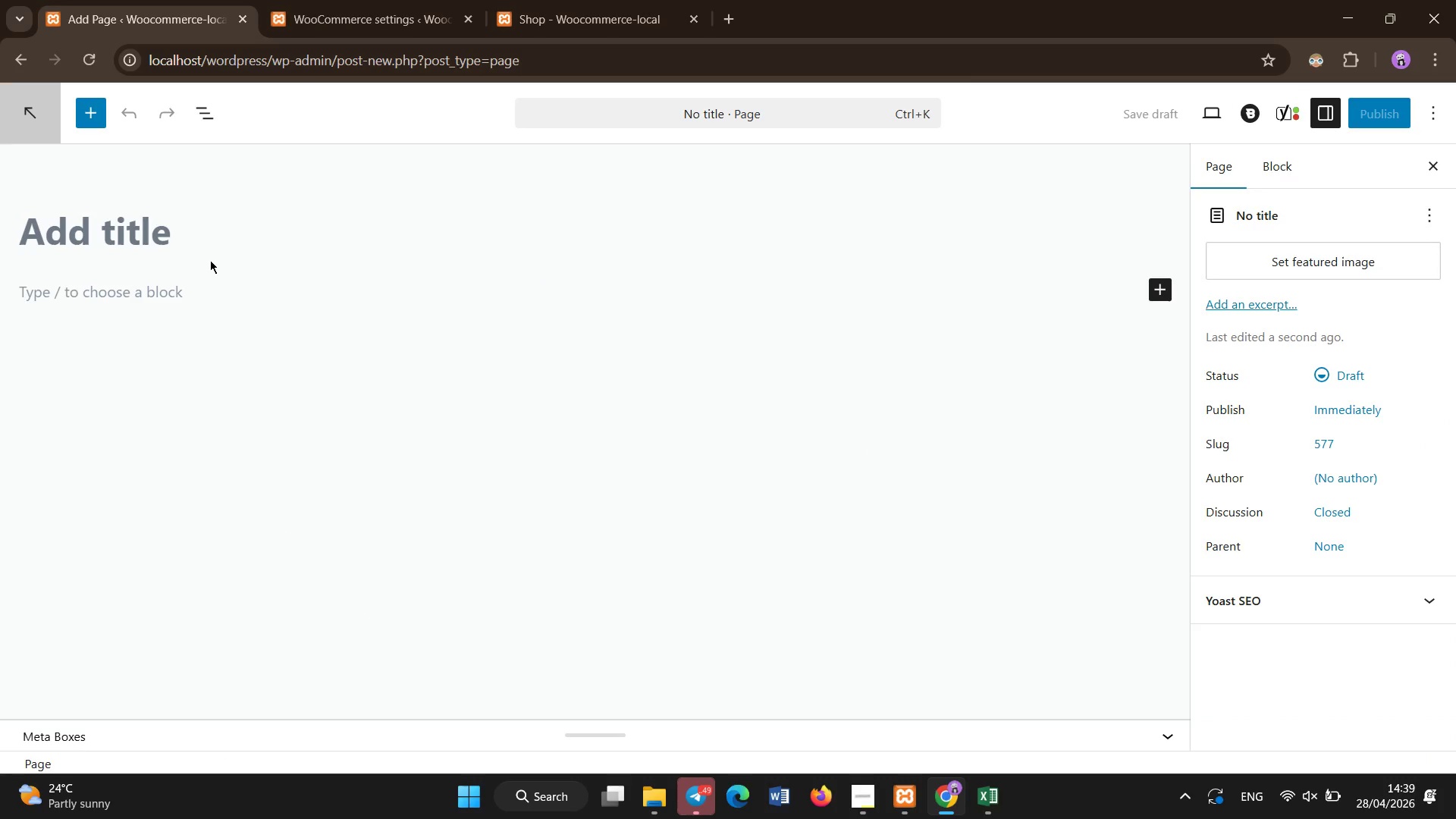 
wait(18.14)
 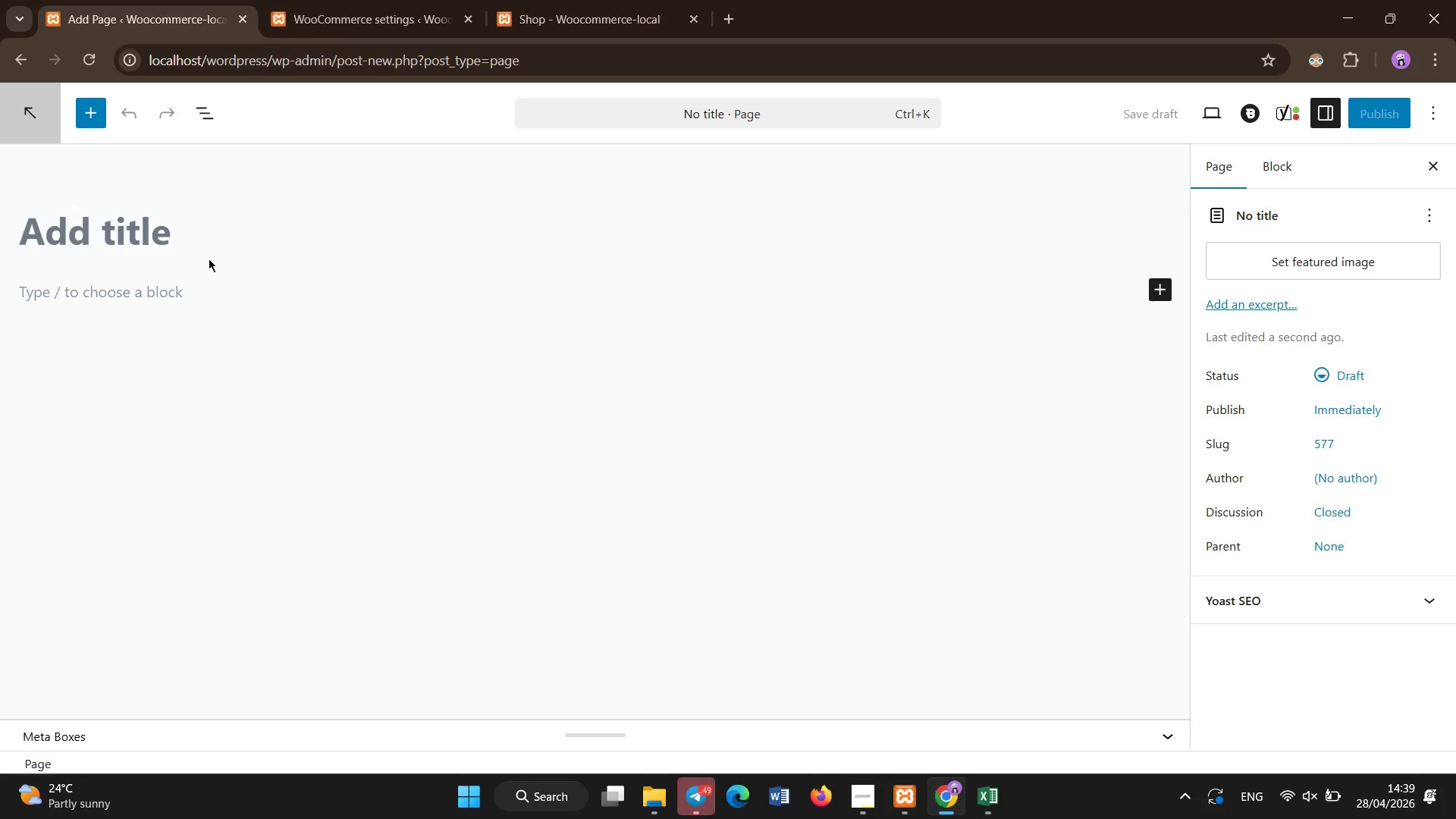 
type(Terms and Conditions)
 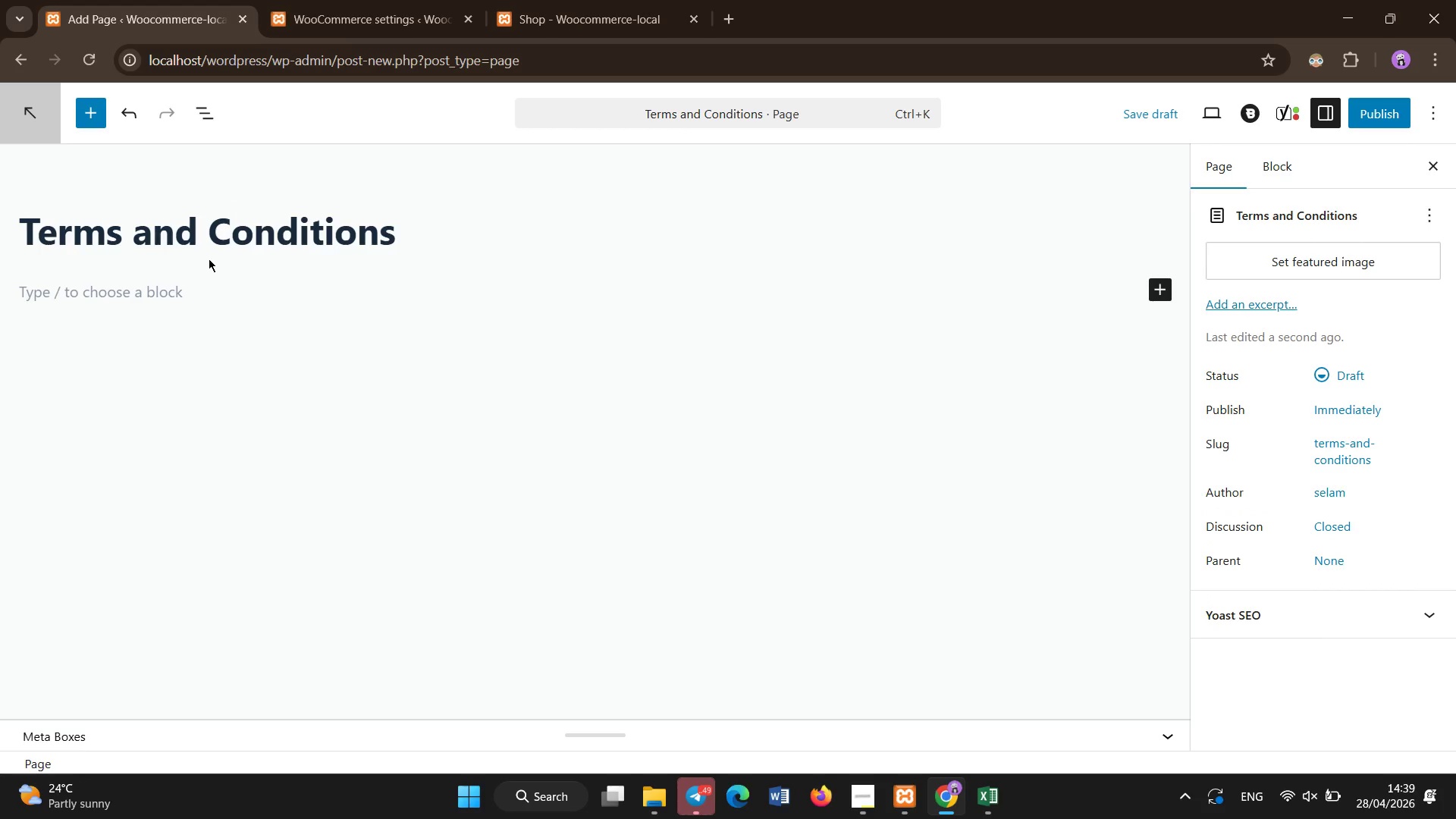 
hold_key(key=ArrowLeft, duration=0.73)
 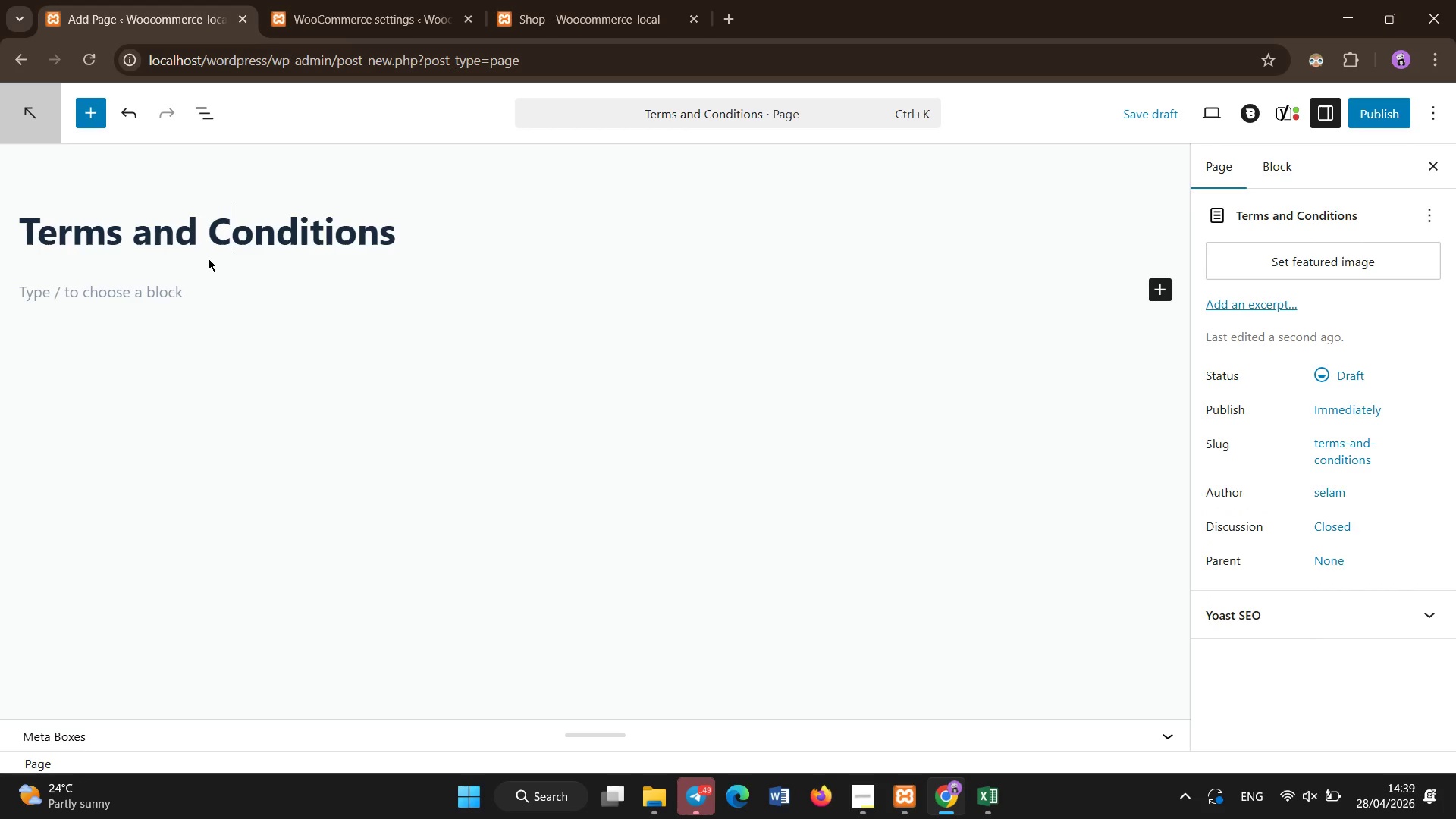 
key(ArrowLeft)
 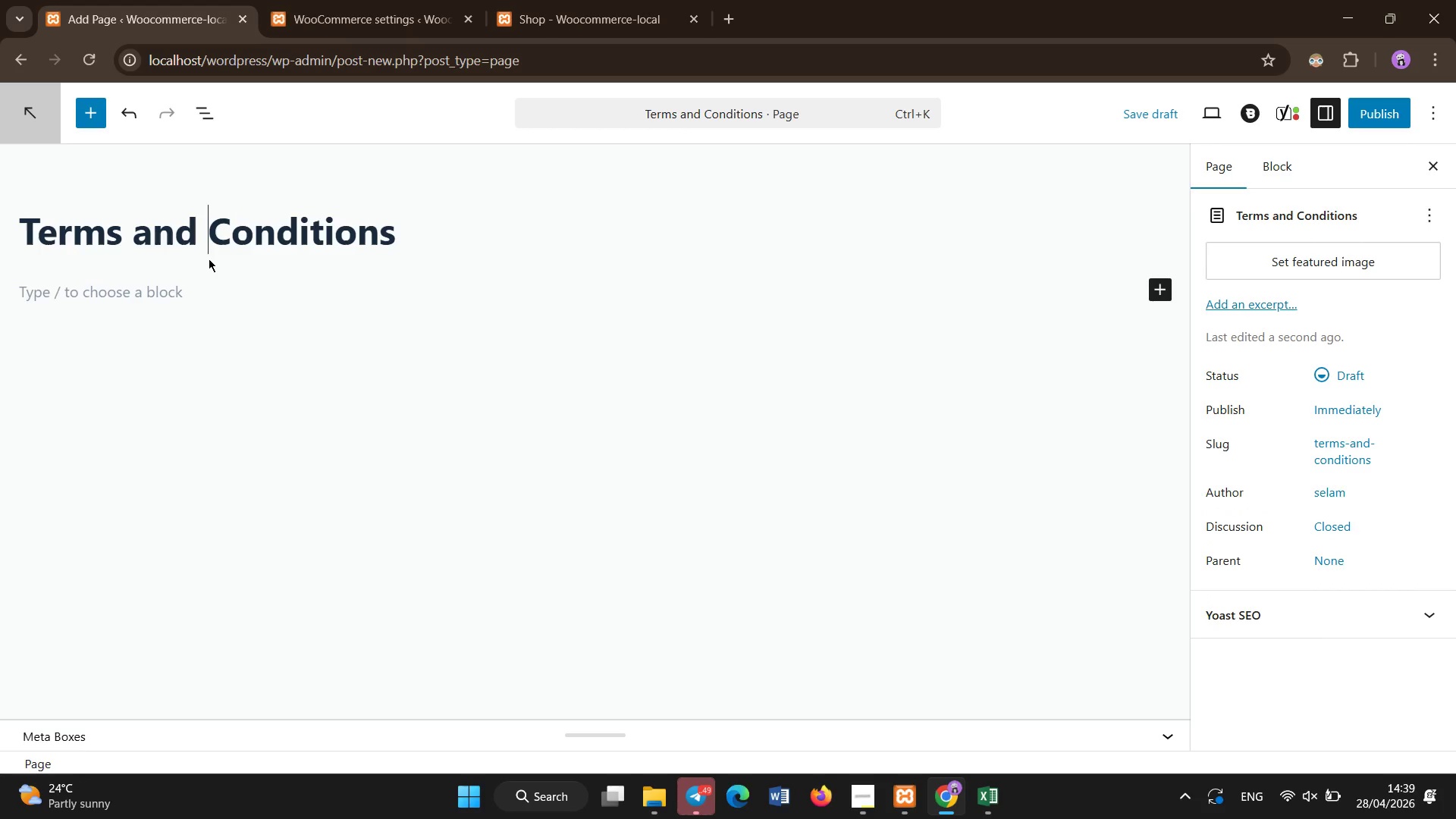 
key(ArrowLeft)
 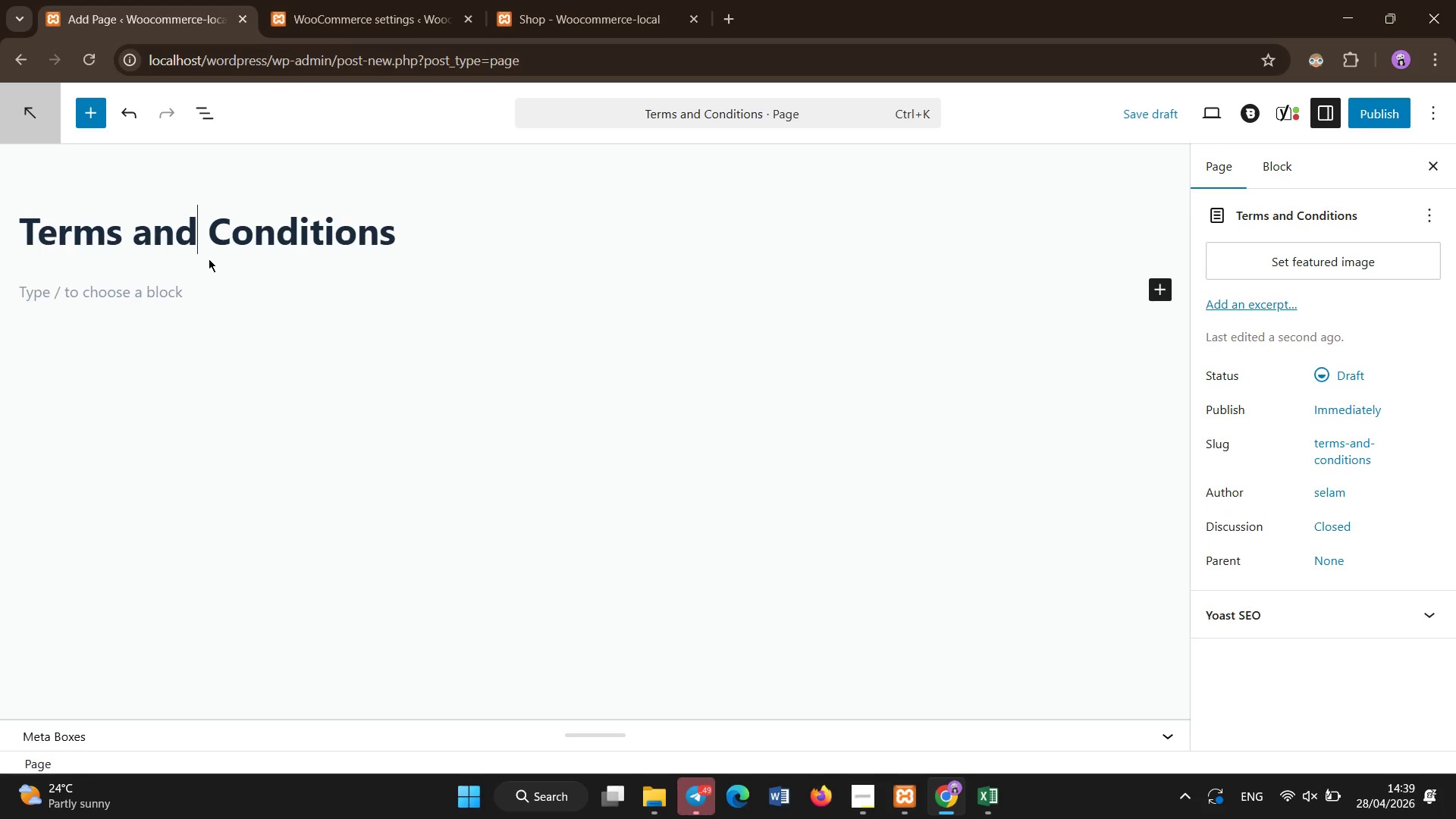 
key(Backspace)
 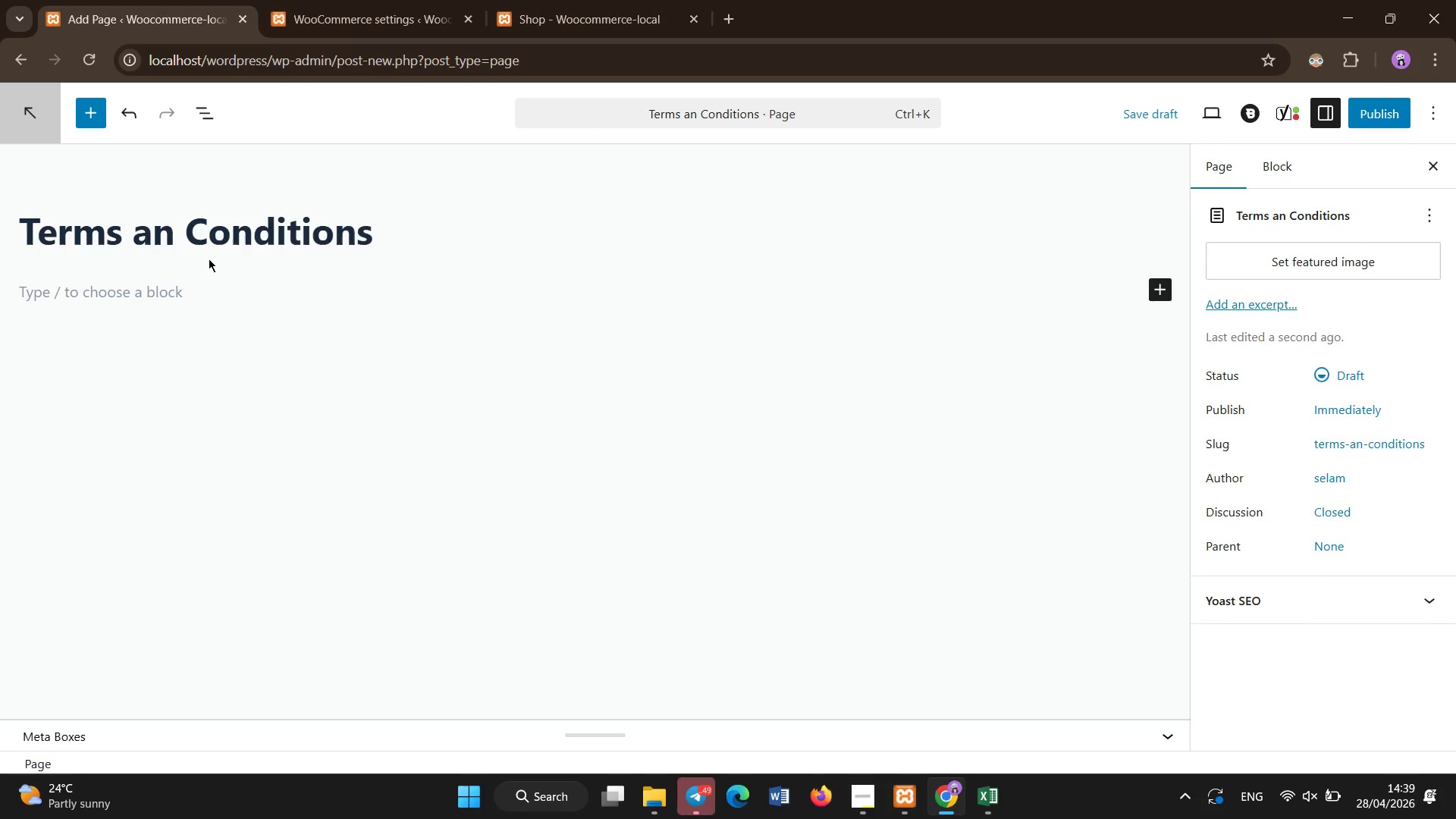 
key(Backspace)
 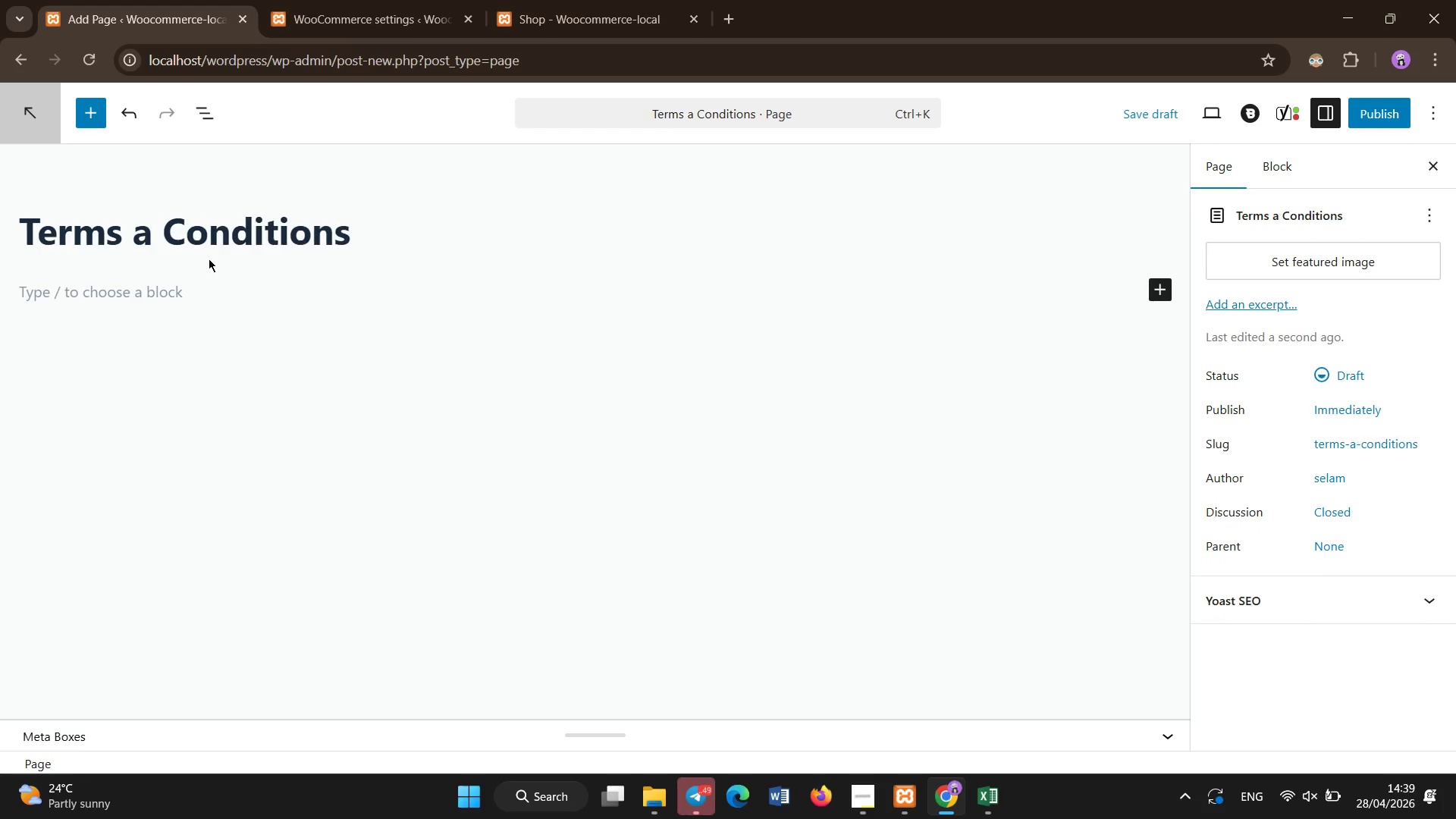 
key(Backspace)
 